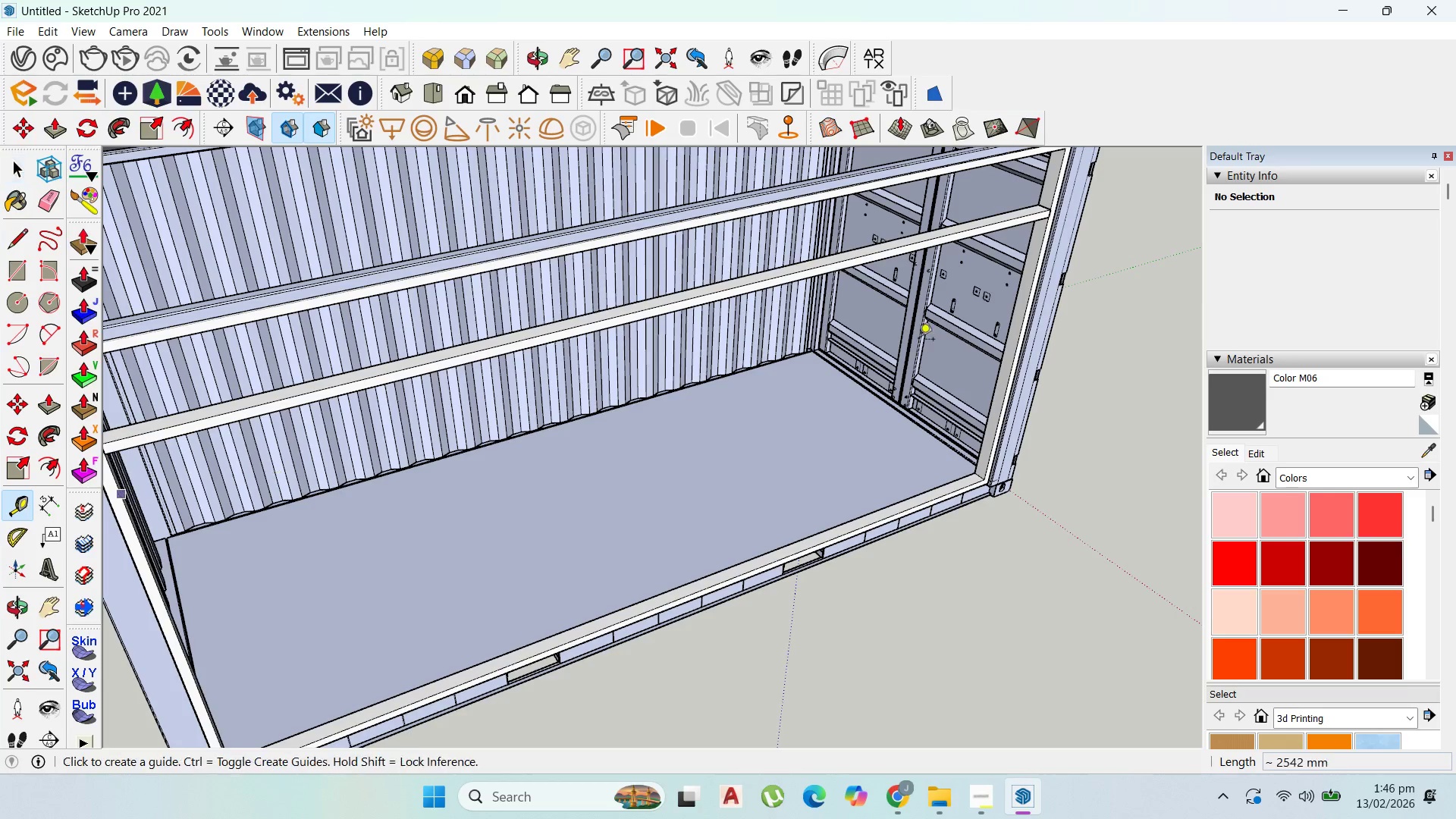 
left_click([1011, 372])
 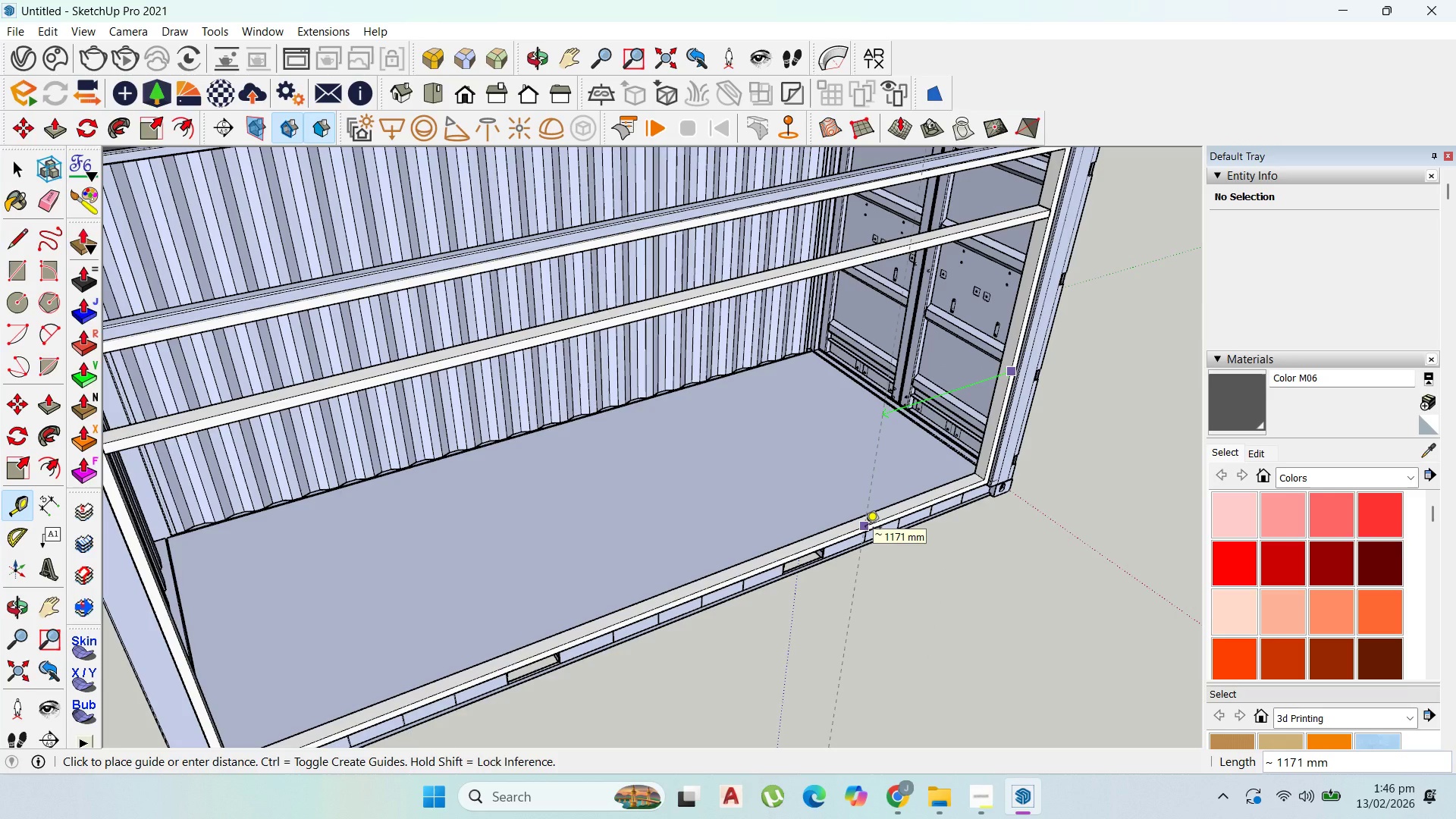 
wait(6.97)
 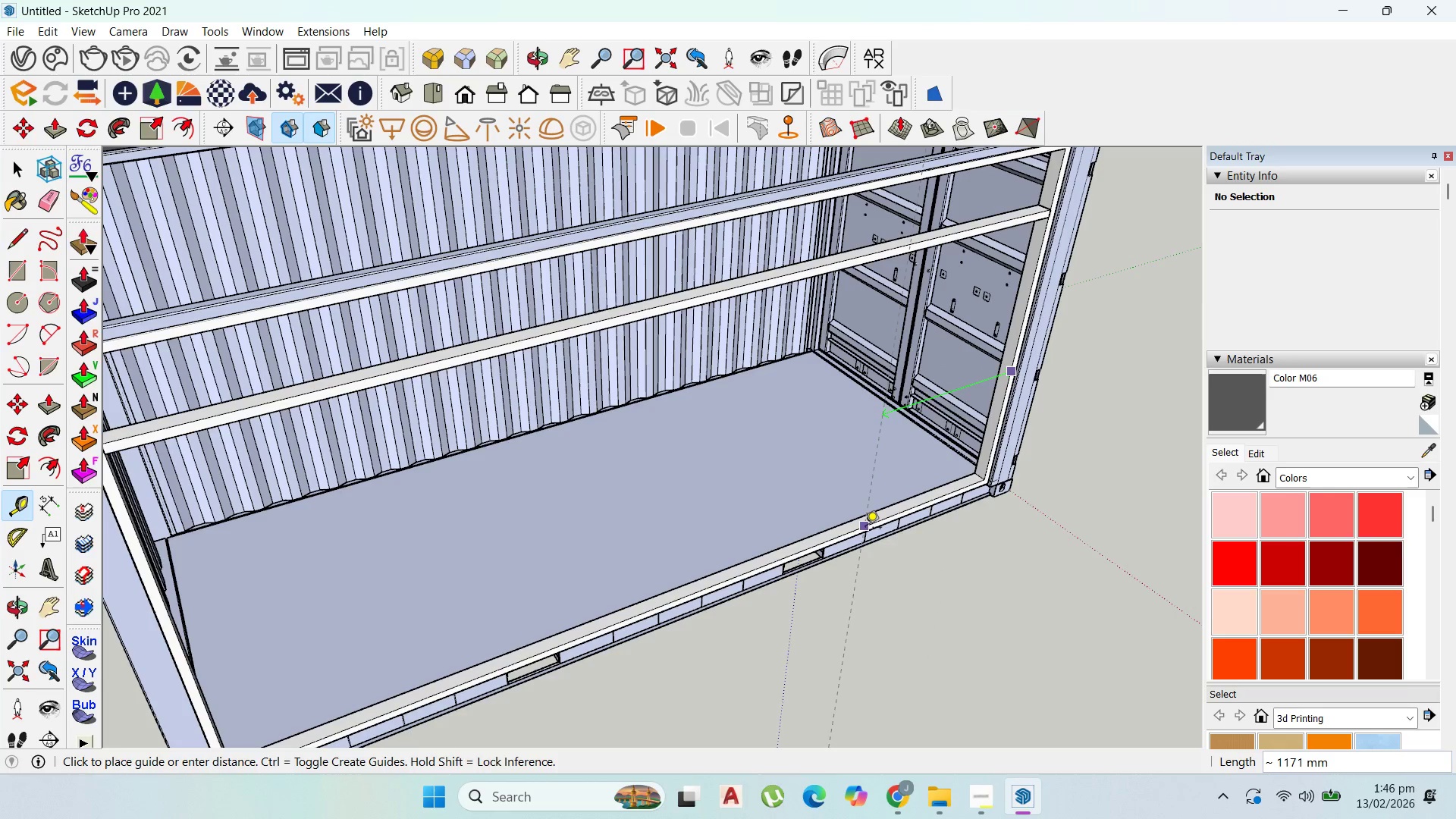 
type(1000)
 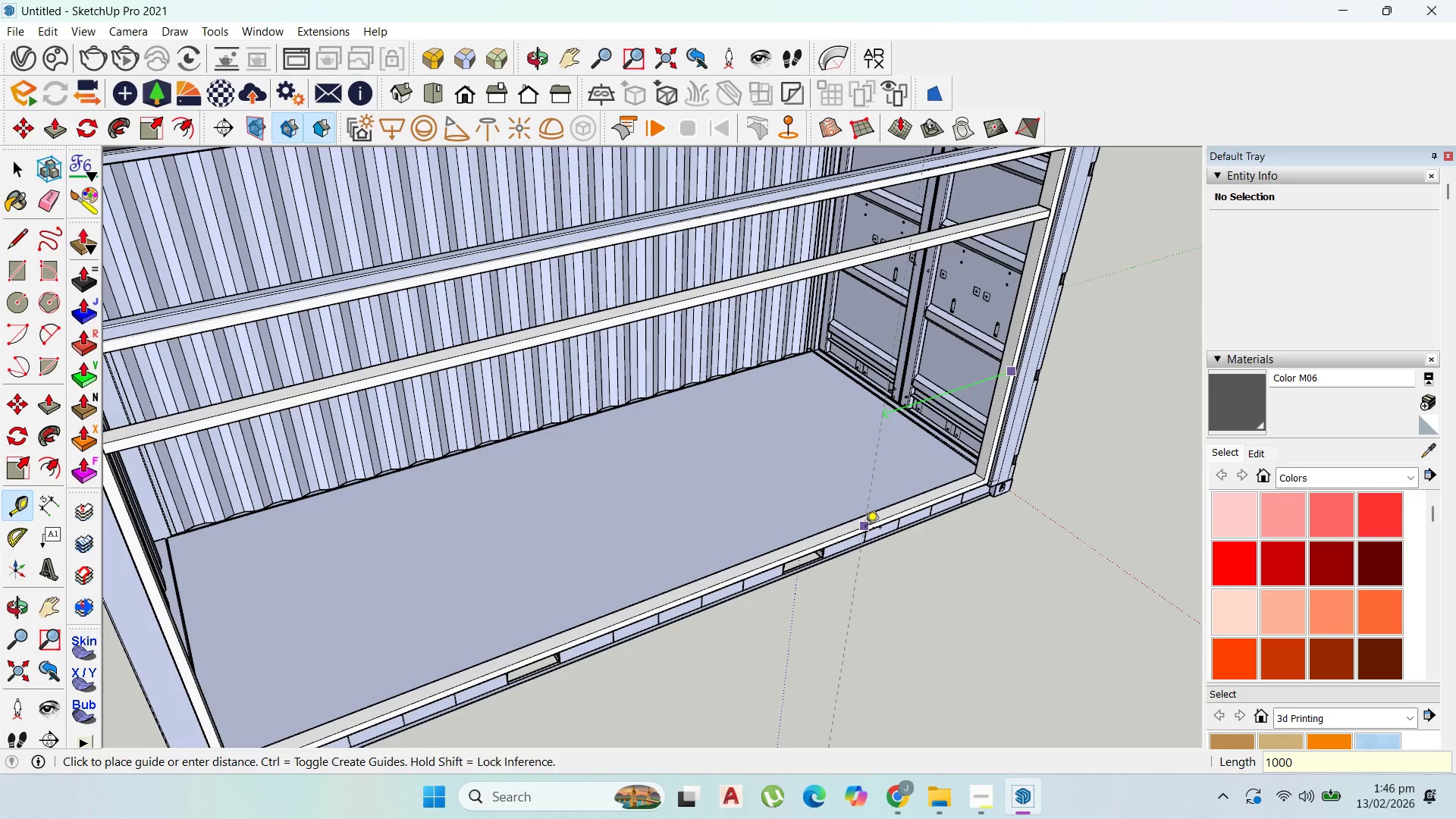 
key(Enter)
 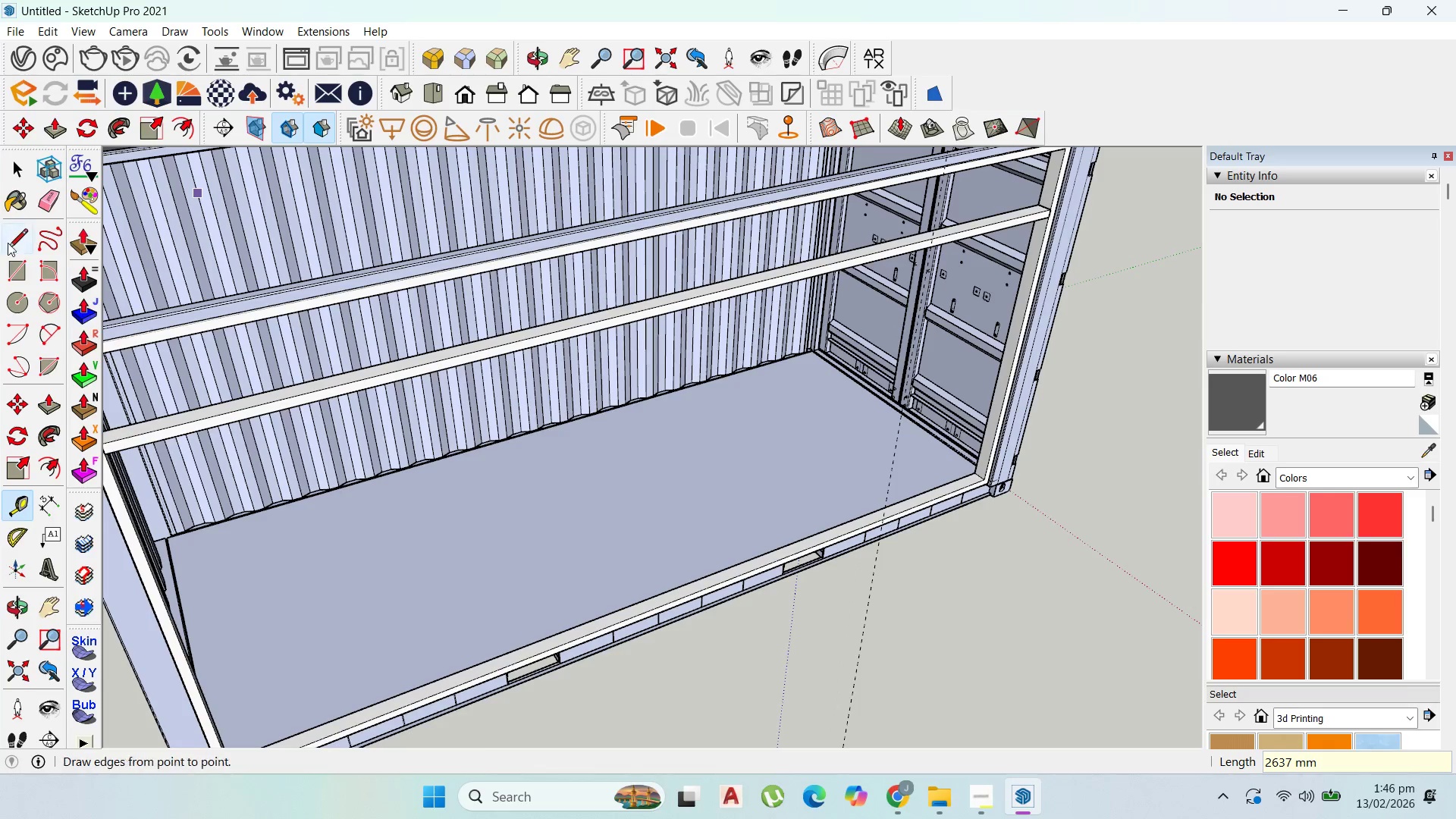 
left_click_drag(start_coordinate=[11, 273], to_coordinate=[14, 274])
 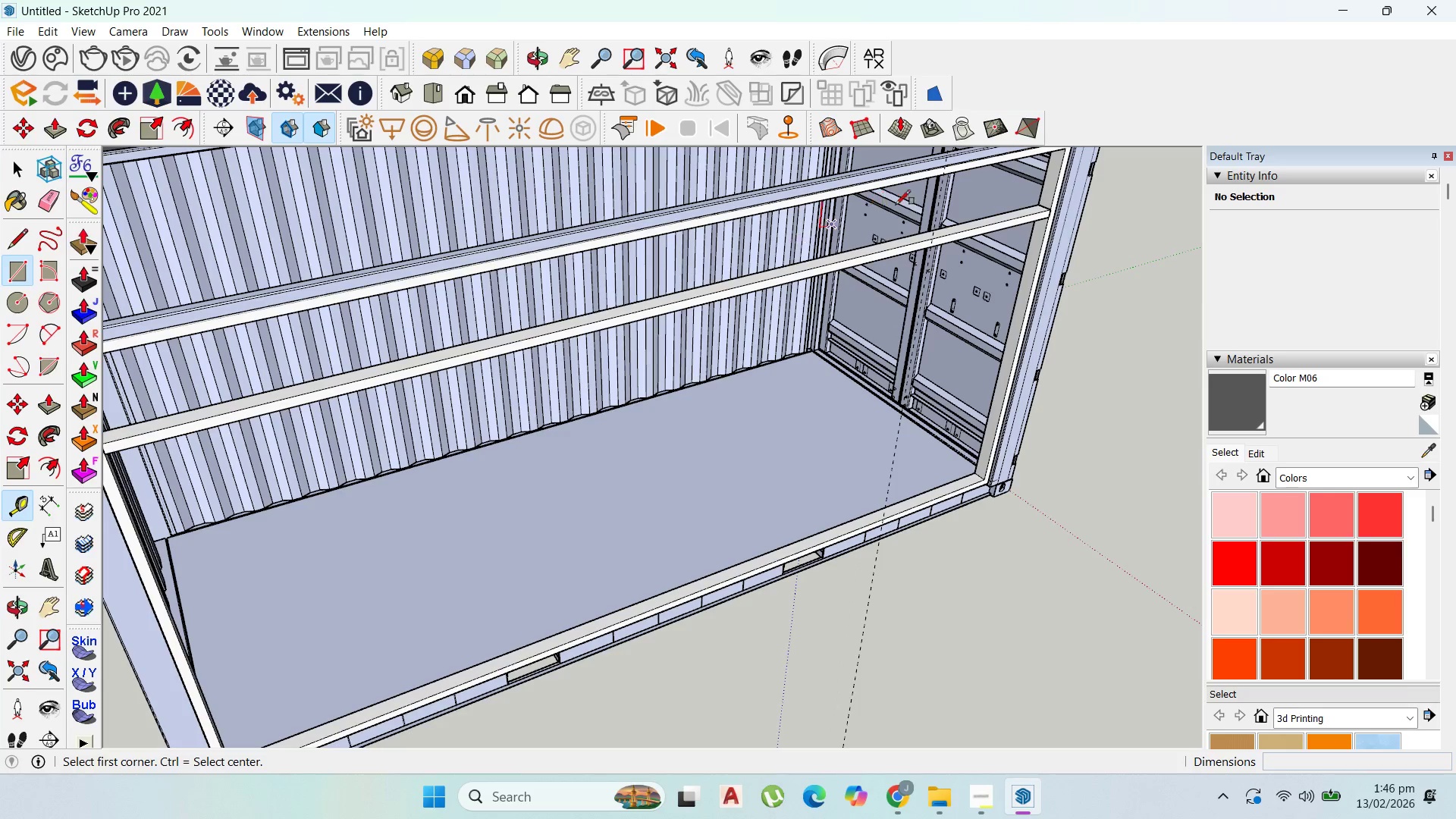 
scroll: coordinate [919, 213], scroll_direction: up, amount: 2.0
 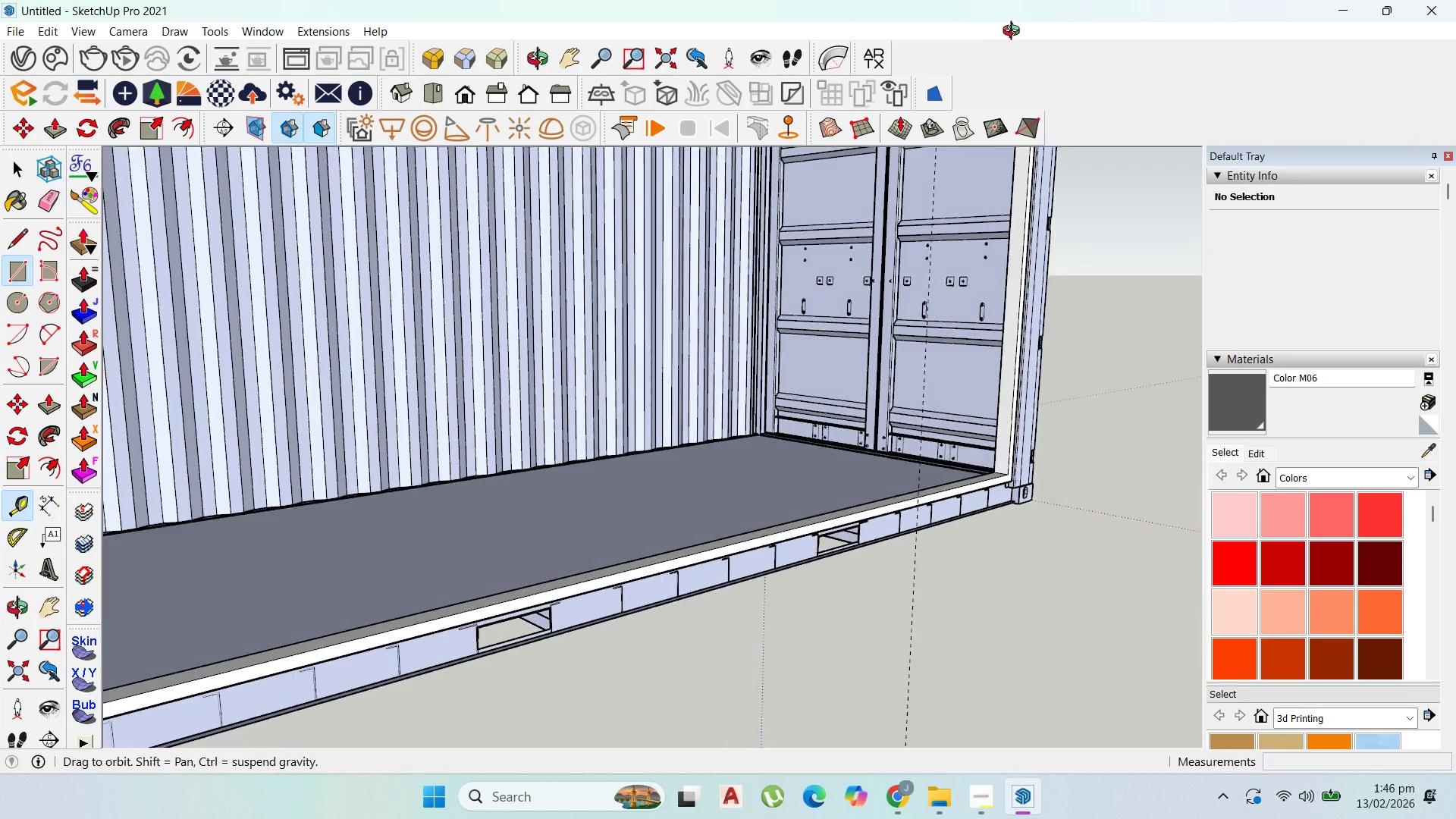 
scroll: coordinate [854, 470], scroll_direction: down, amount: 6.0
 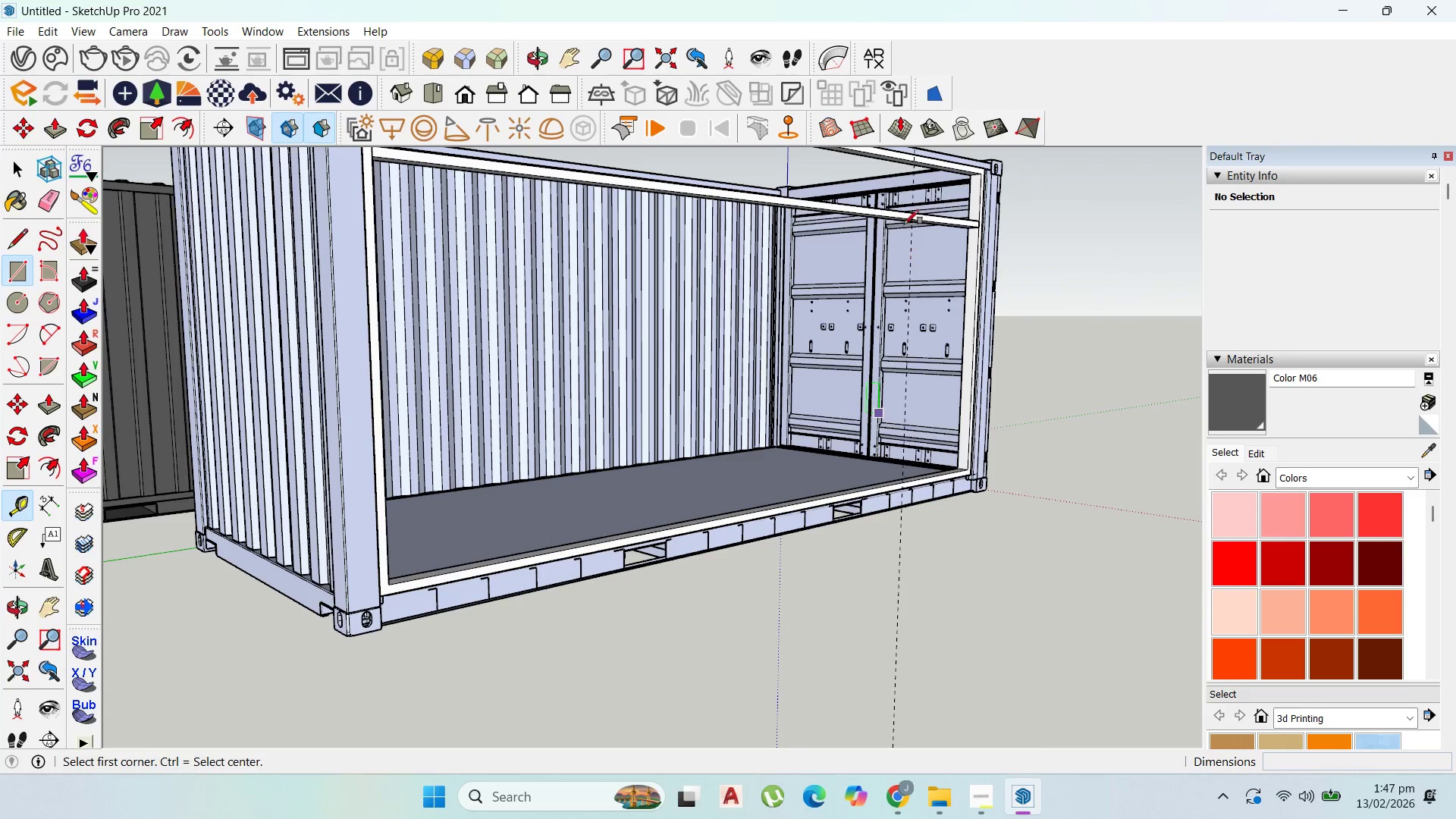 
scroll: coordinate [903, 197], scroll_direction: up, amount: 3.0
 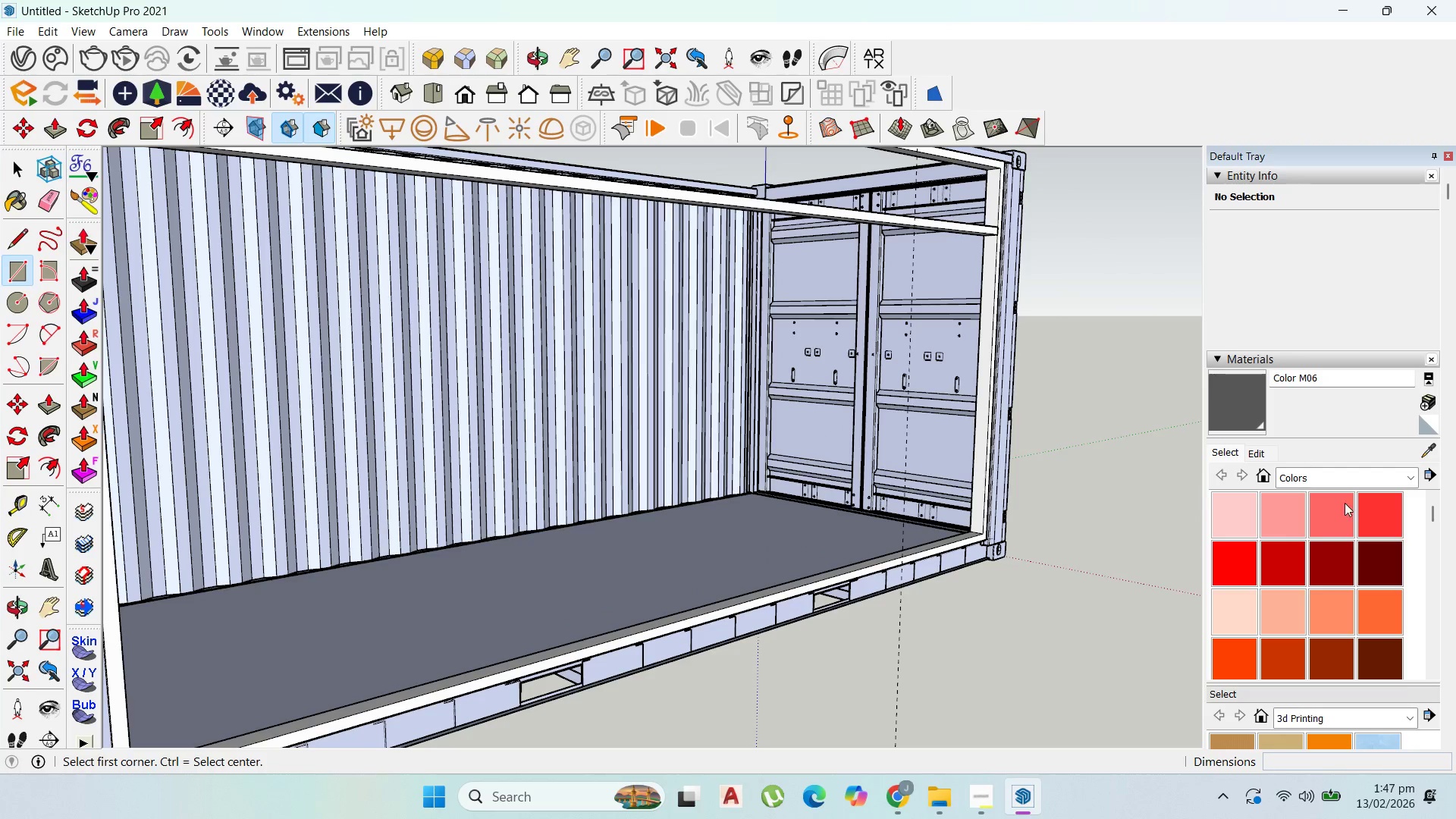 
scroll: coordinate [1348, 642], scroll_direction: down, amount: 13.0
 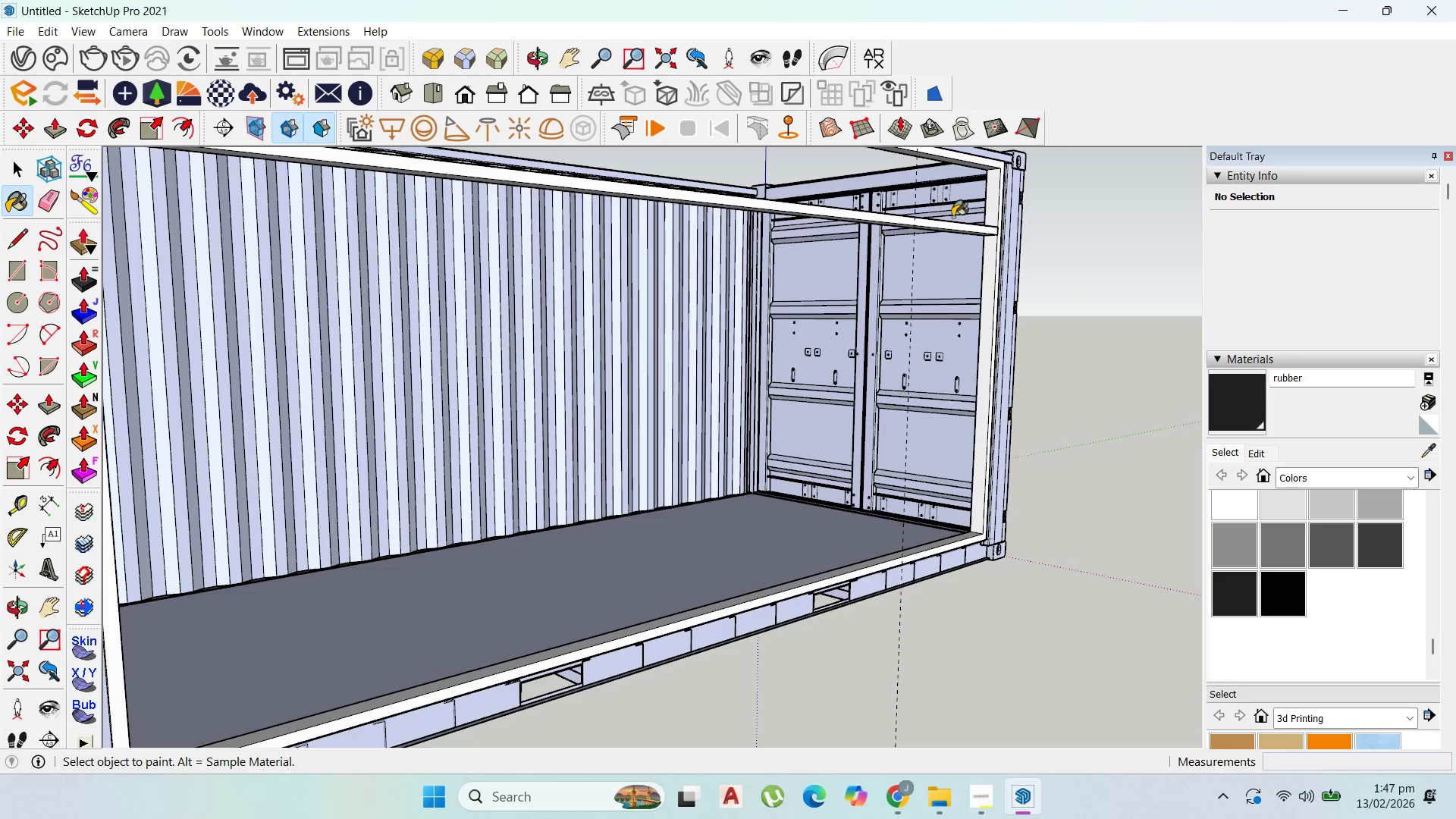 
left_click([966, 228])
 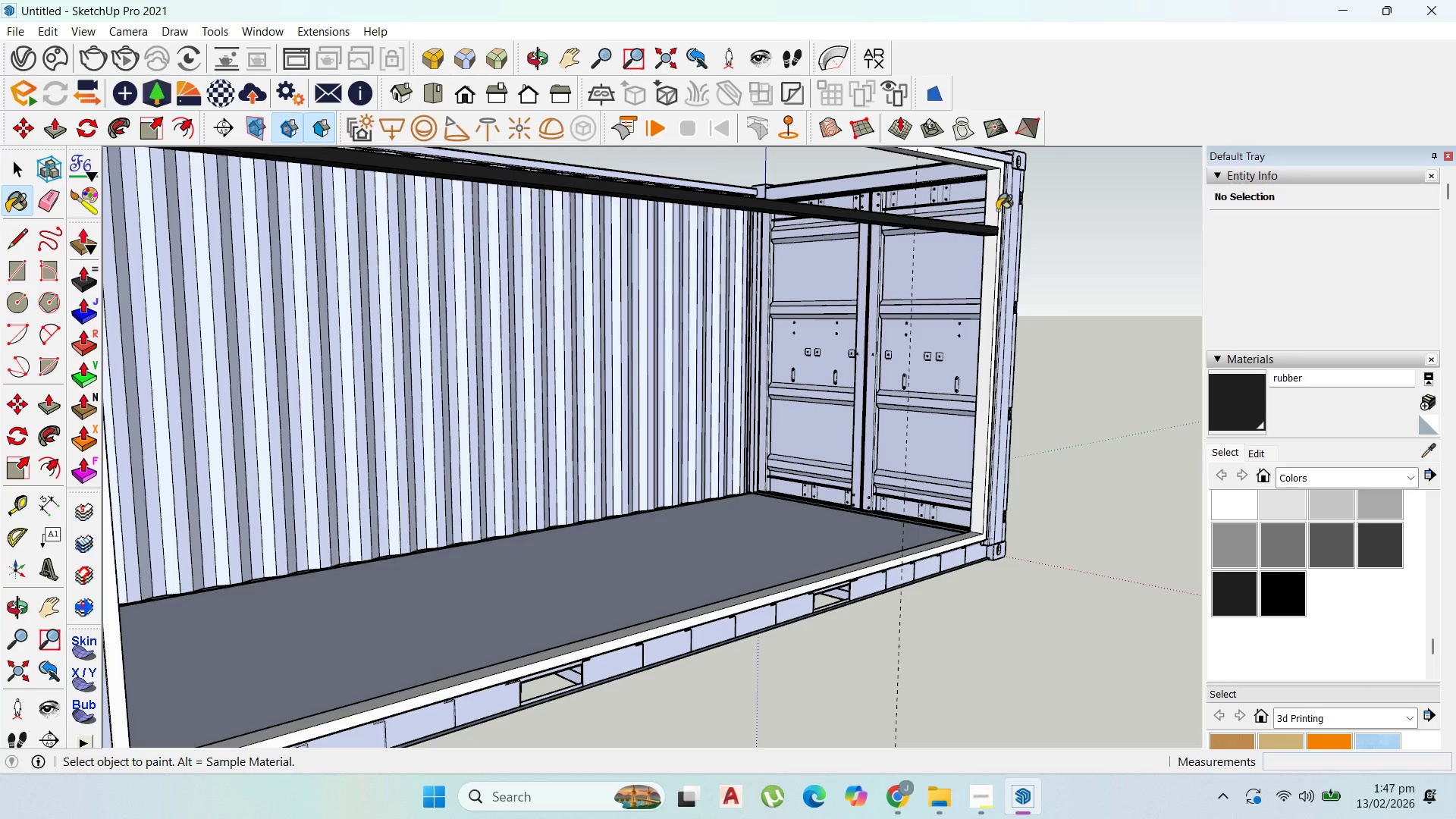 
left_click([993, 204])
 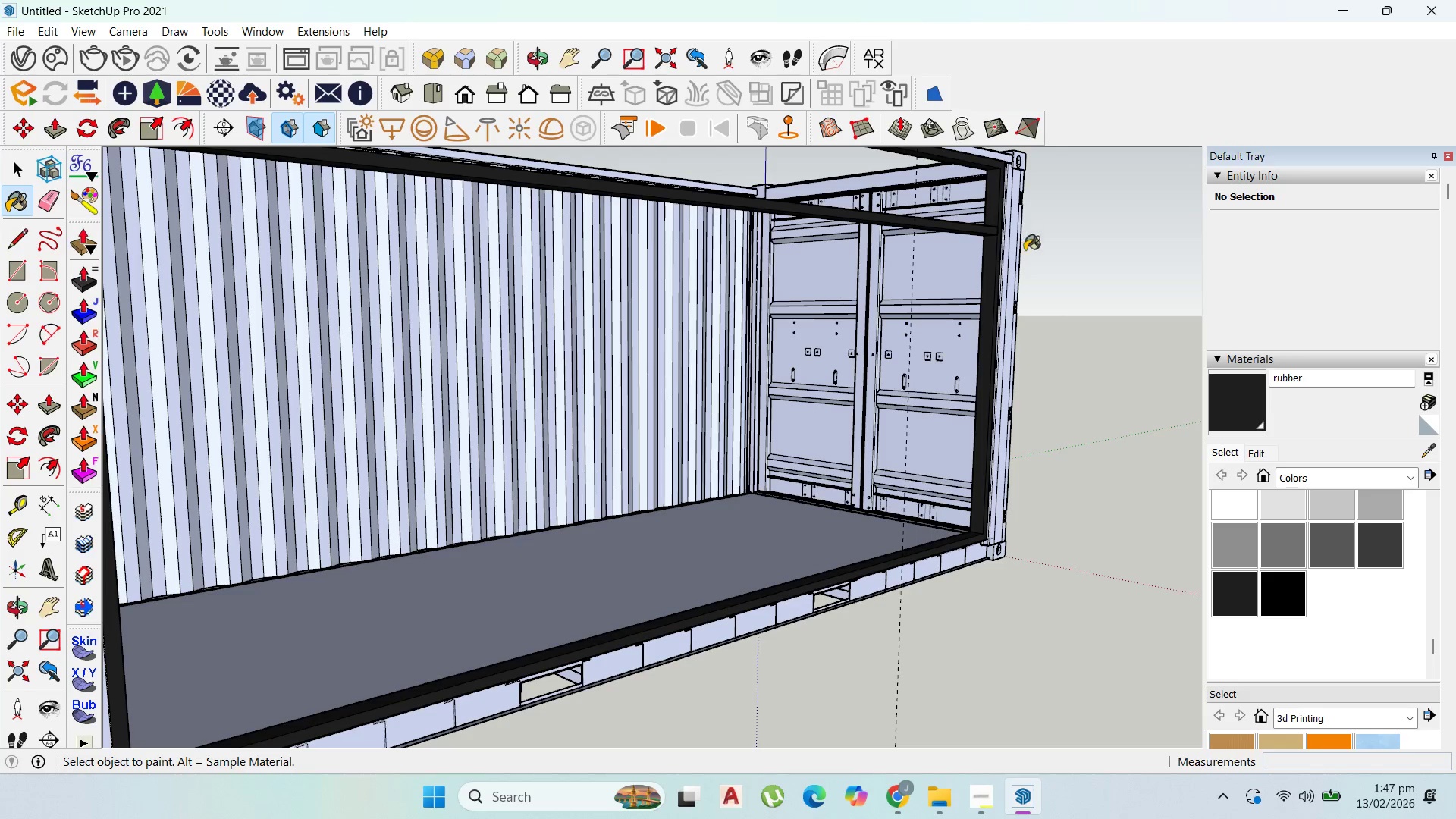 
scroll: coordinate [1031, 285], scroll_direction: down, amount: 4.0
 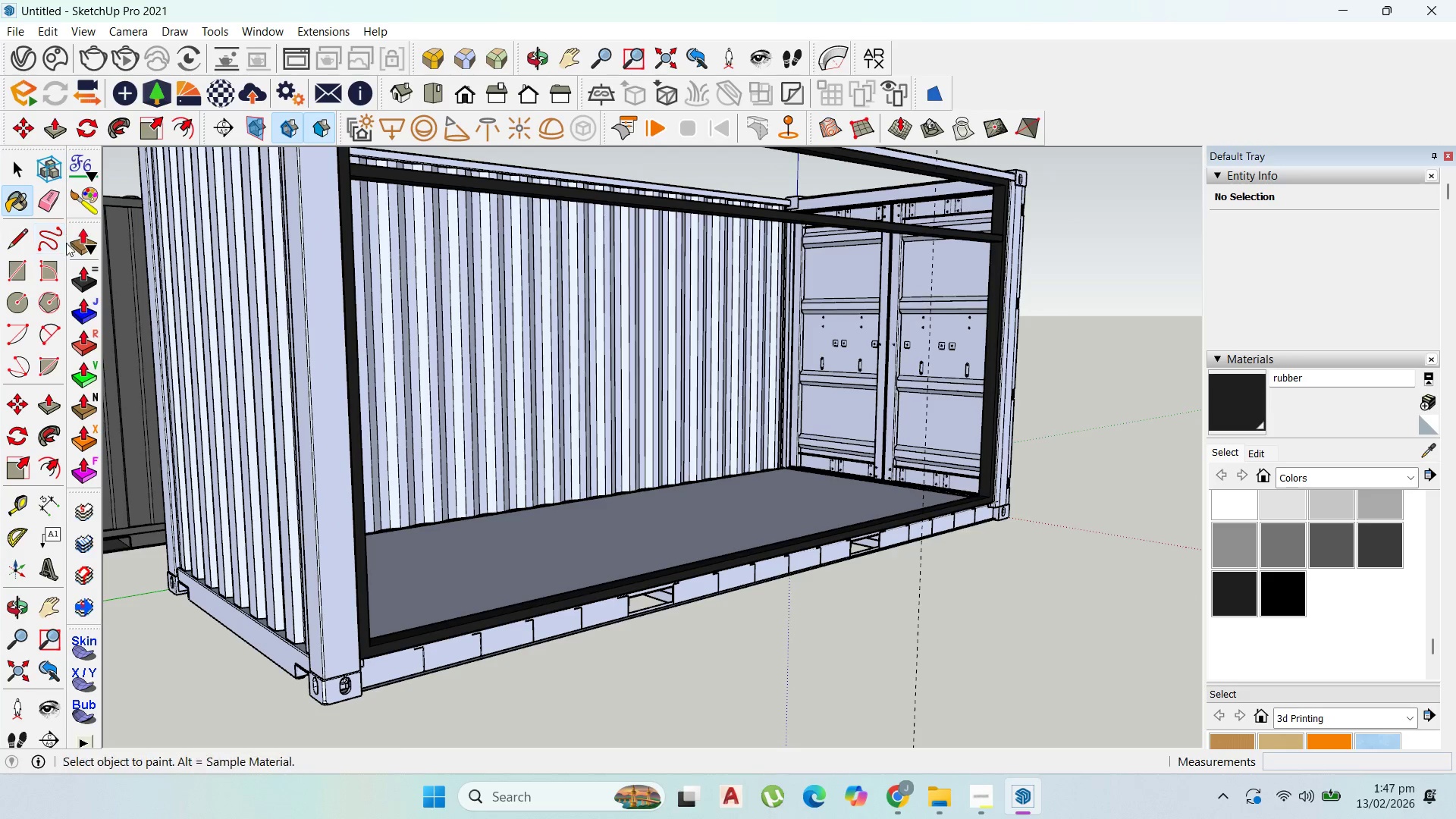 
left_click([17, 262])
 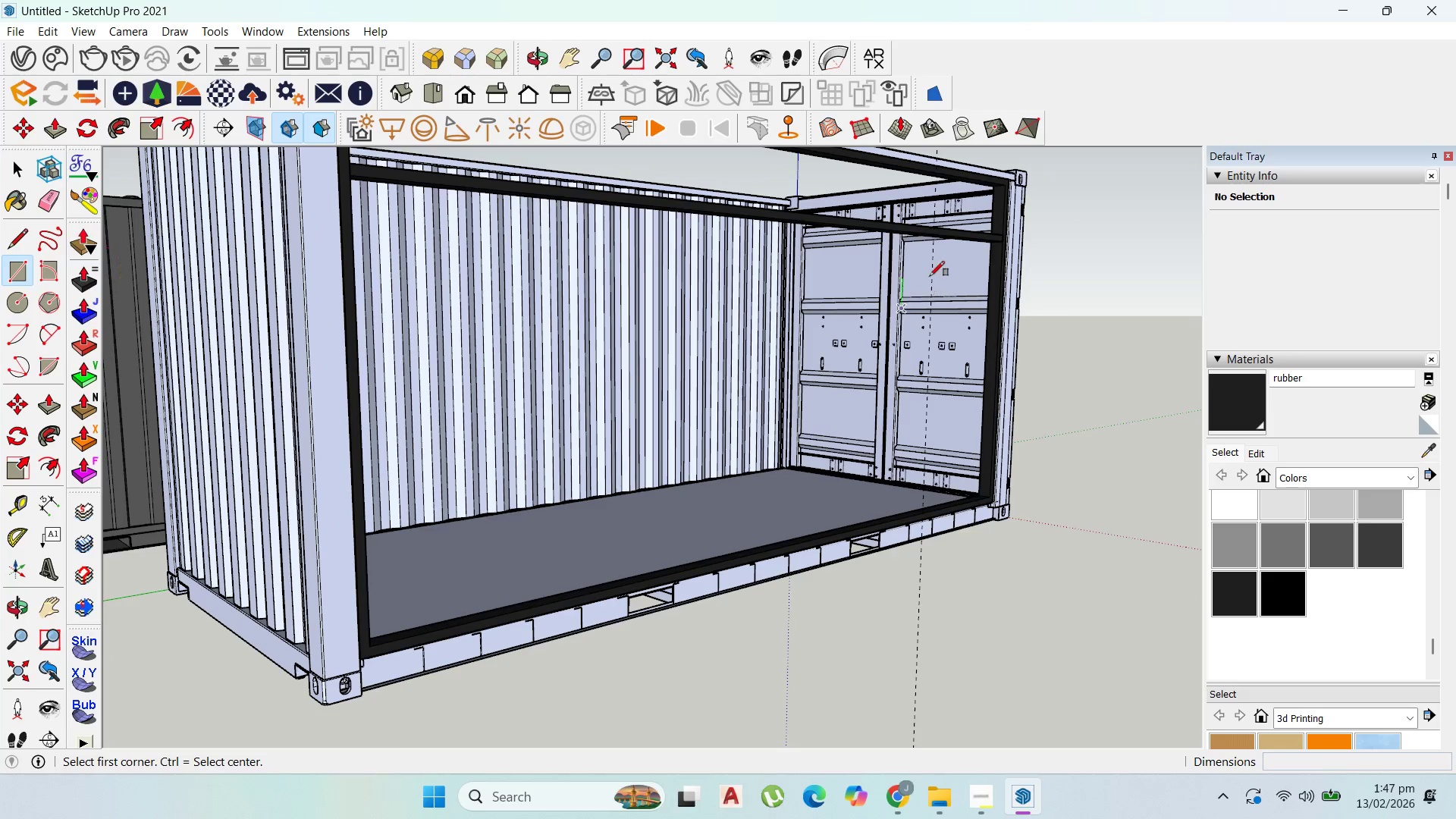 
scroll: coordinate [930, 246], scroll_direction: up, amount: 3.0
 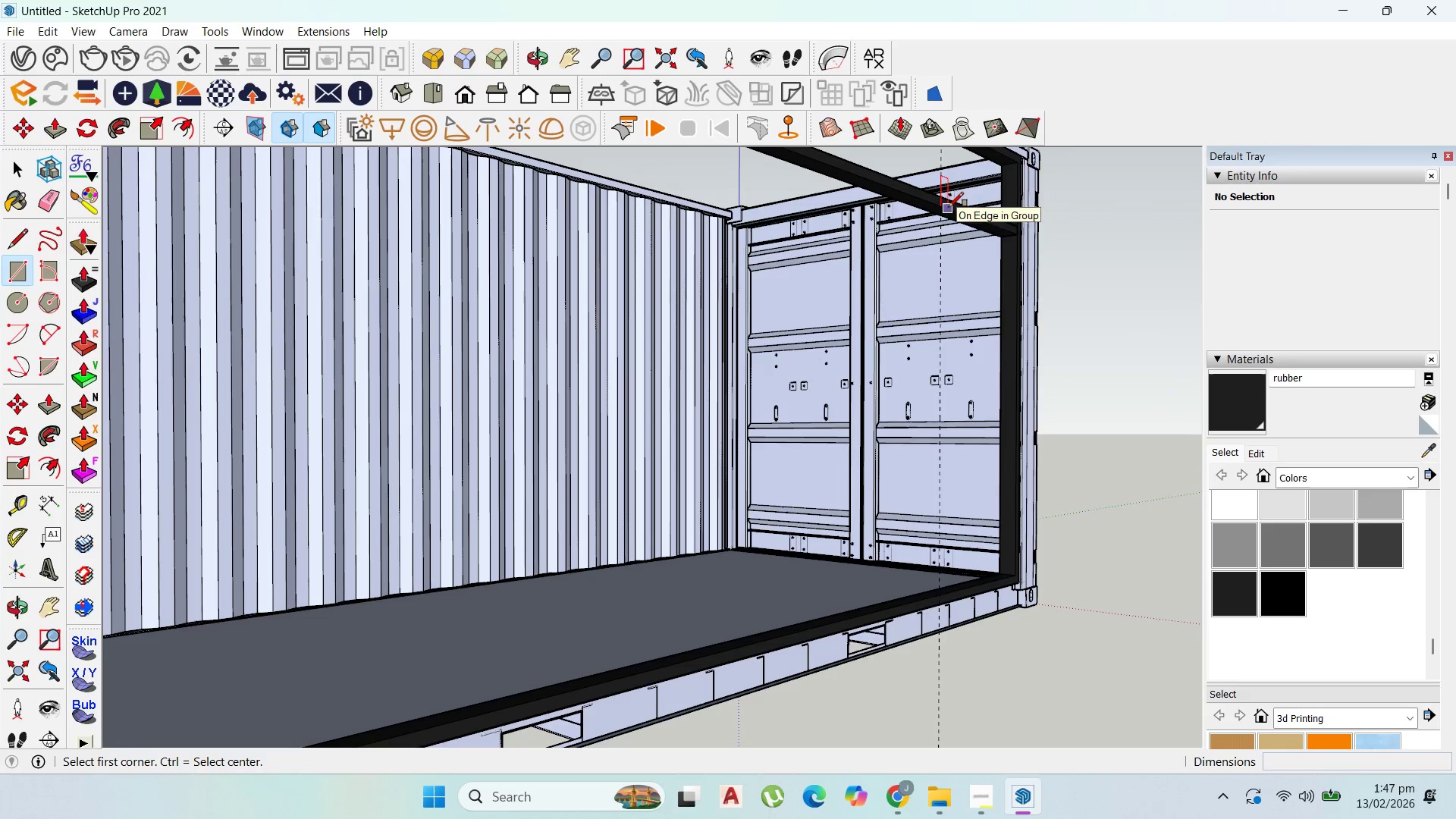 
left_click_drag(start_coordinate=[943, 207], to_coordinate=[943, 224])
 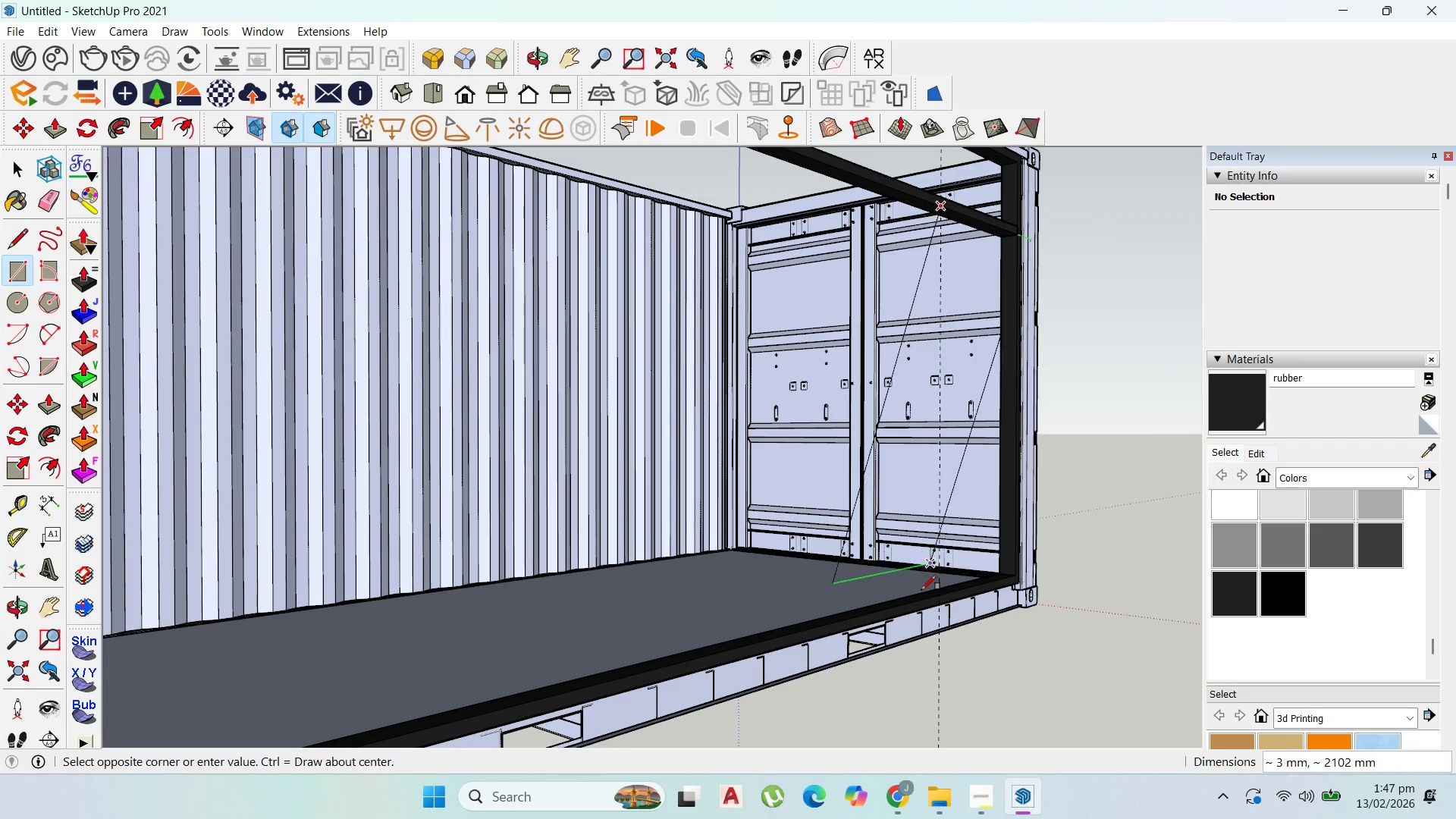 
scroll: coordinate [925, 594], scroll_direction: up, amount: 7.0
 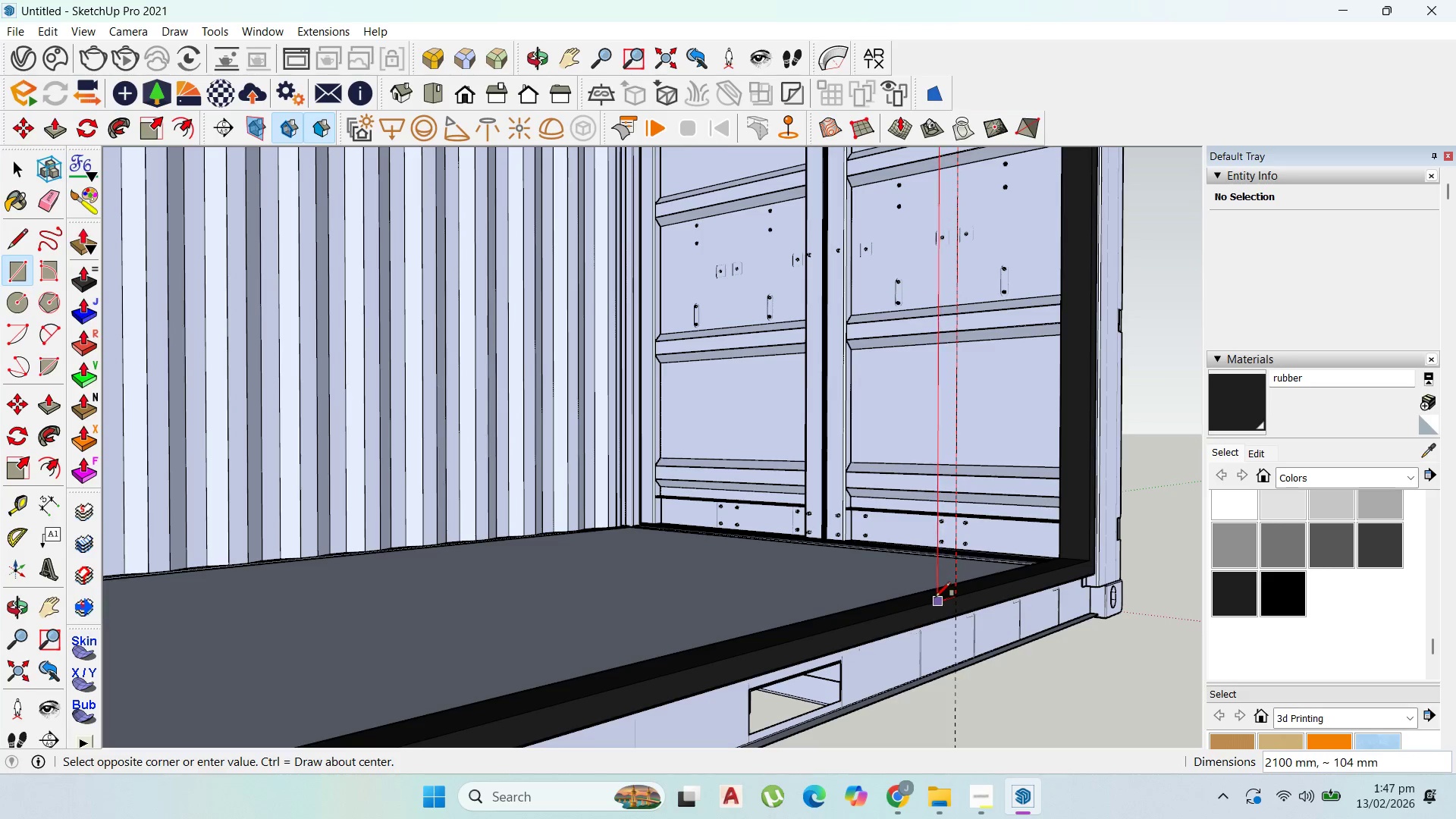 
key(ArrowLeft)
 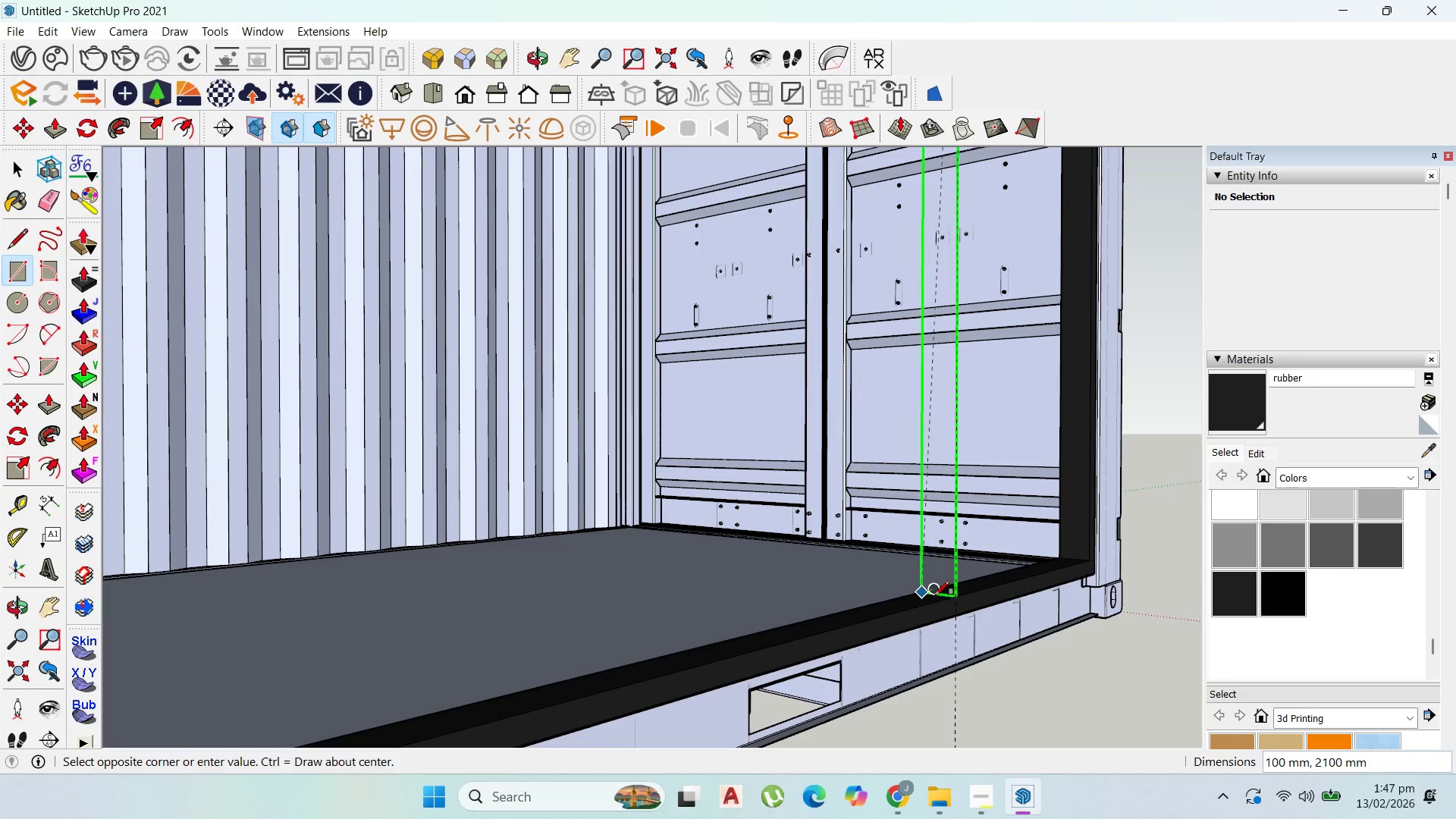 
key(ArrowRight)
 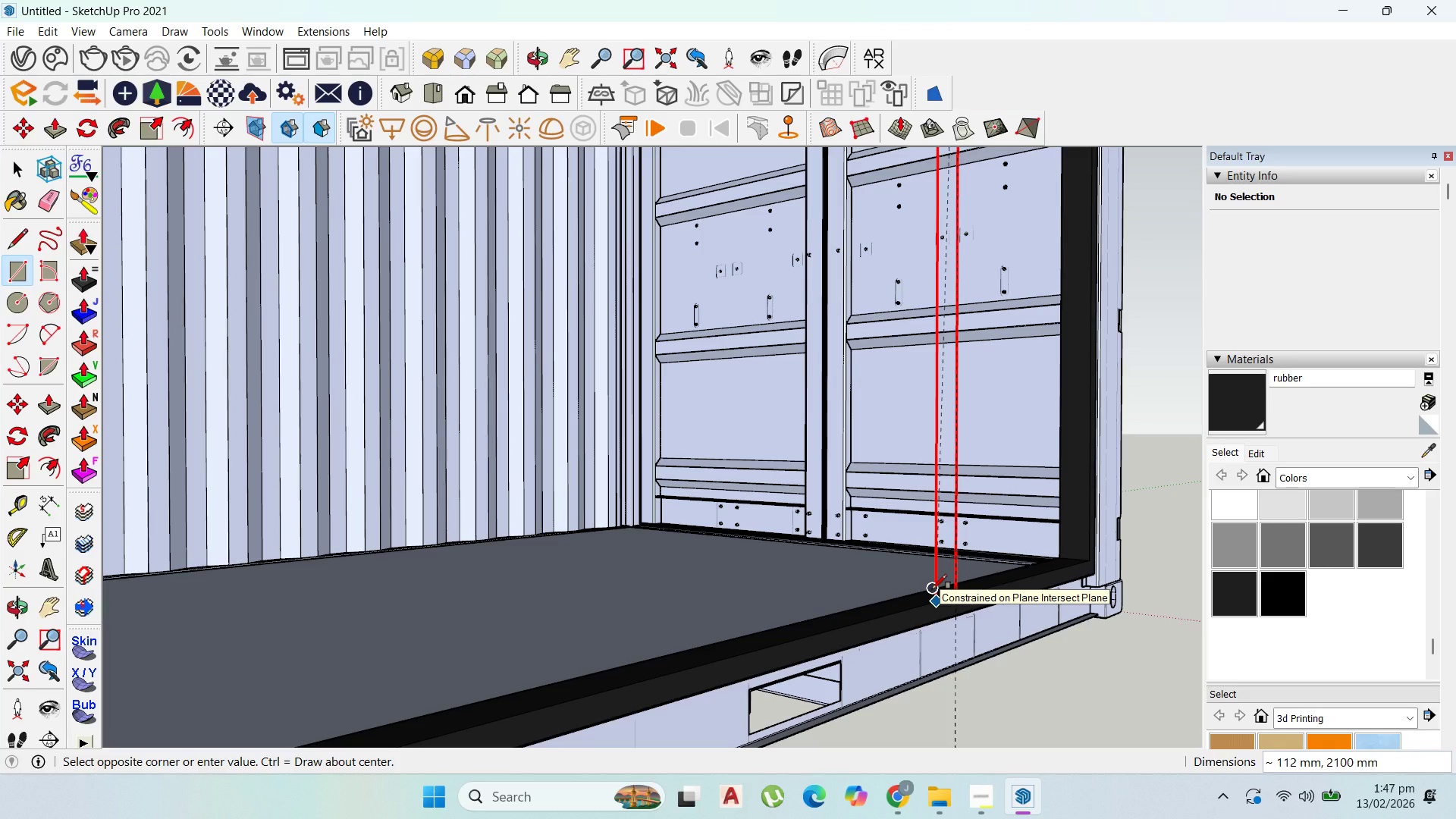 
key(ArrowLeft)
 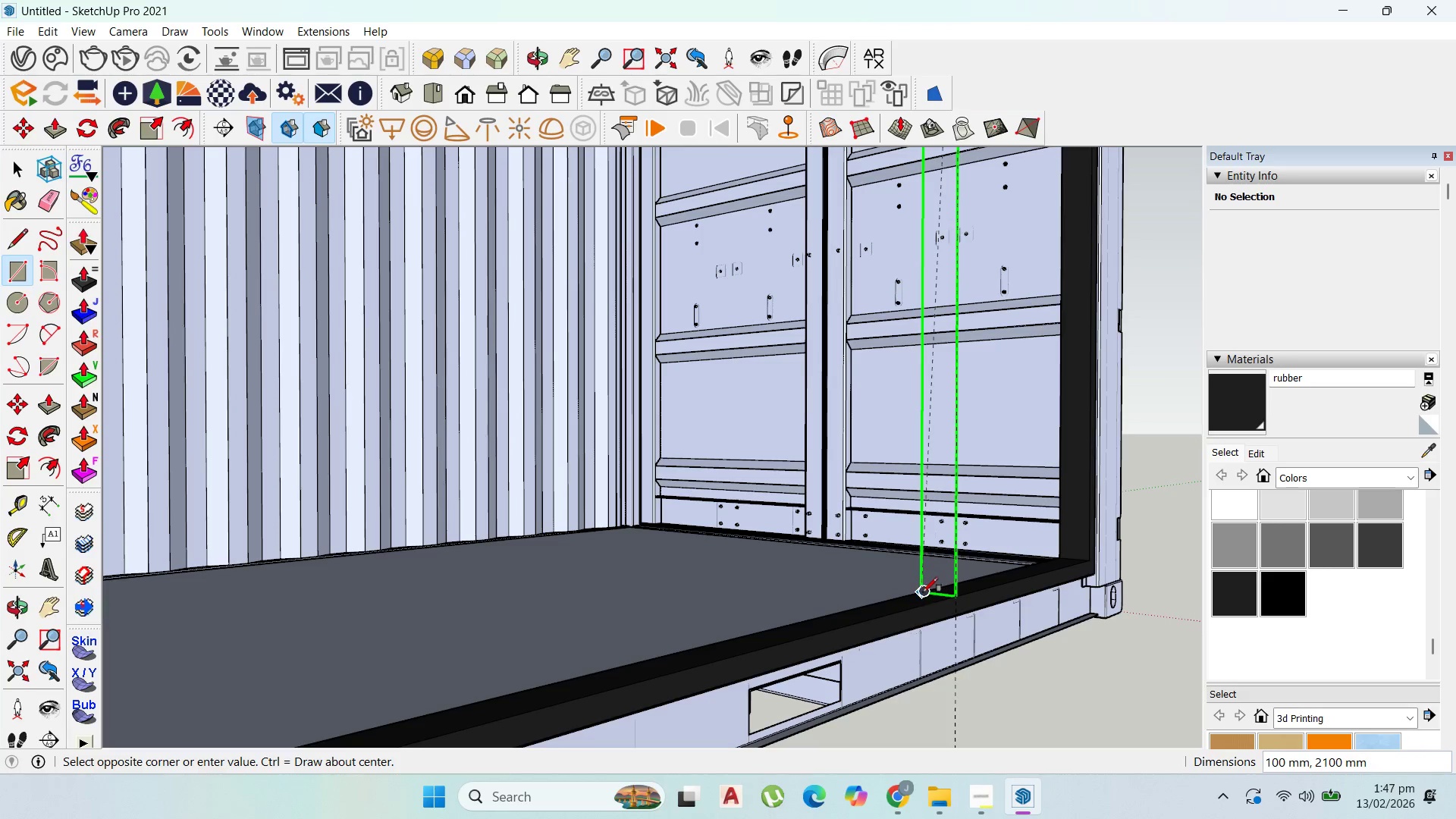 
left_click([923, 593])
 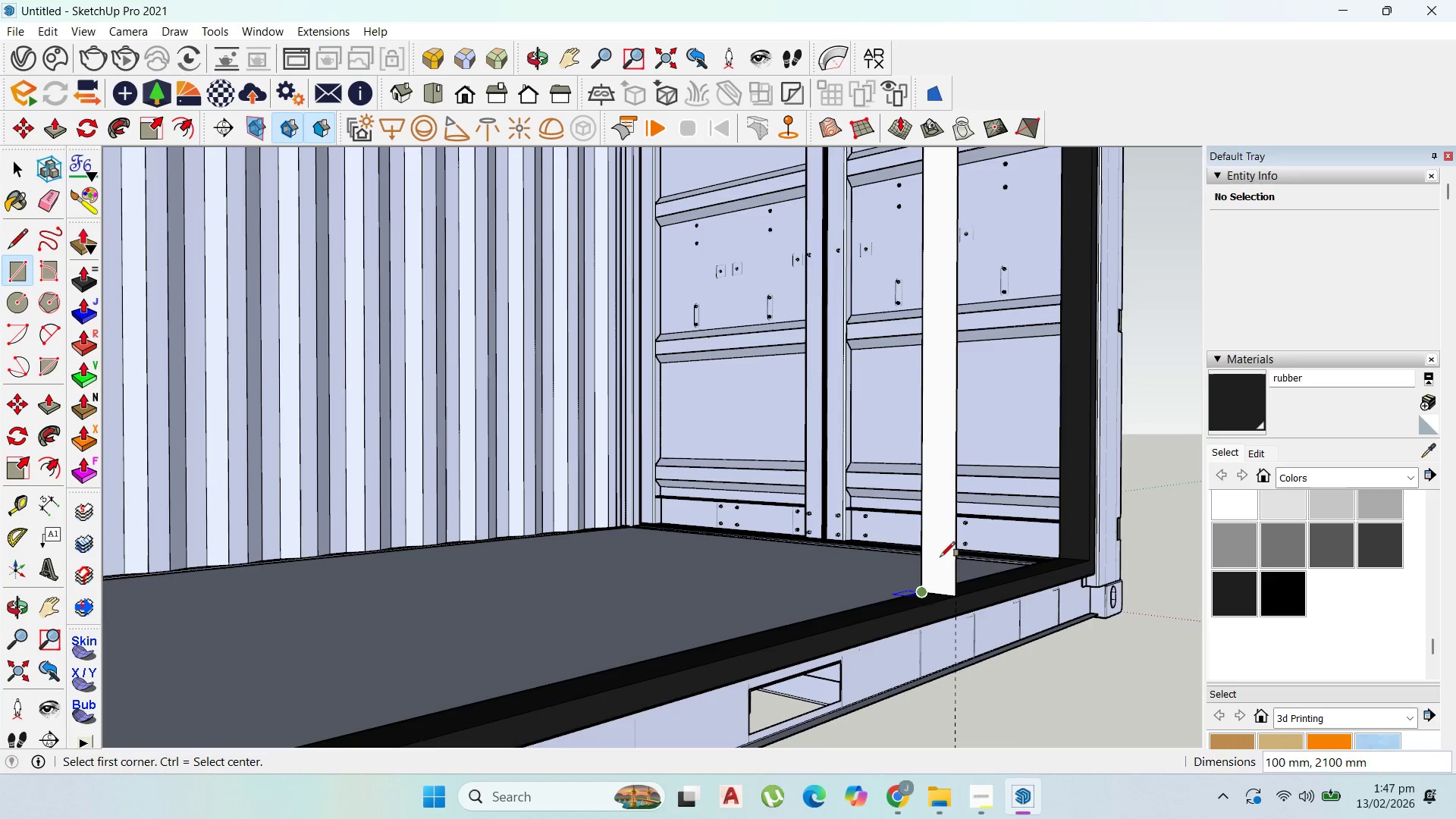 
scroll: coordinate [912, 472], scroll_direction: down, amount: 12.0
 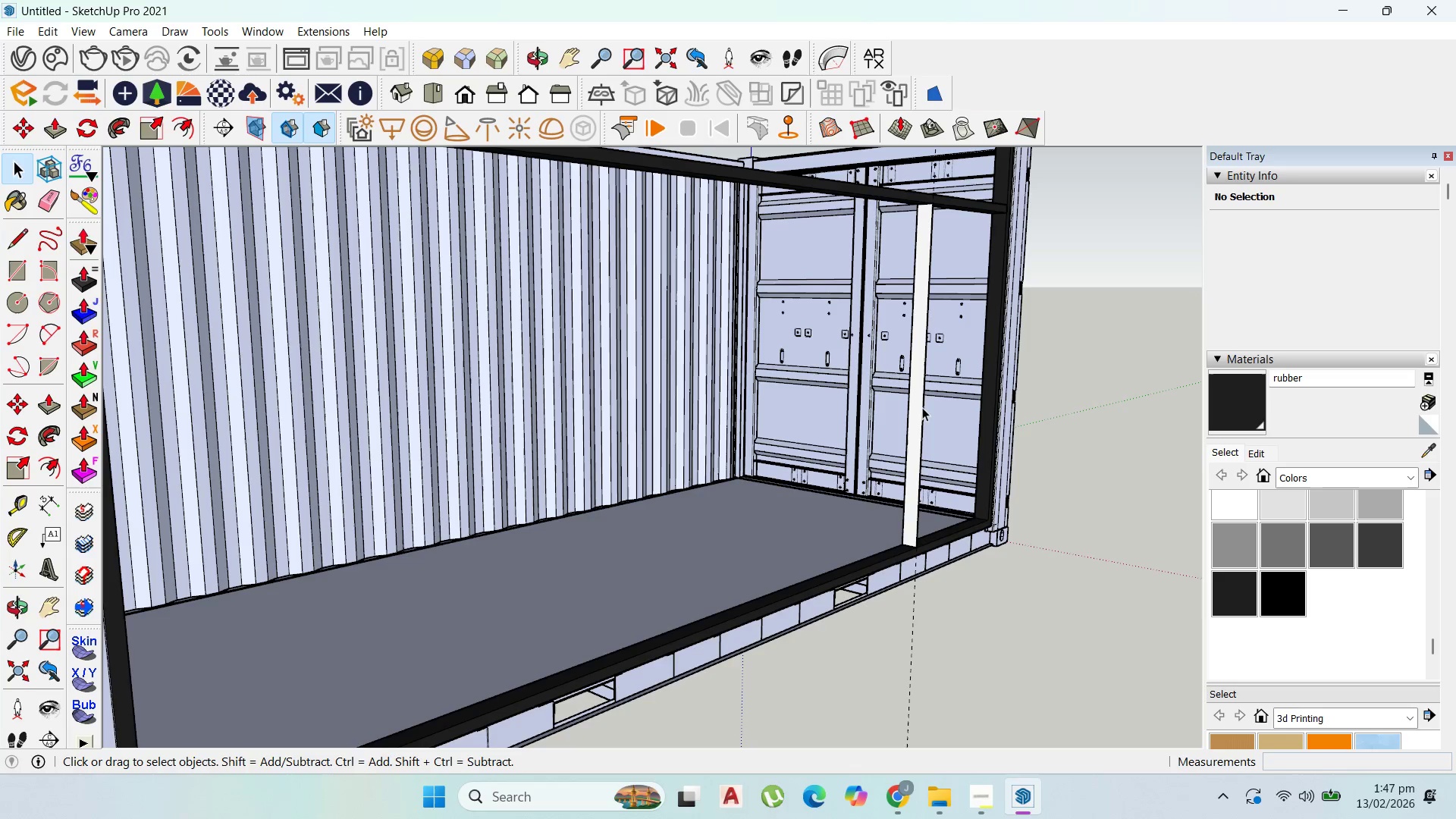 
double_click([918, 397])
 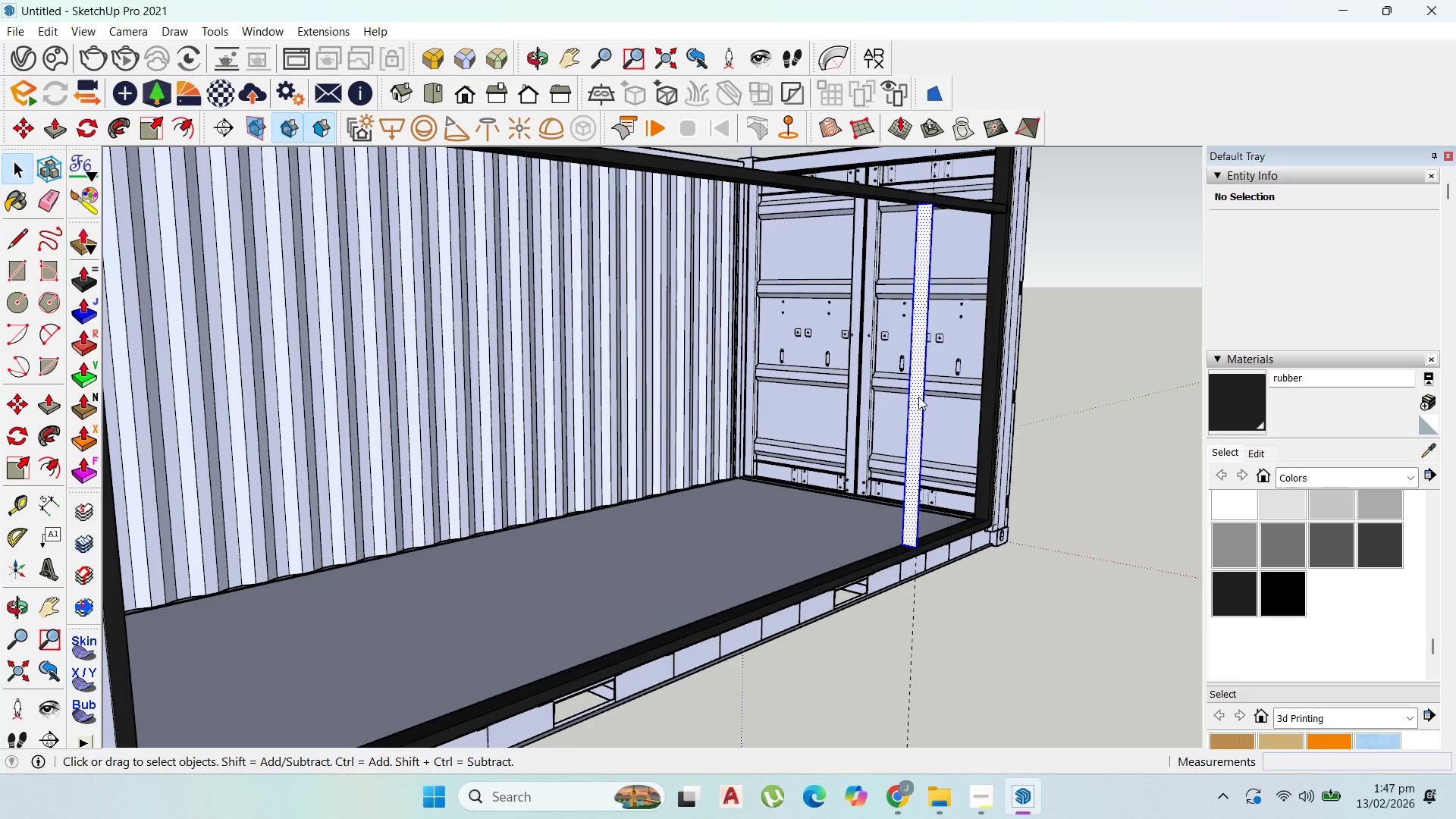 
right_click([918, 397])
 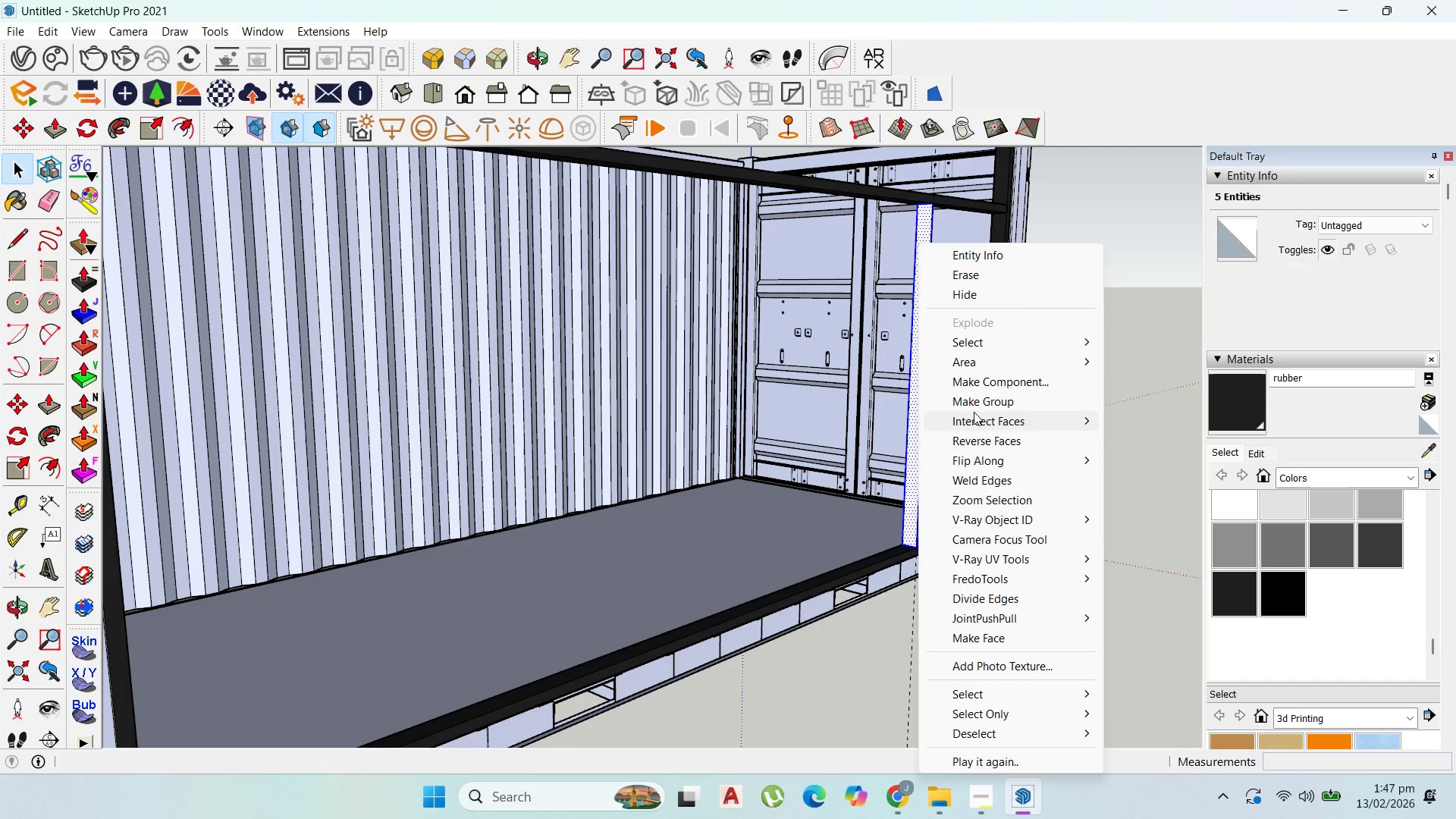 
left_click([977, 403])
 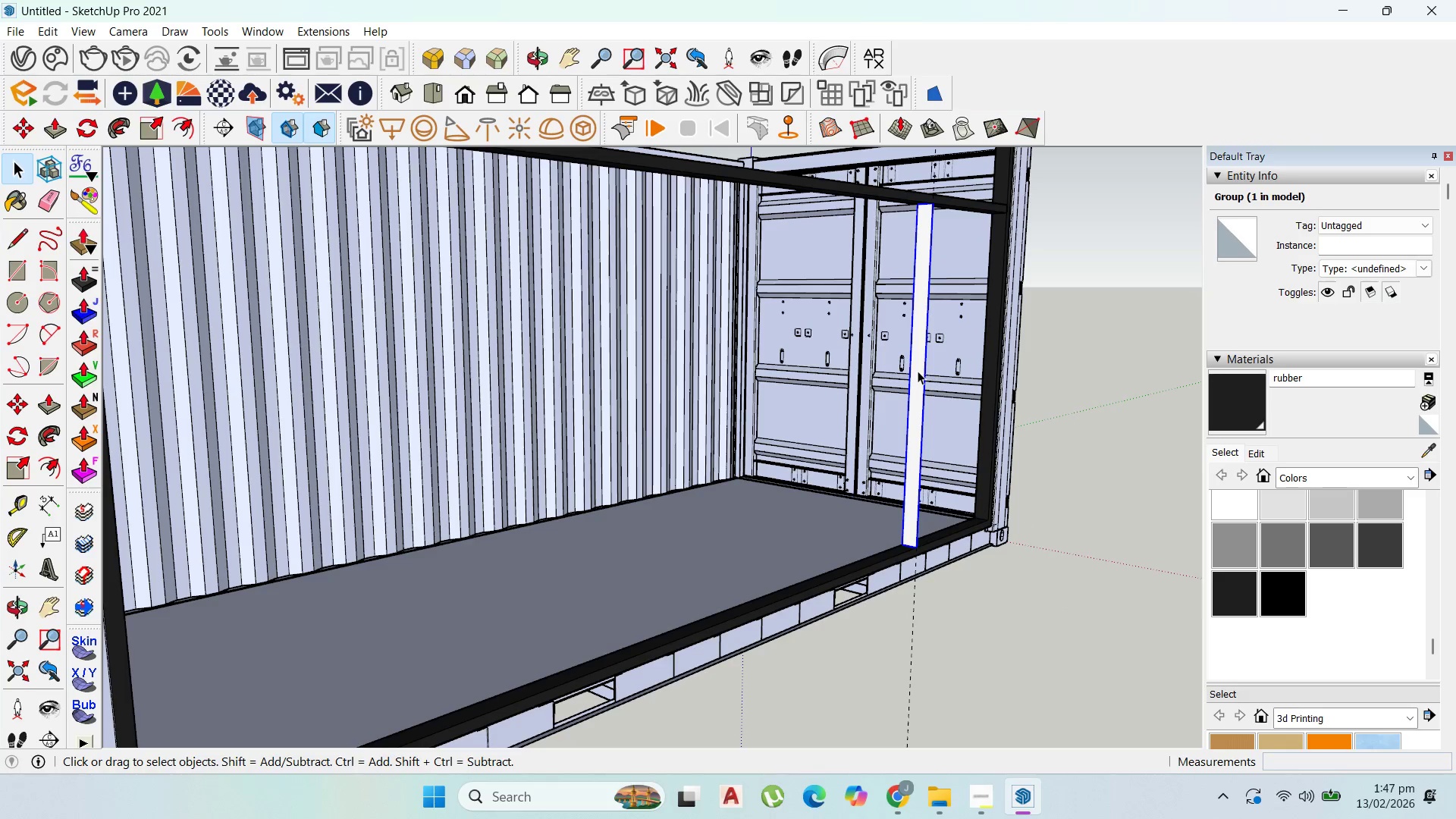 
double_click([917, 371])
 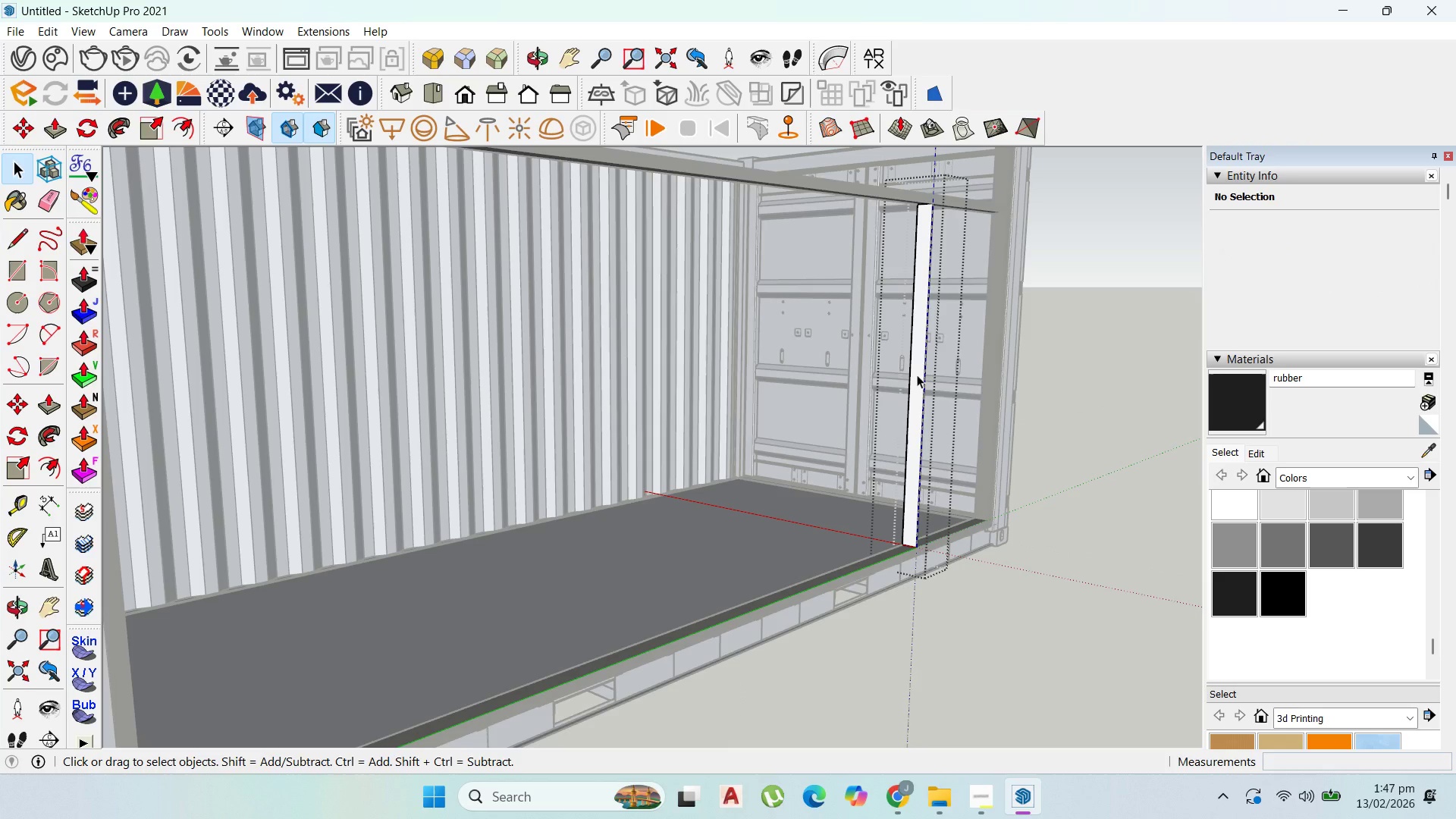 
key(P)
 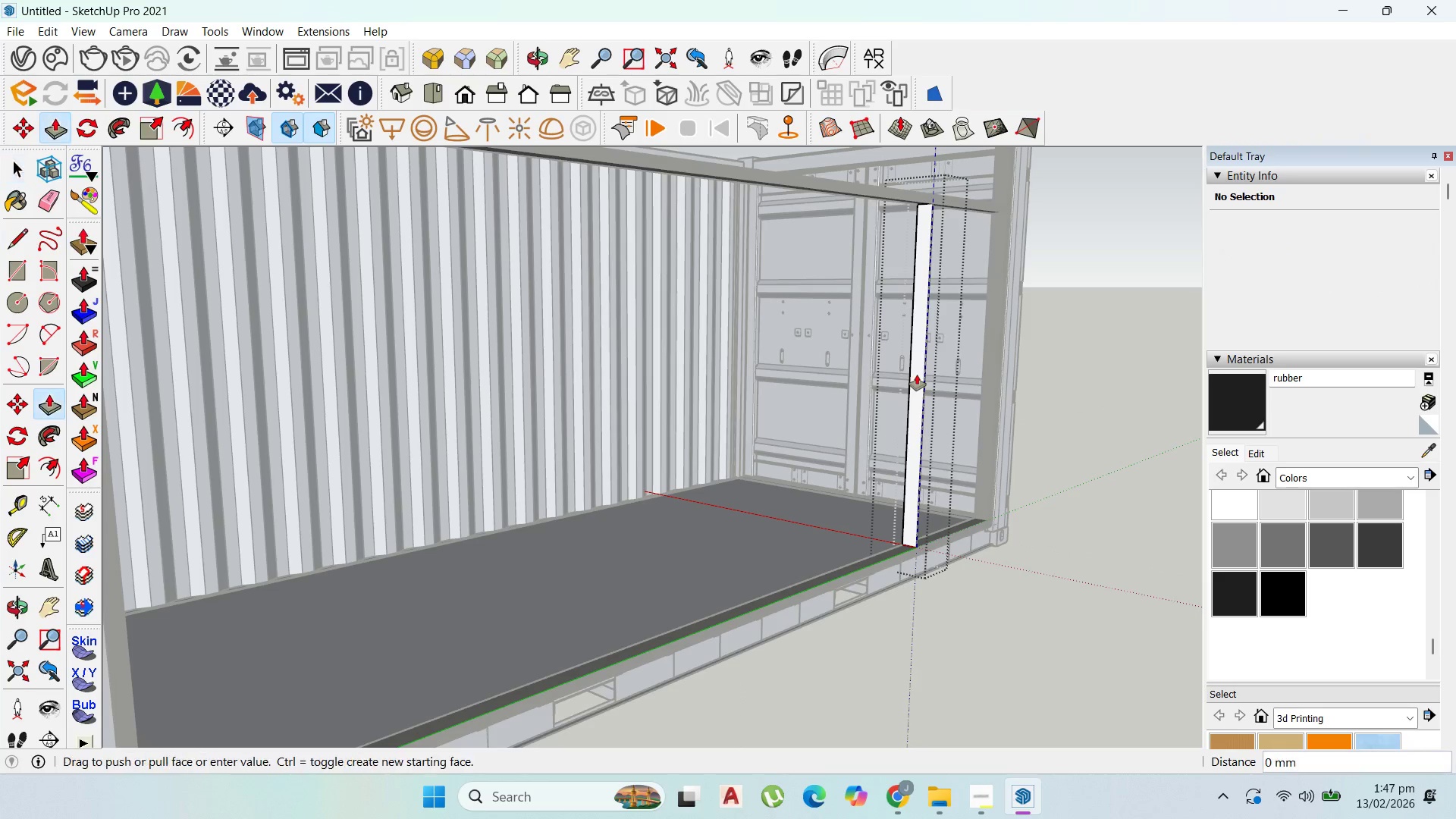 
left_click_drag(start_coordinate=[917, 375], to_coordinate=[907, 388])
 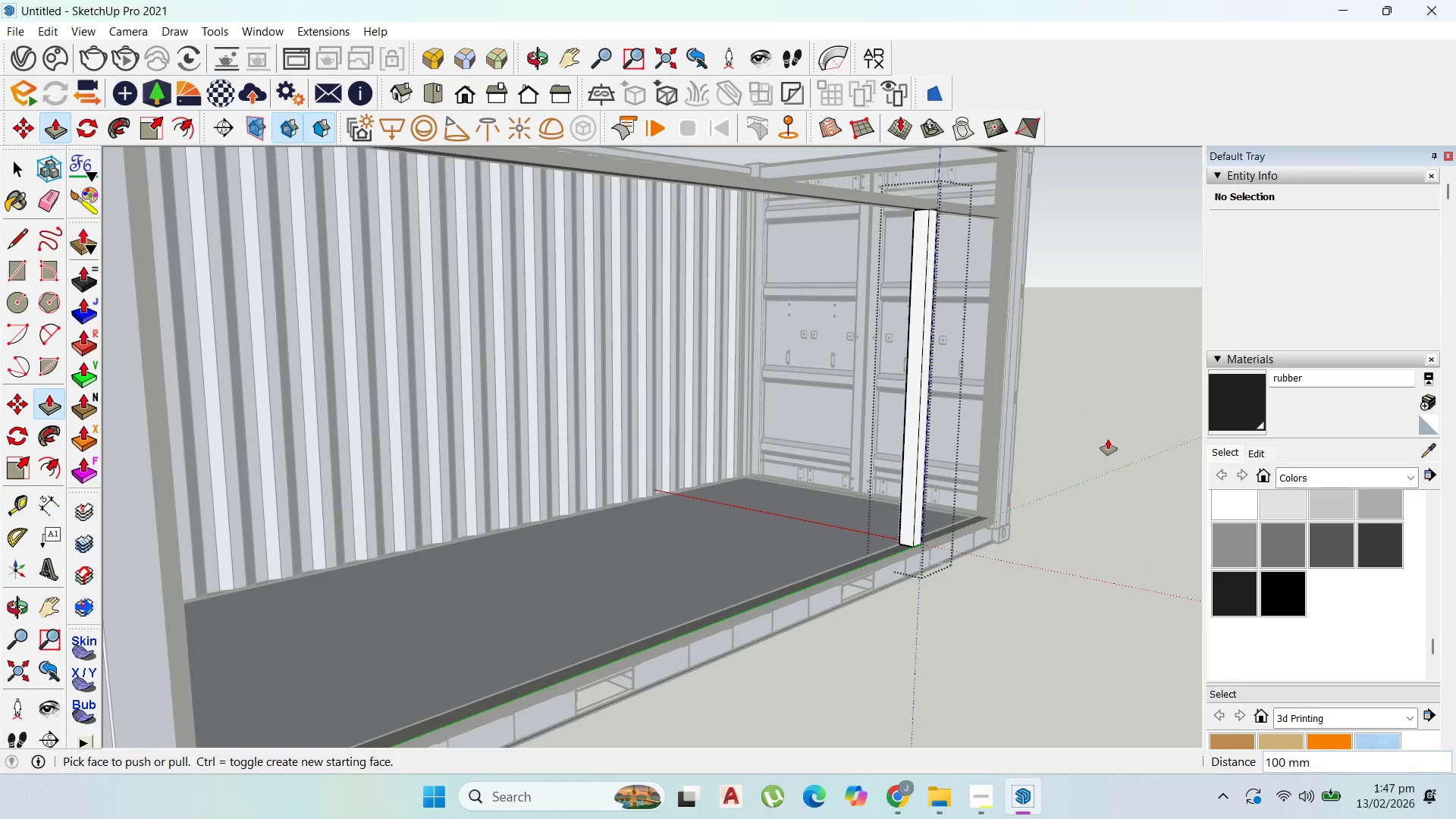 
type(100)
 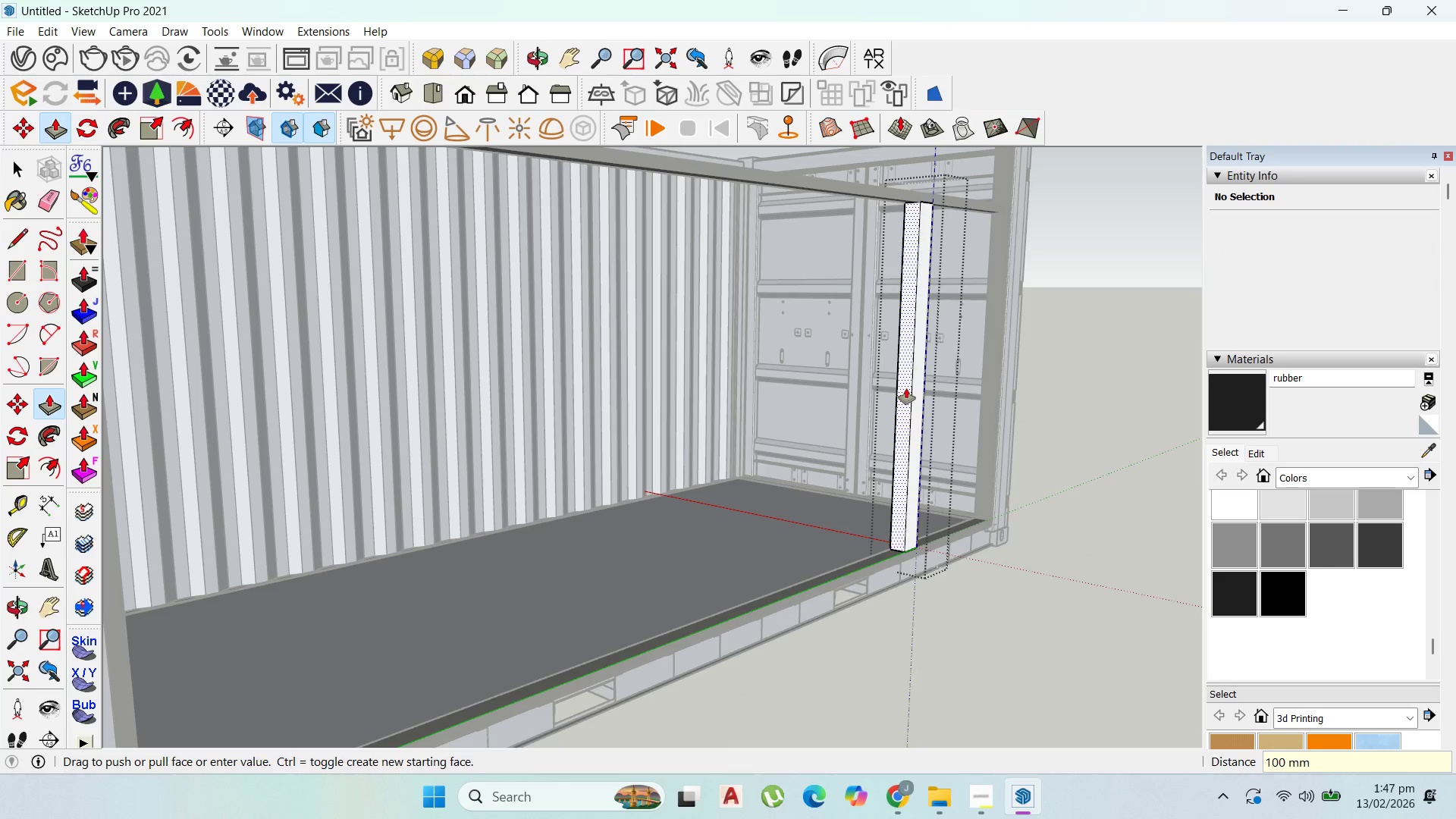 
key(Enter)
 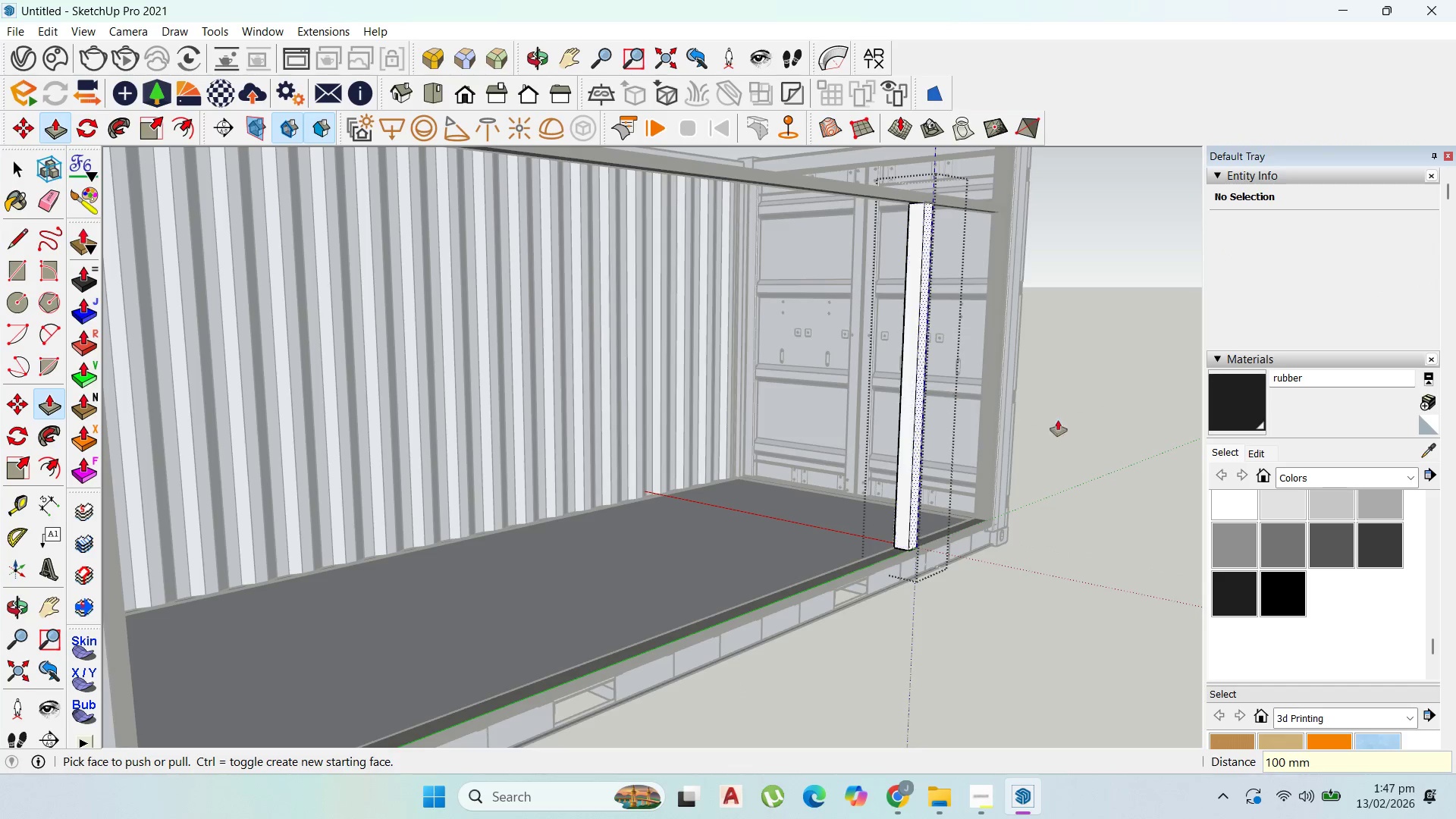 
scroll: coordinate [1072, 455], scroll_direction: down, amount: 17.0
 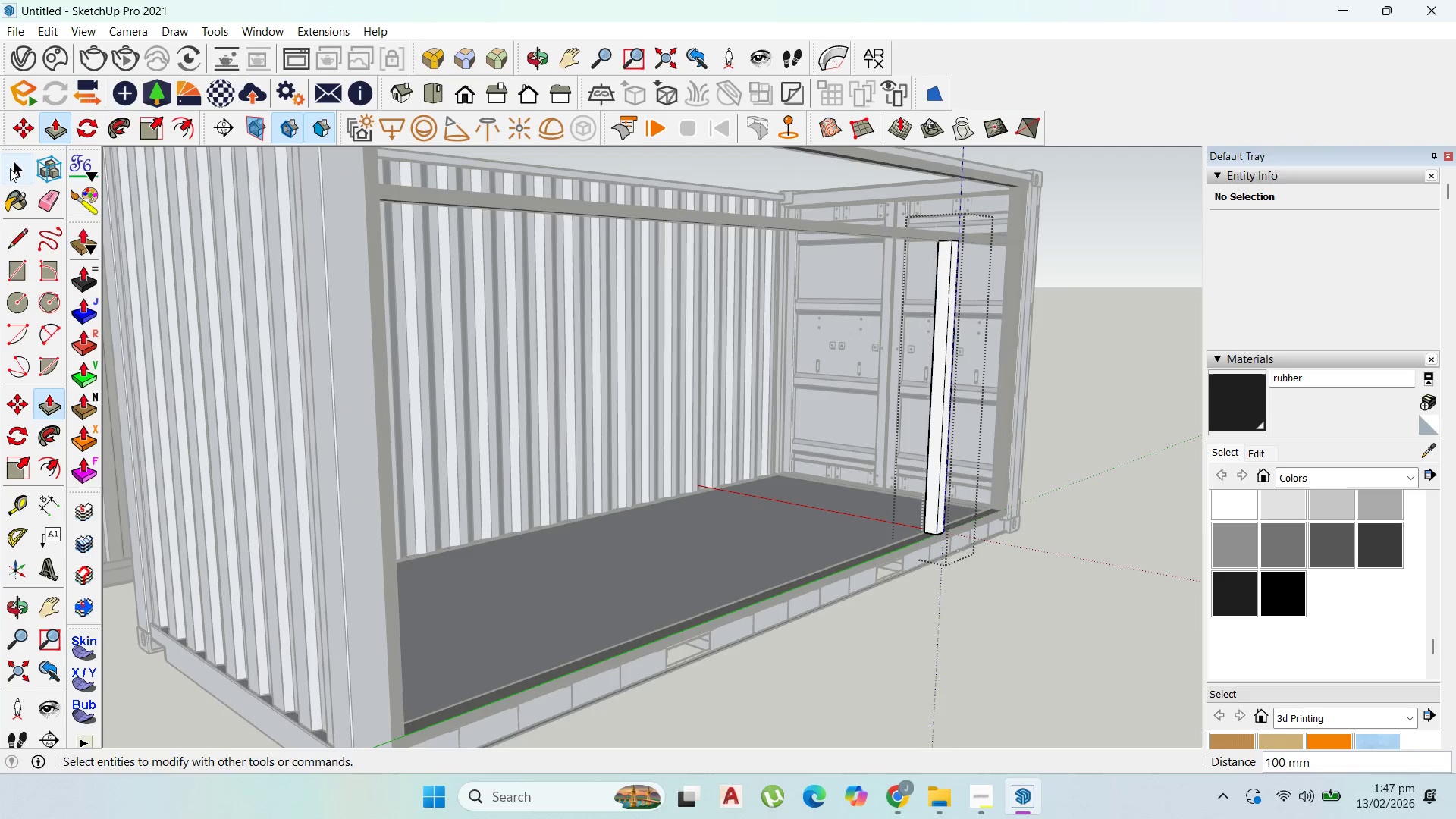 
key(Escape)
 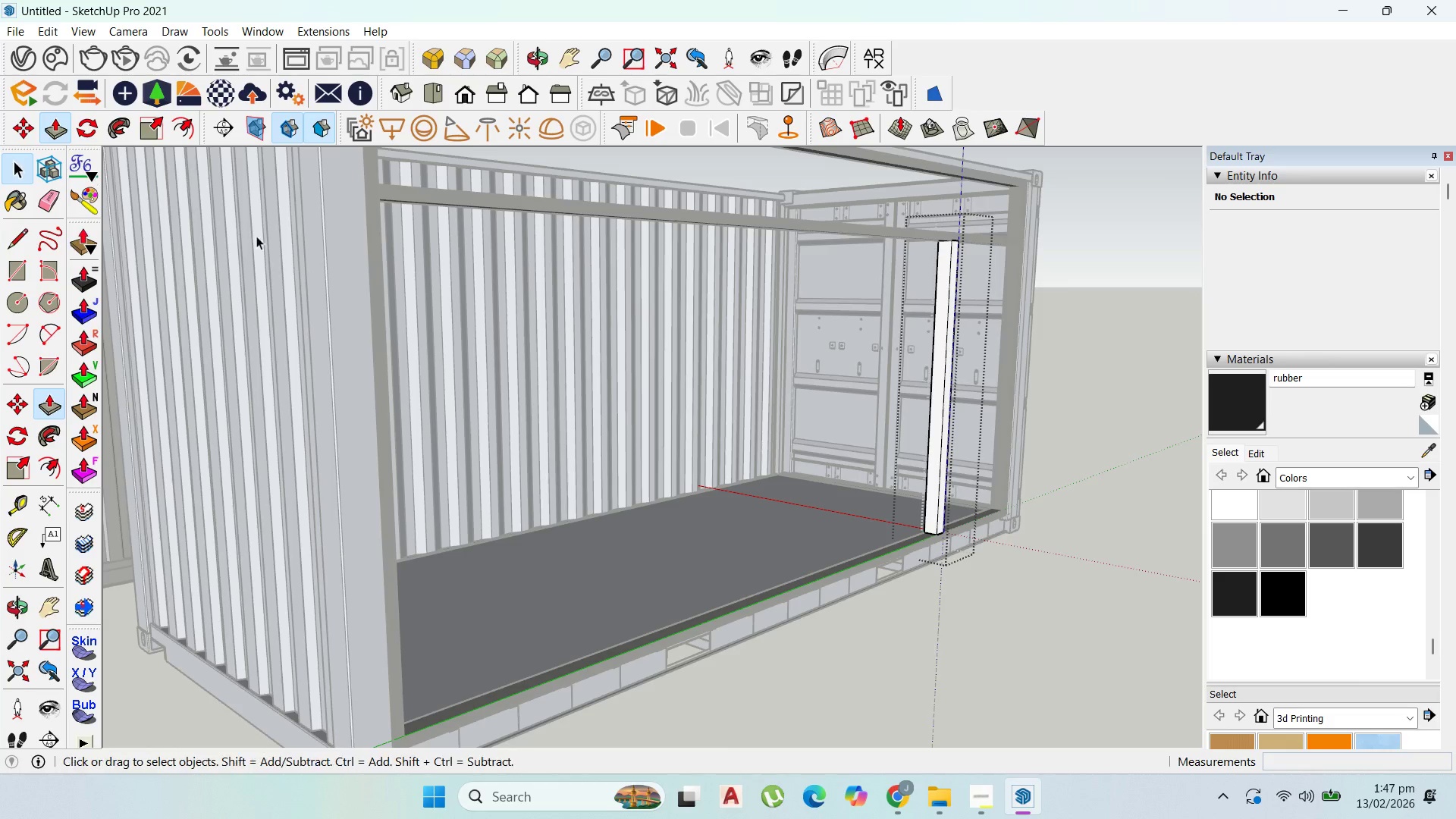 
key(Escape)
 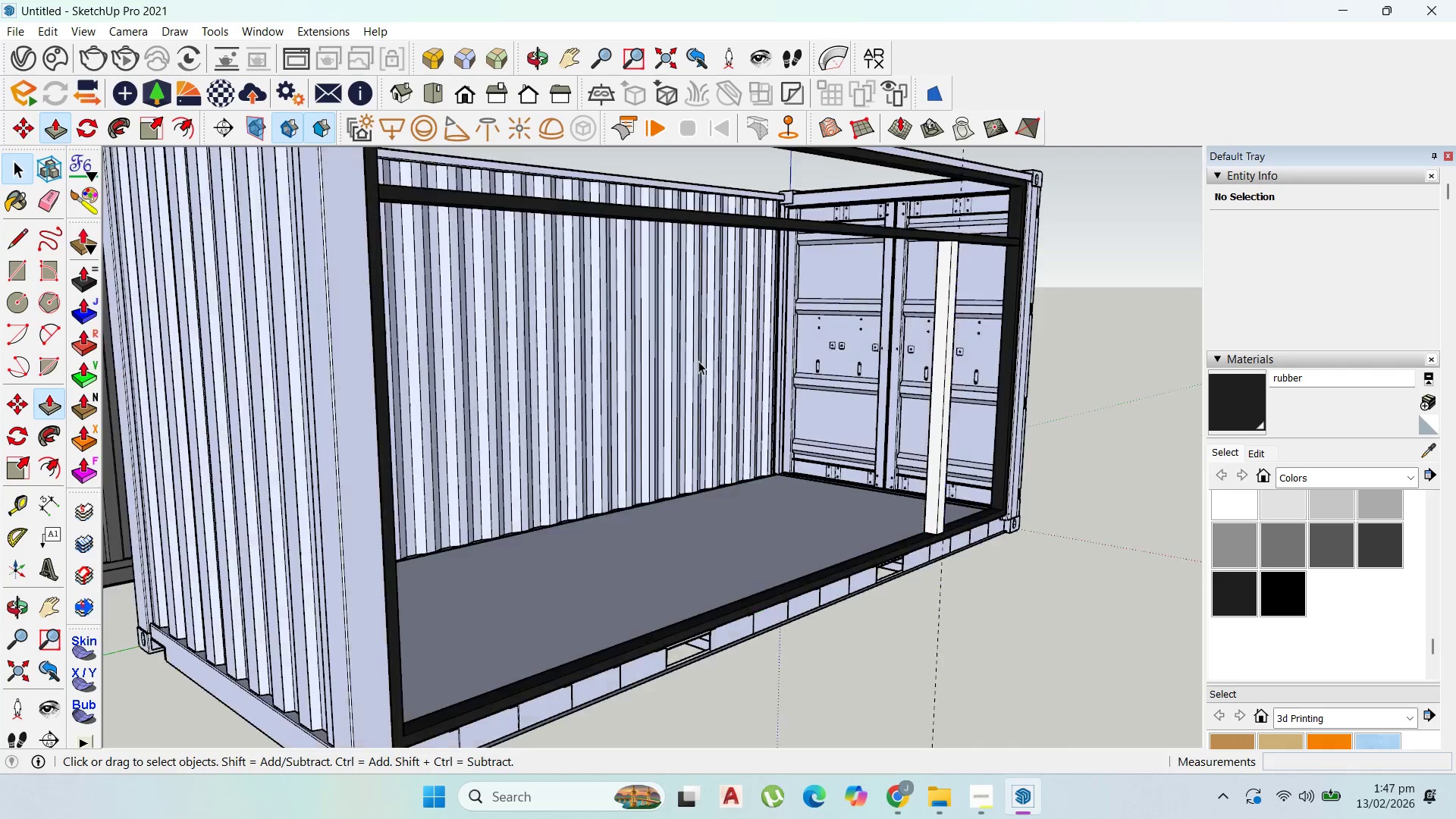 
key(Escape)
 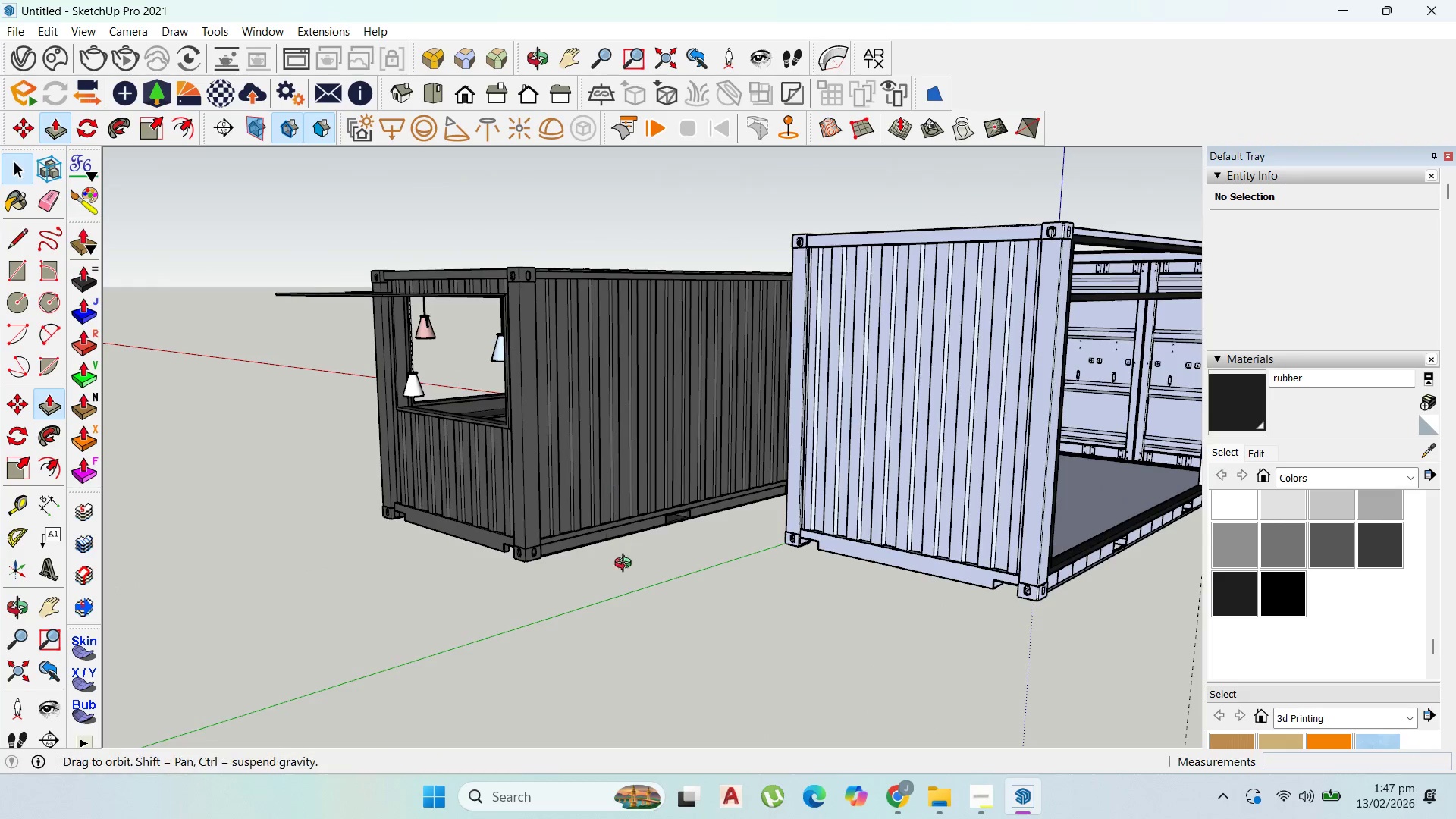 
scroll: coordinate [582, 399], scroll_direction: down, amount: 15.0
 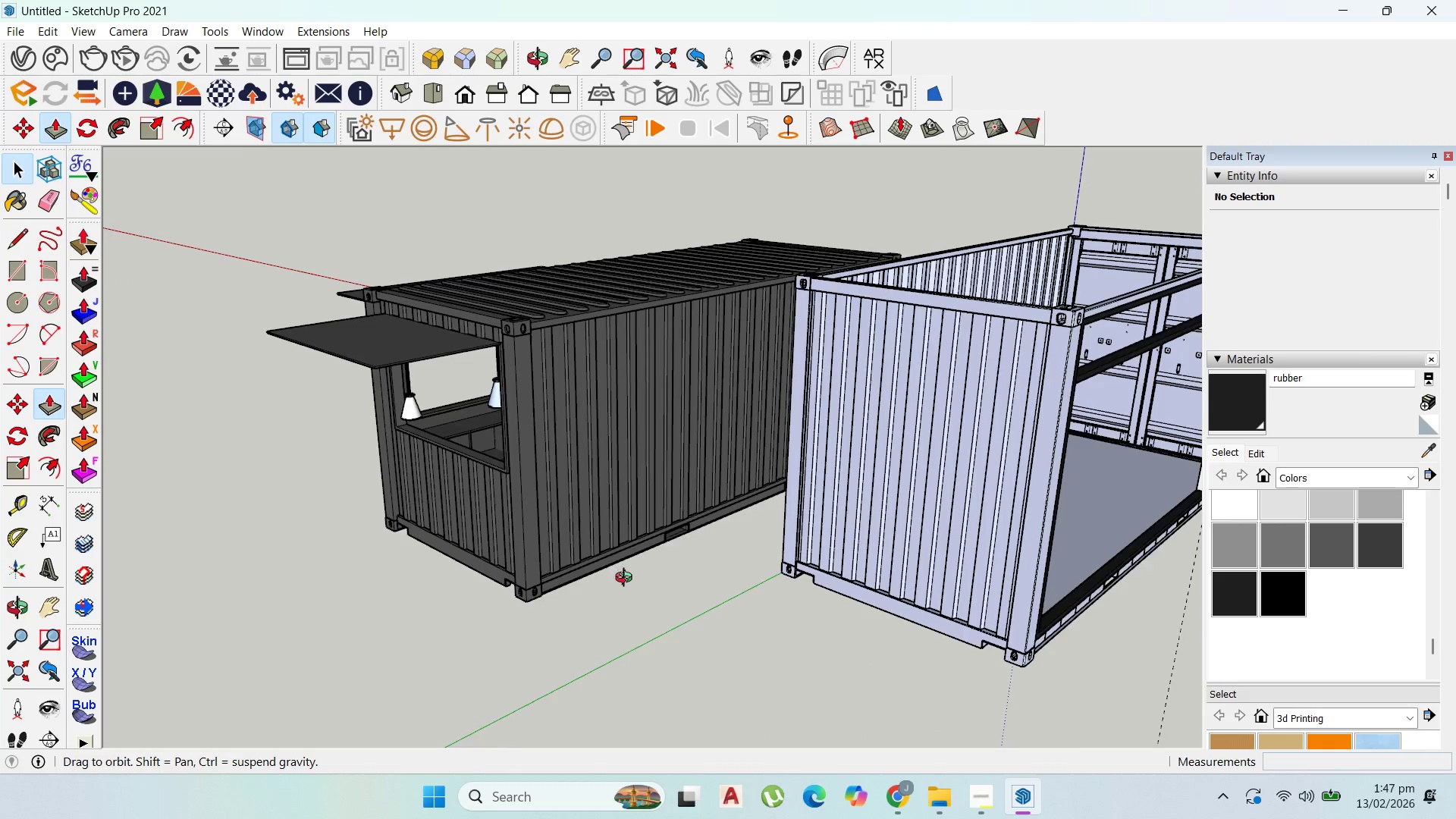 
scroll: coordinate [745, 403], scroll_direction: up, amount: 25.0
 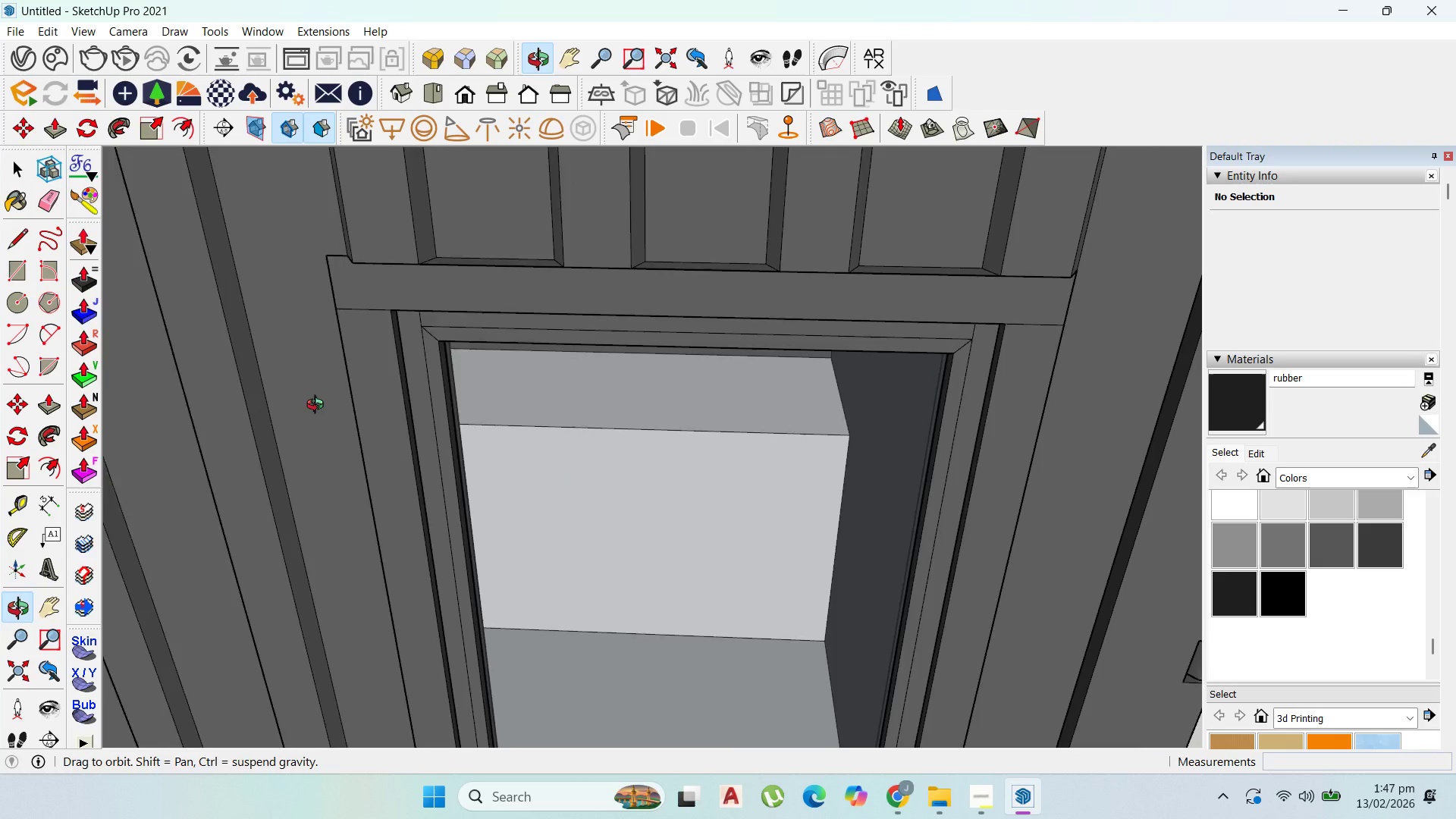 
scroll: coordinate [965, 404], scroll_direction: down, amount: 55.0
 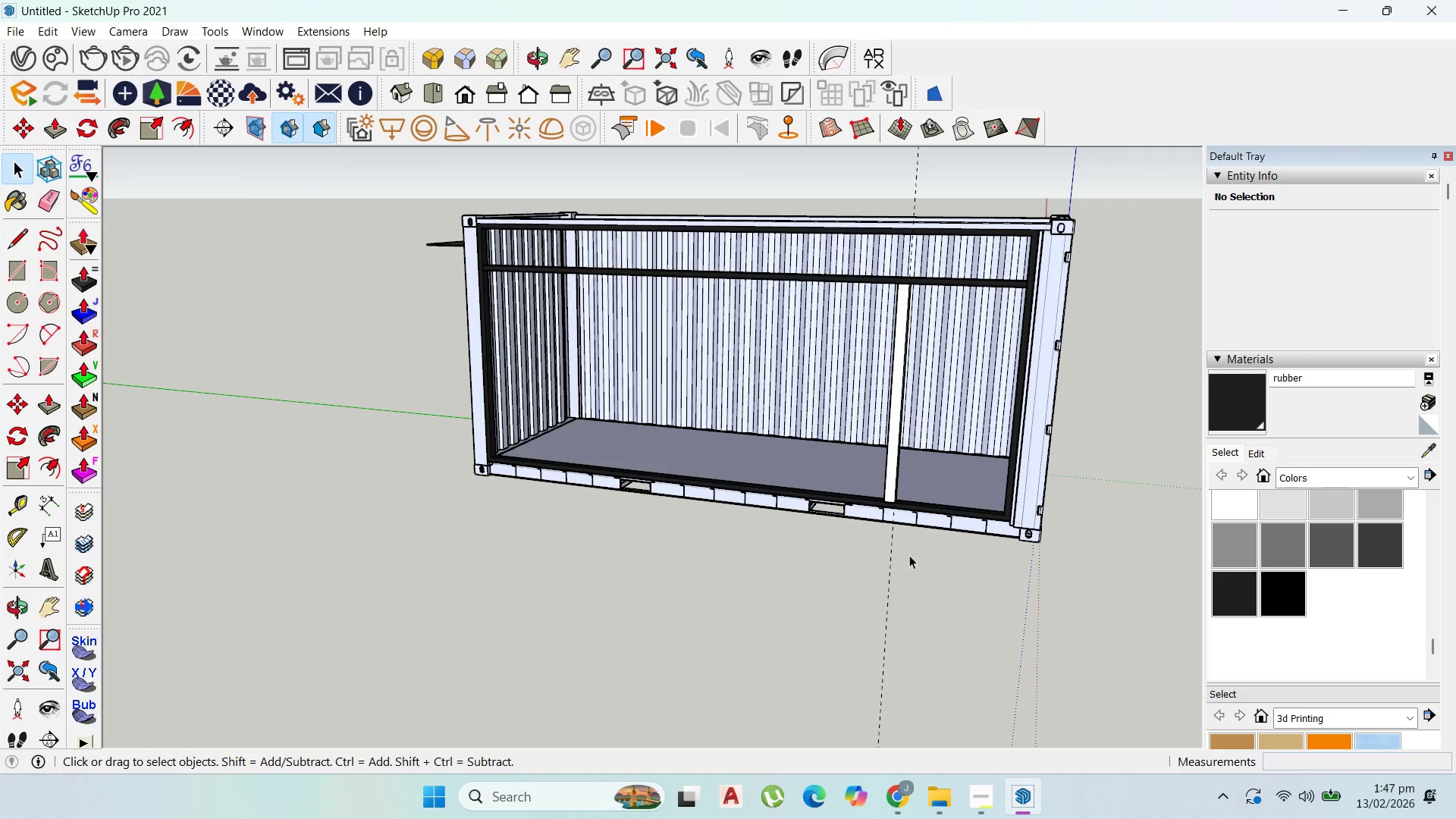 
left_click([892, 549])
 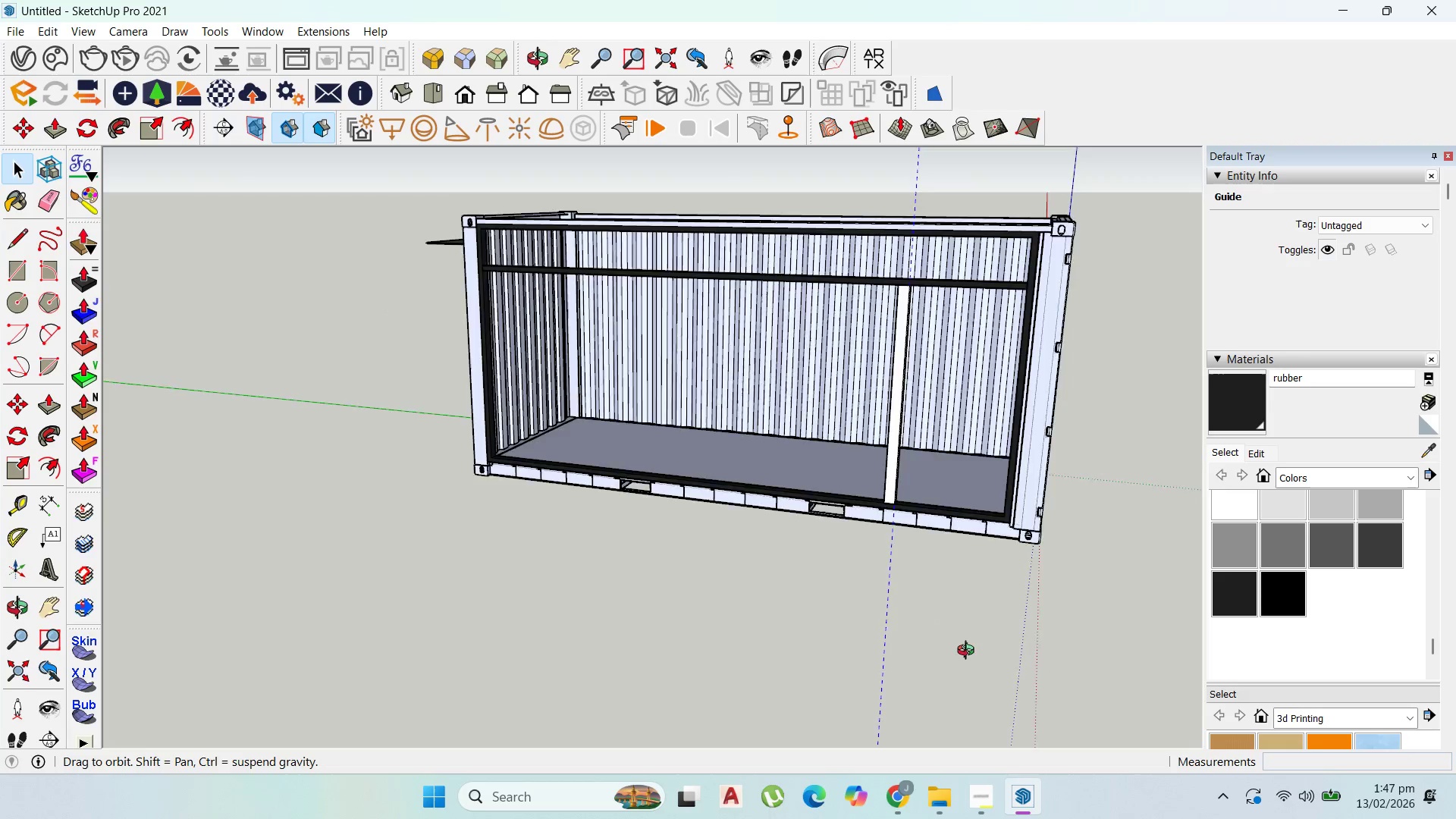 
key(Delete)
 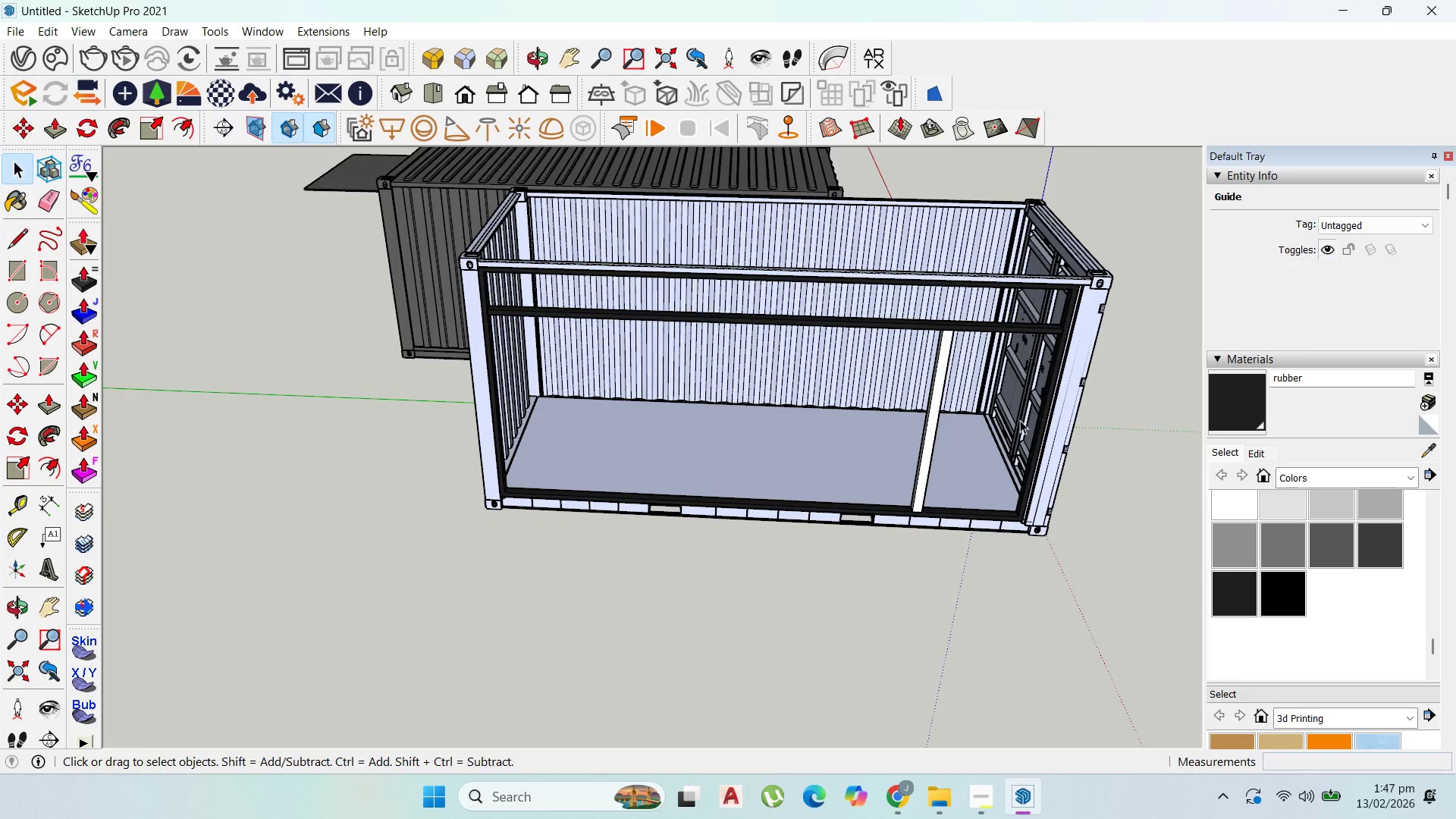 
scroll: coordinate [886, 384], scroll_direction: up, amount: 17.0
 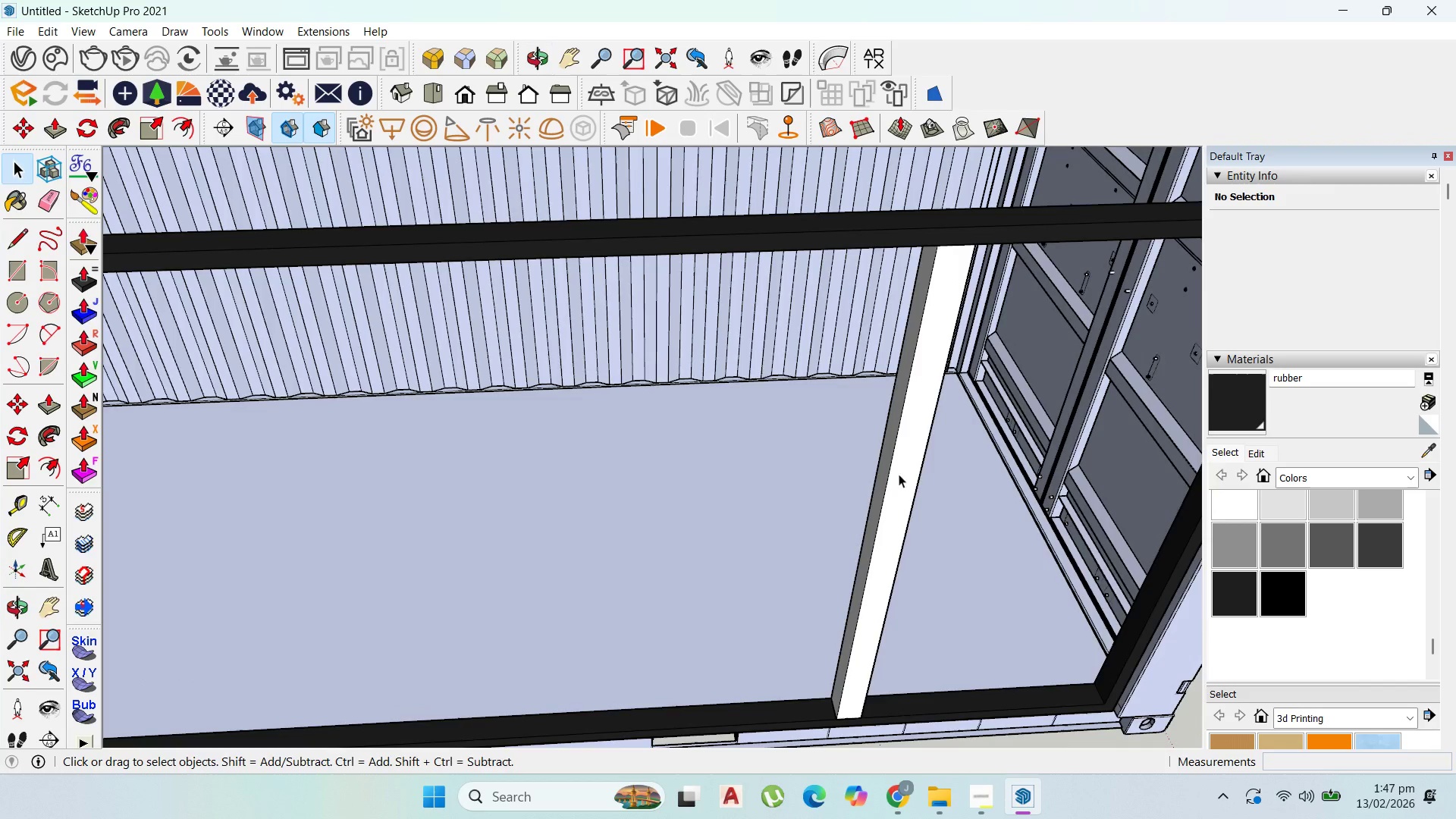 
double_click([912, 479])
 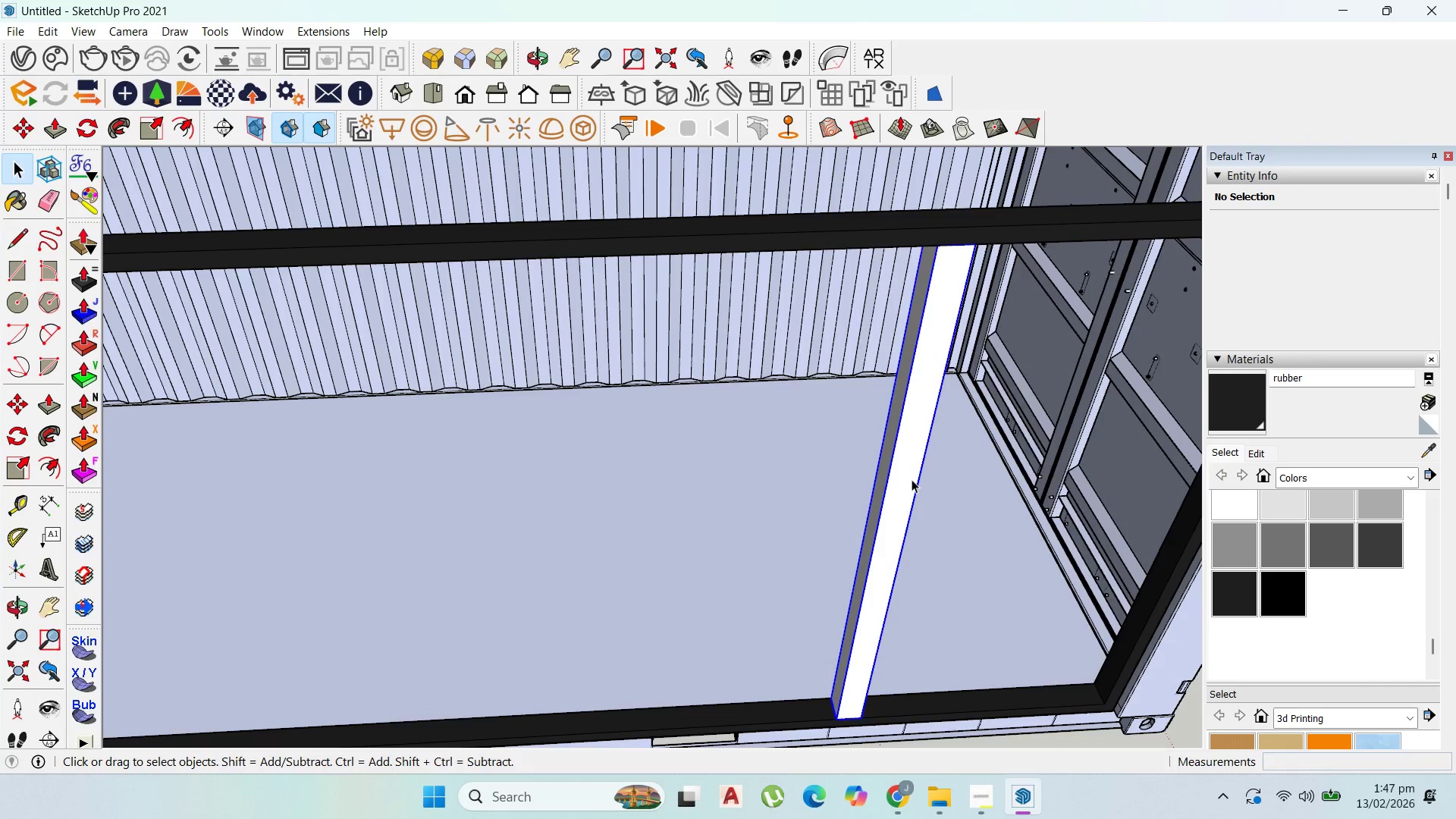 
triple_click([912, 479])
 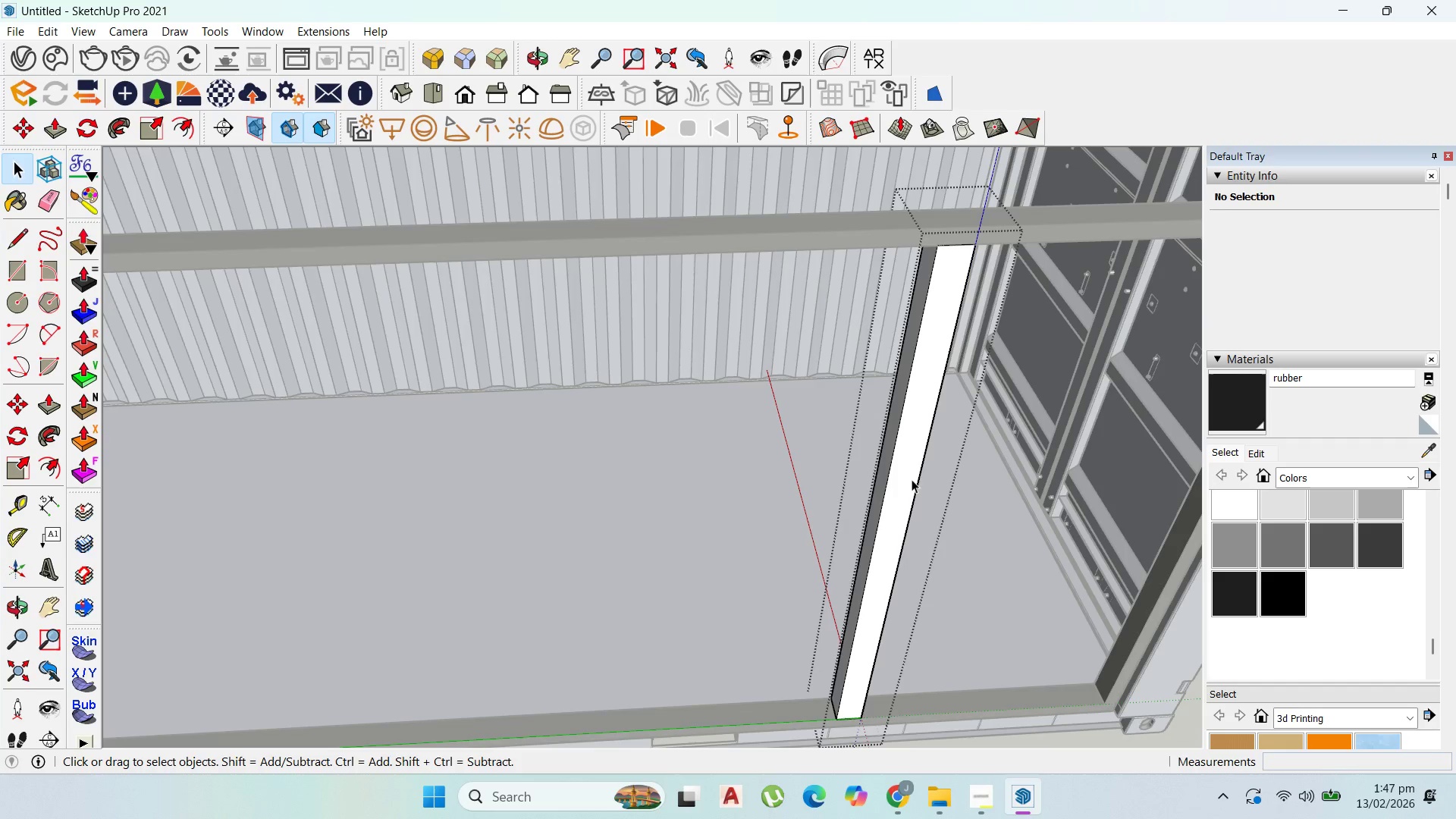 
triple_click([912, 479])
 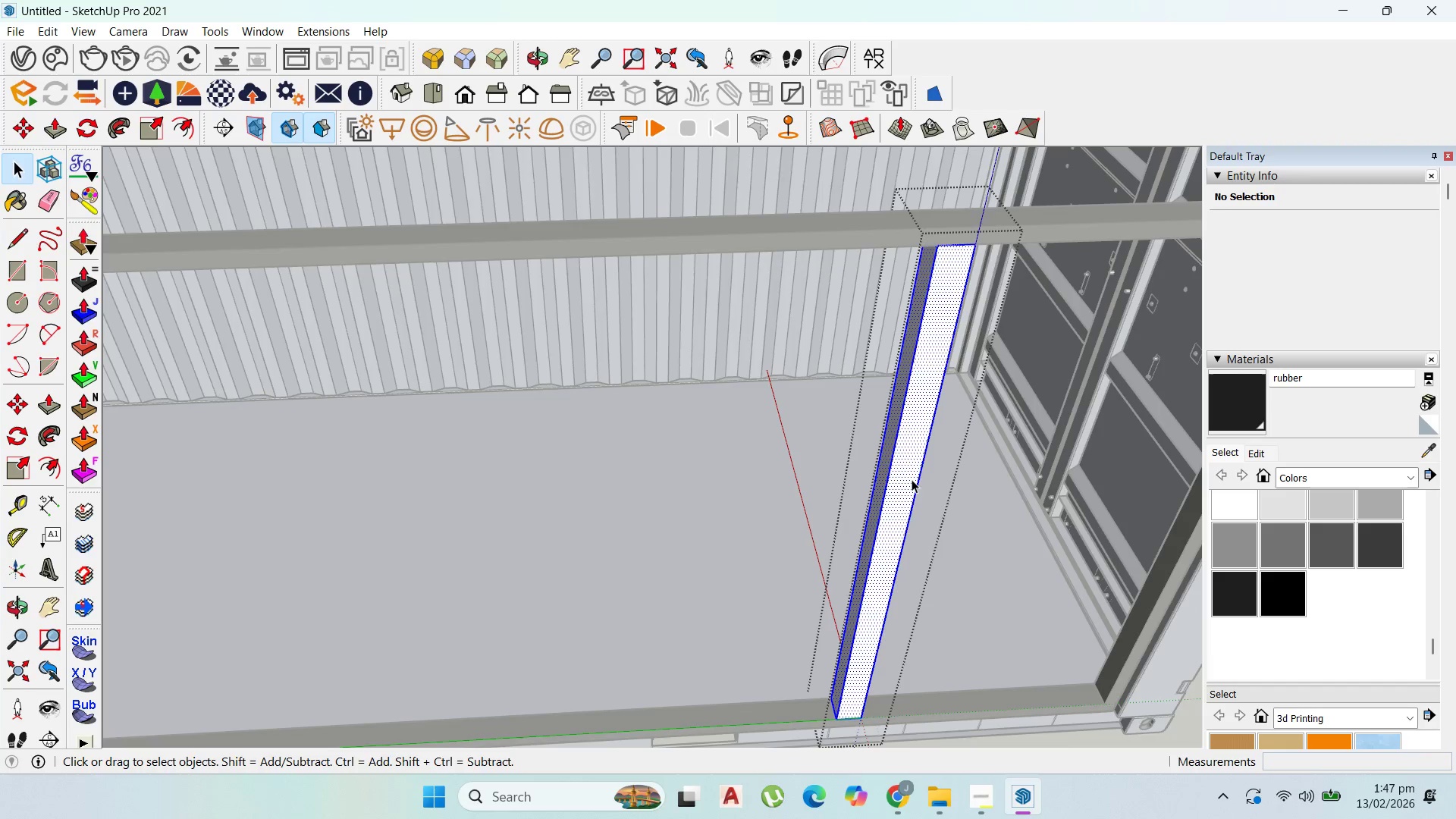 
triple_click([912, 479])
 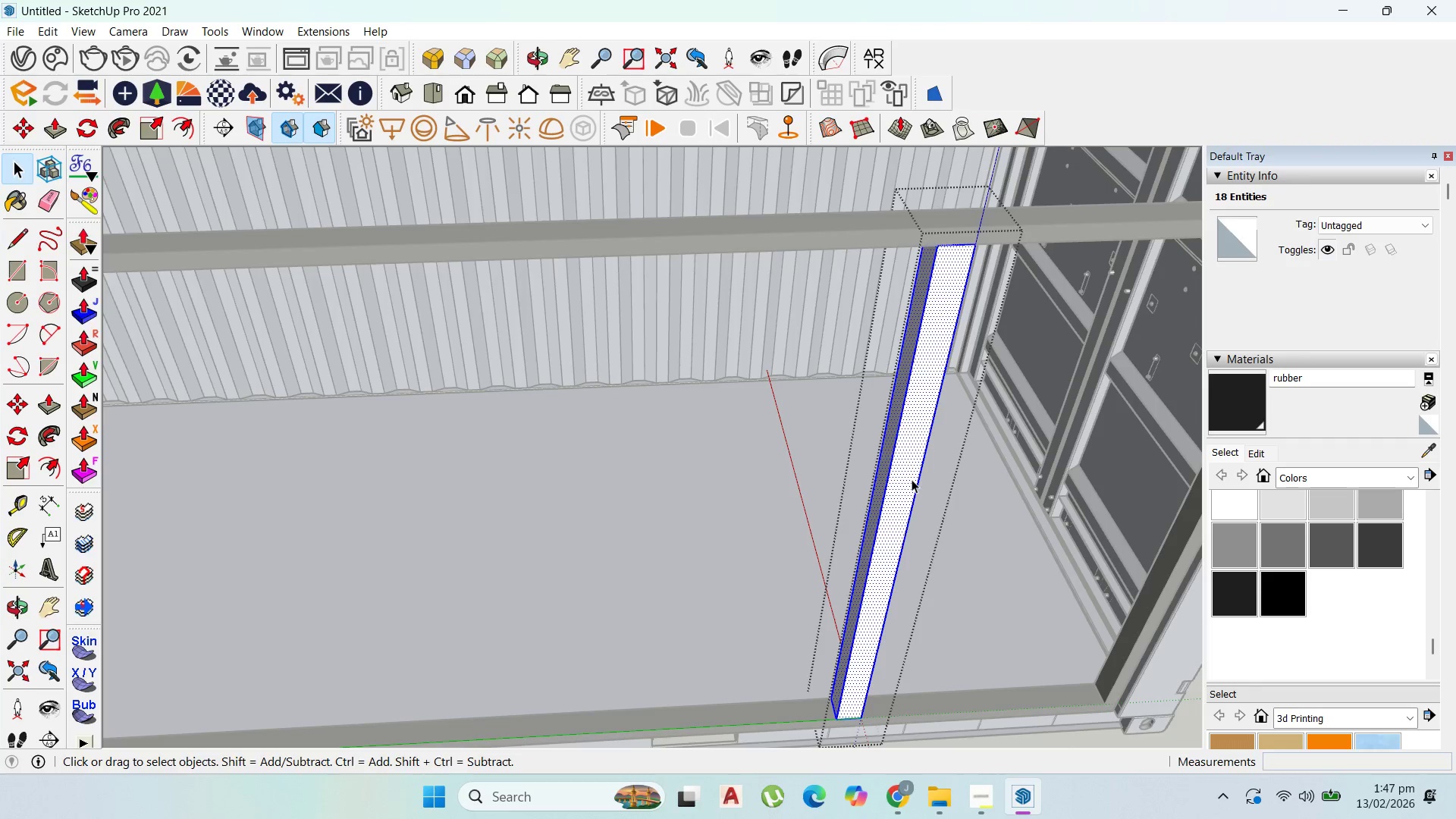 
key(P)
 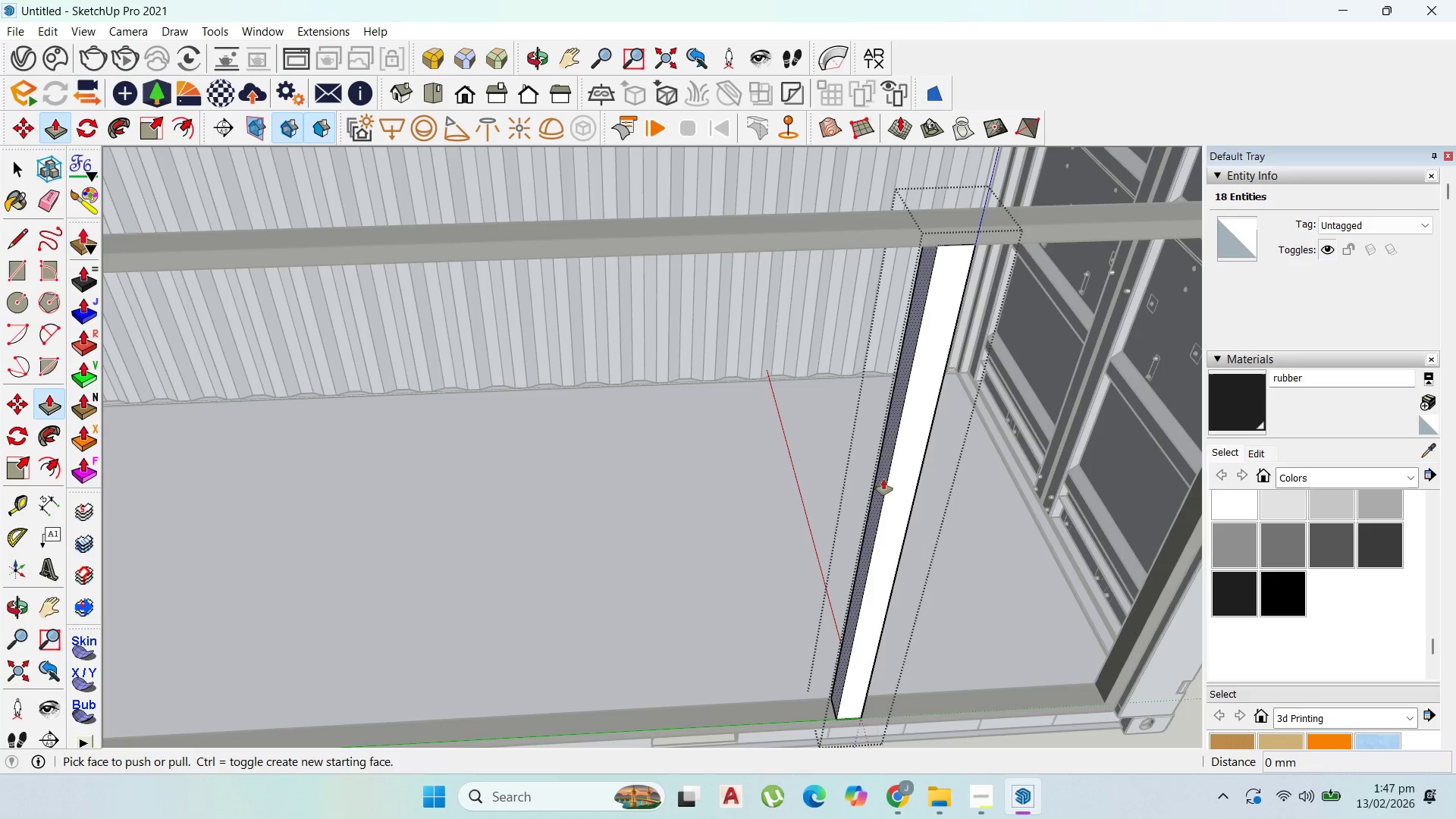 
left_click([883, 479])
 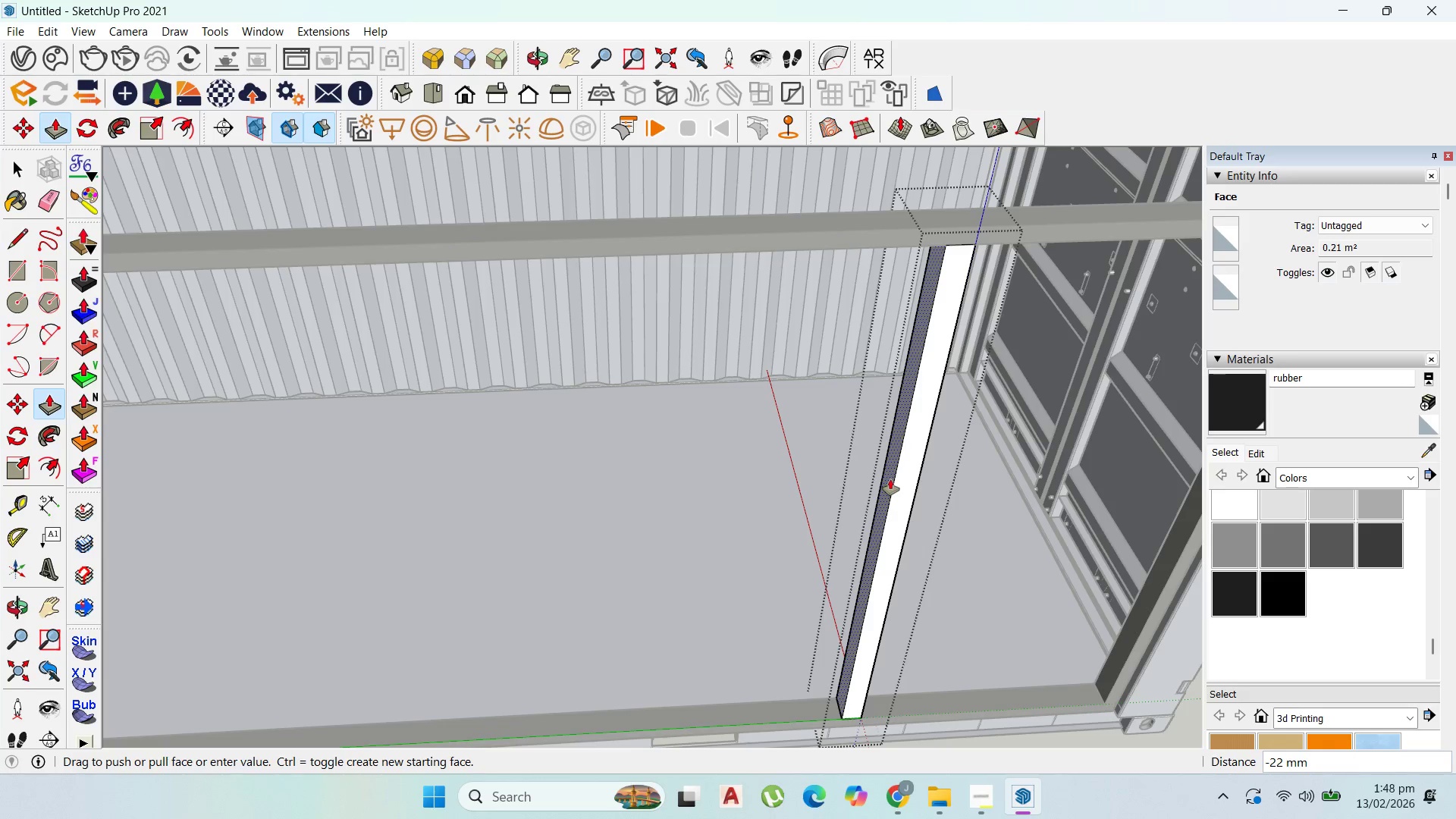 
type(50)
 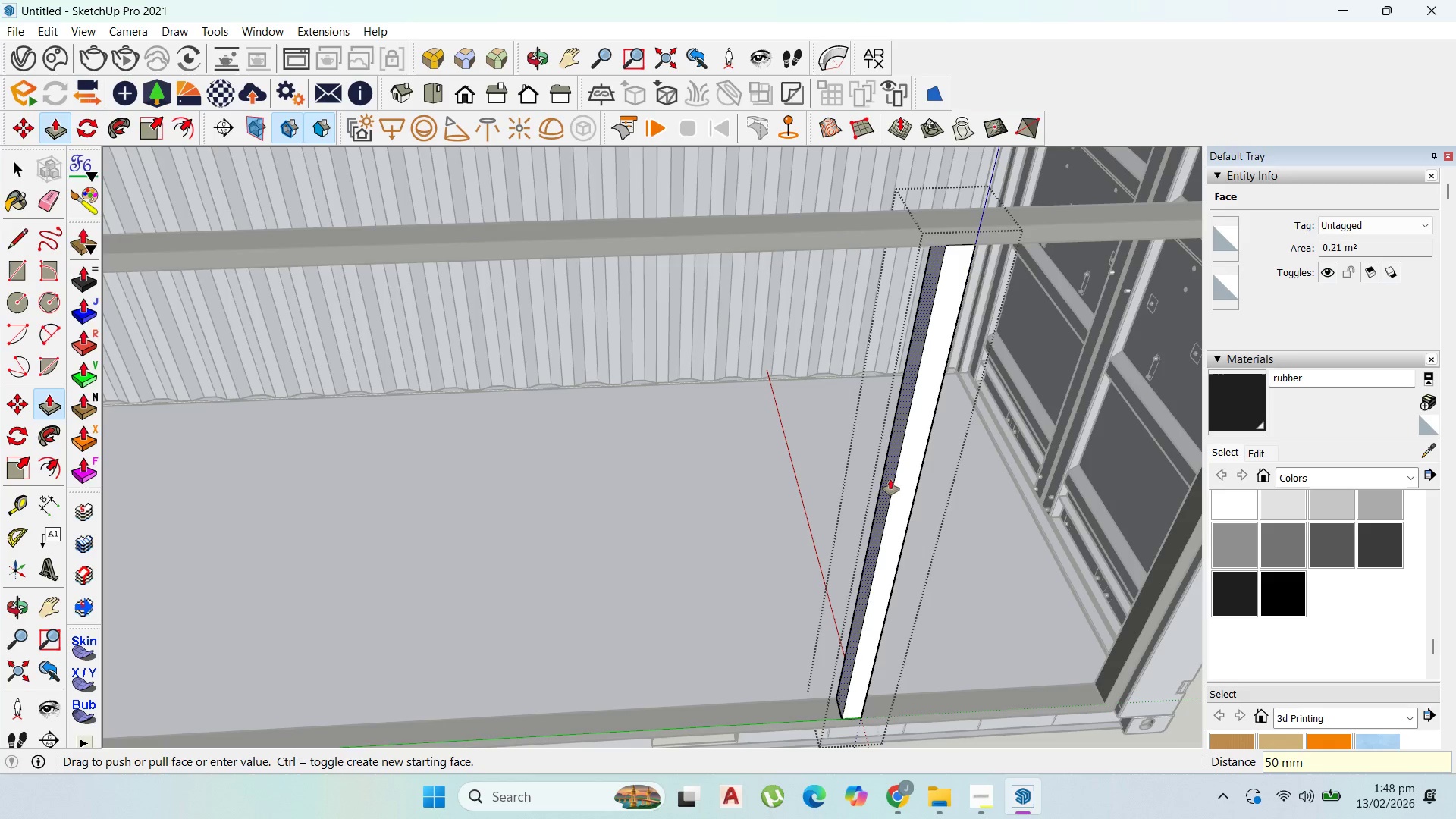 
key(Enter)
 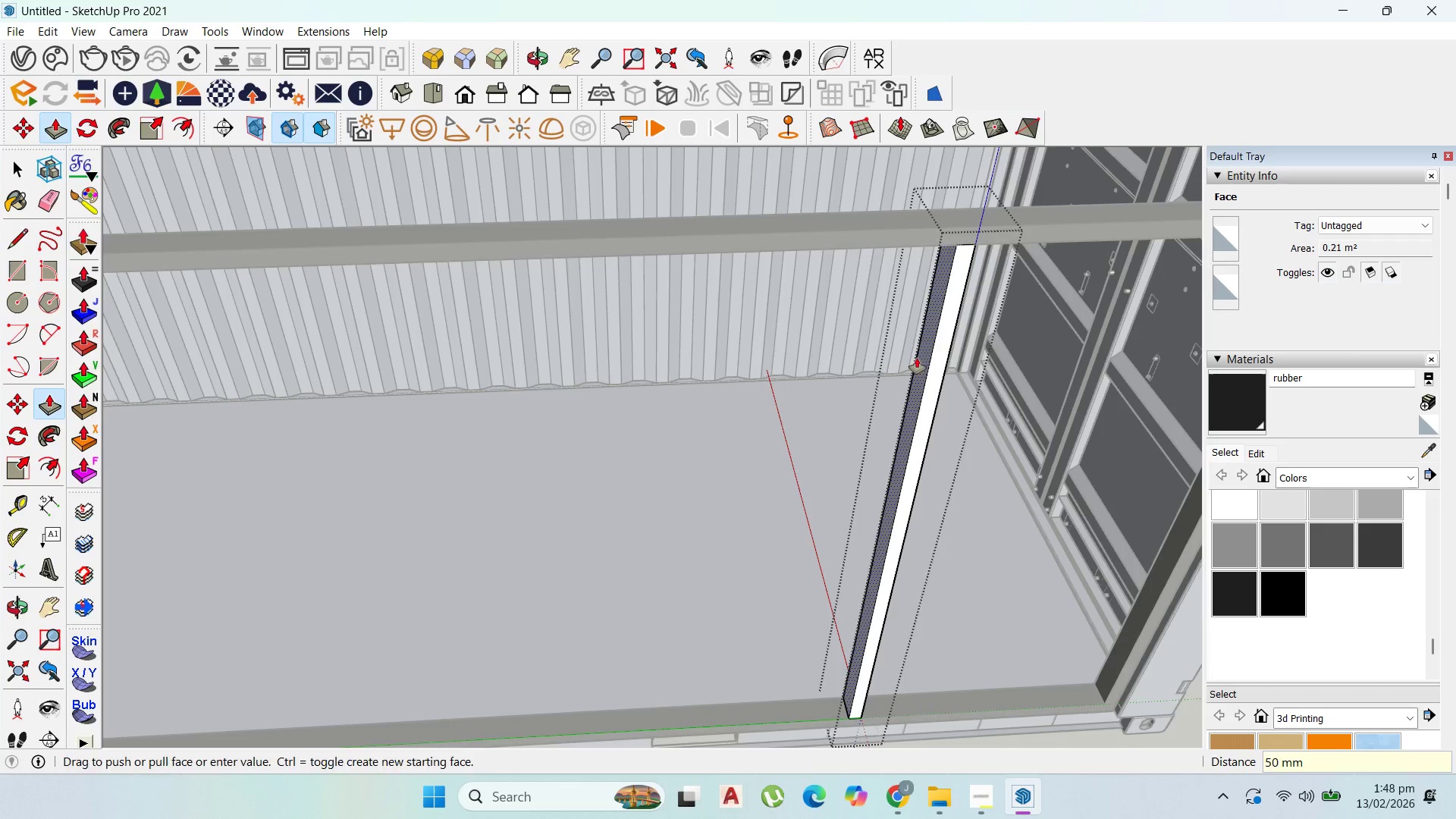 
scroll: coordinate [994, 322], scroll_direction: down, amount: 16.0
 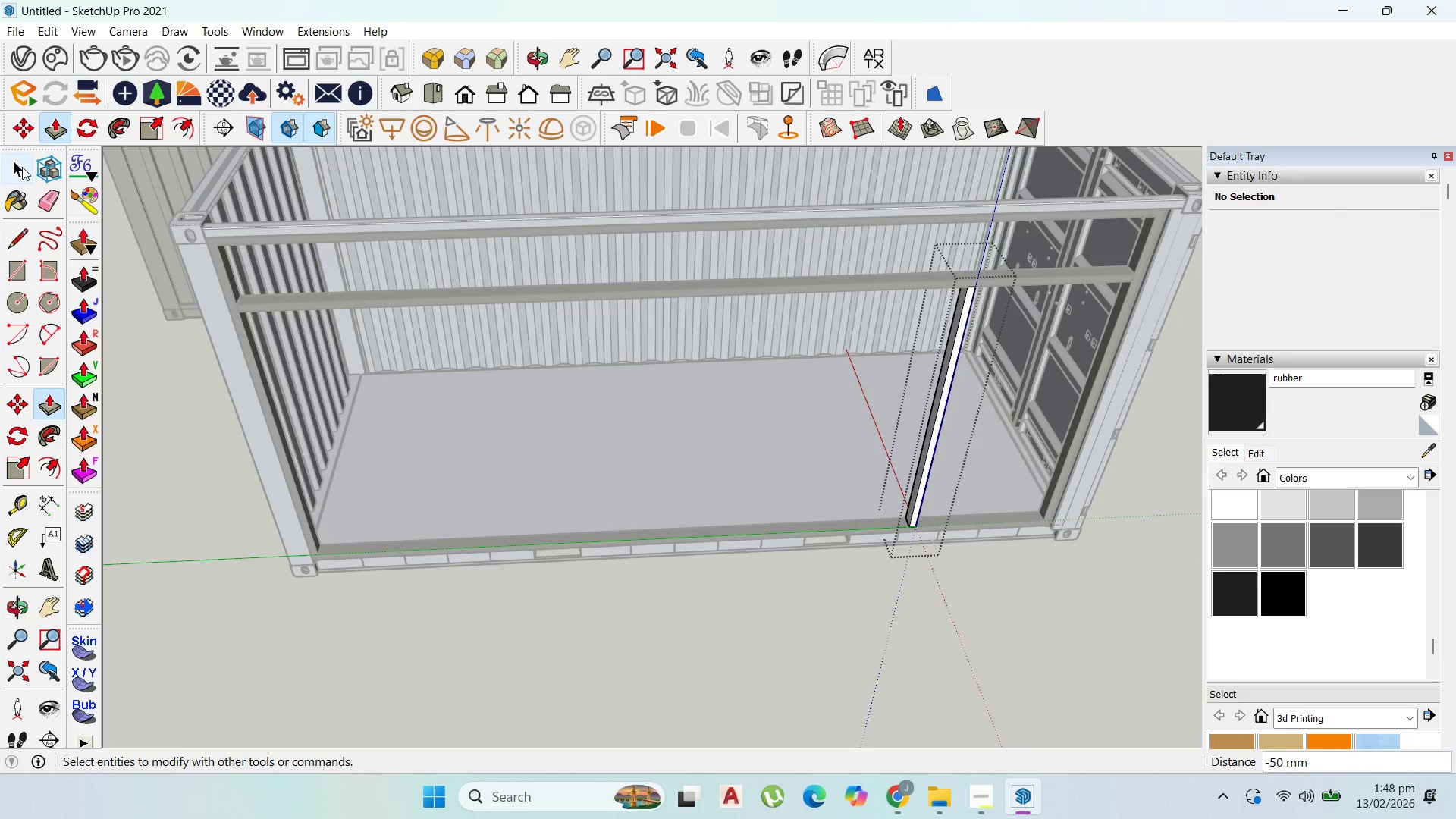 
key(Escape)
 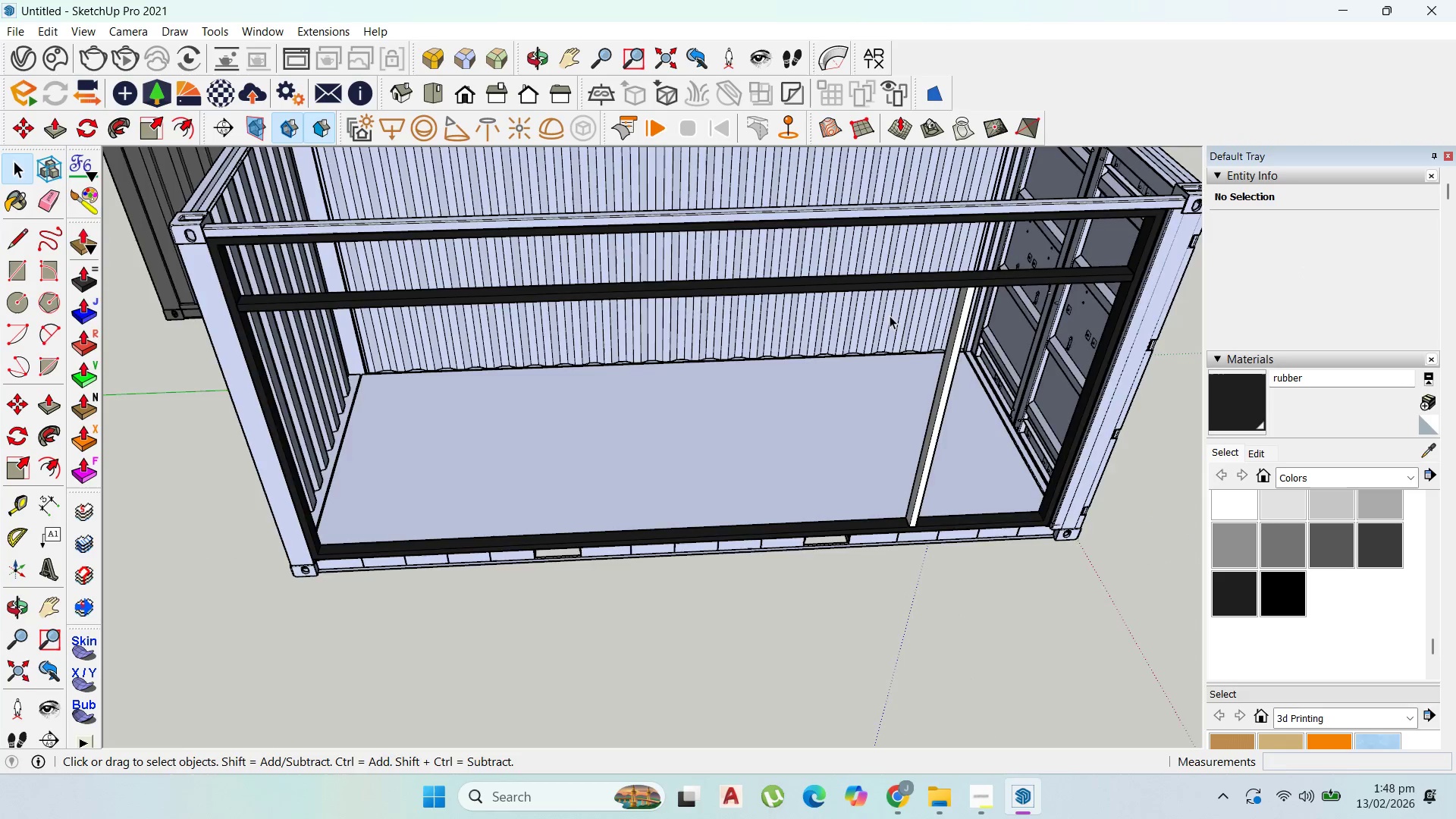 
scroll: coordinate [890, 315], scroll_direction: up, amount: 1.0
 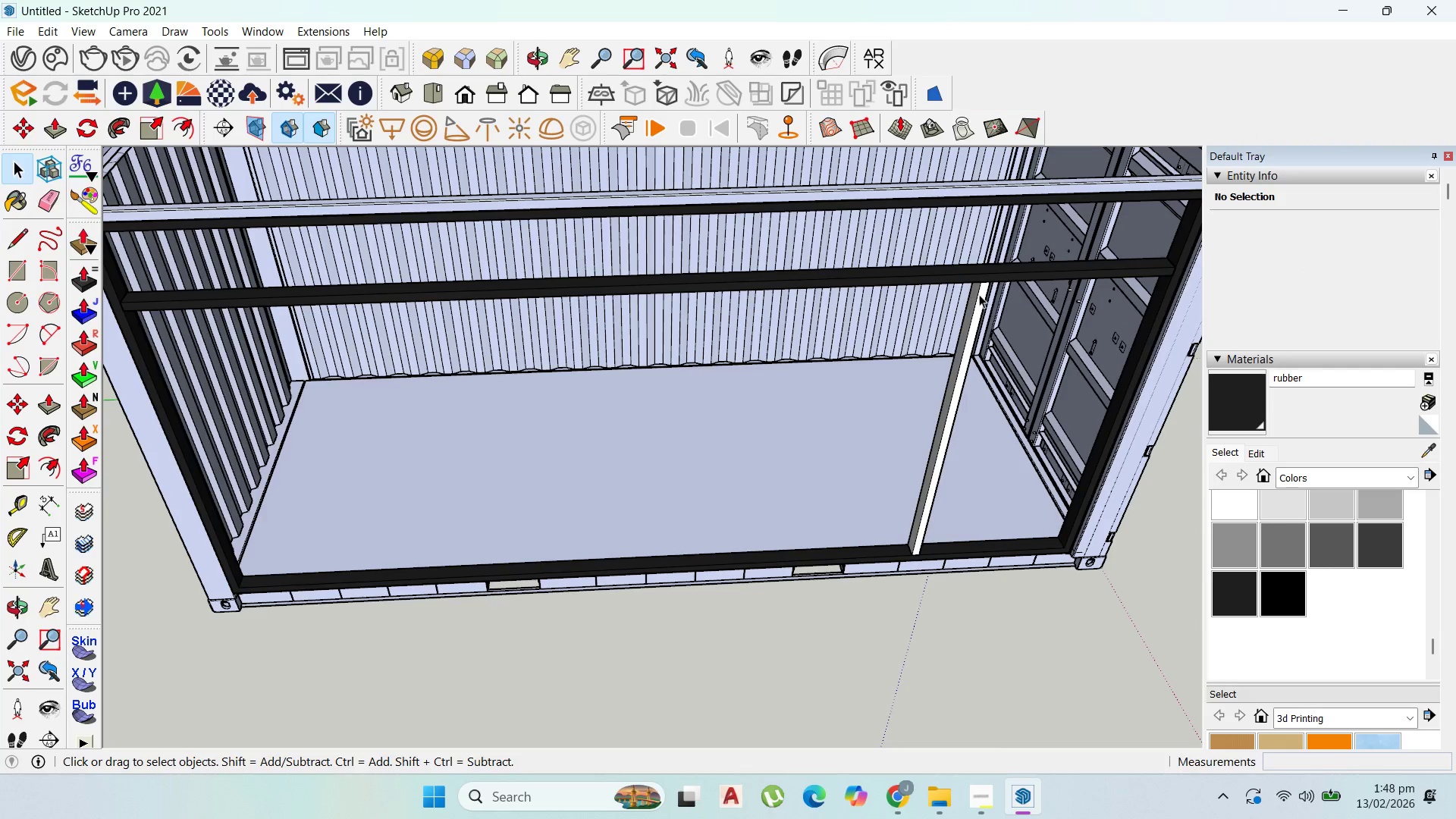 
double_click([979, 294])
 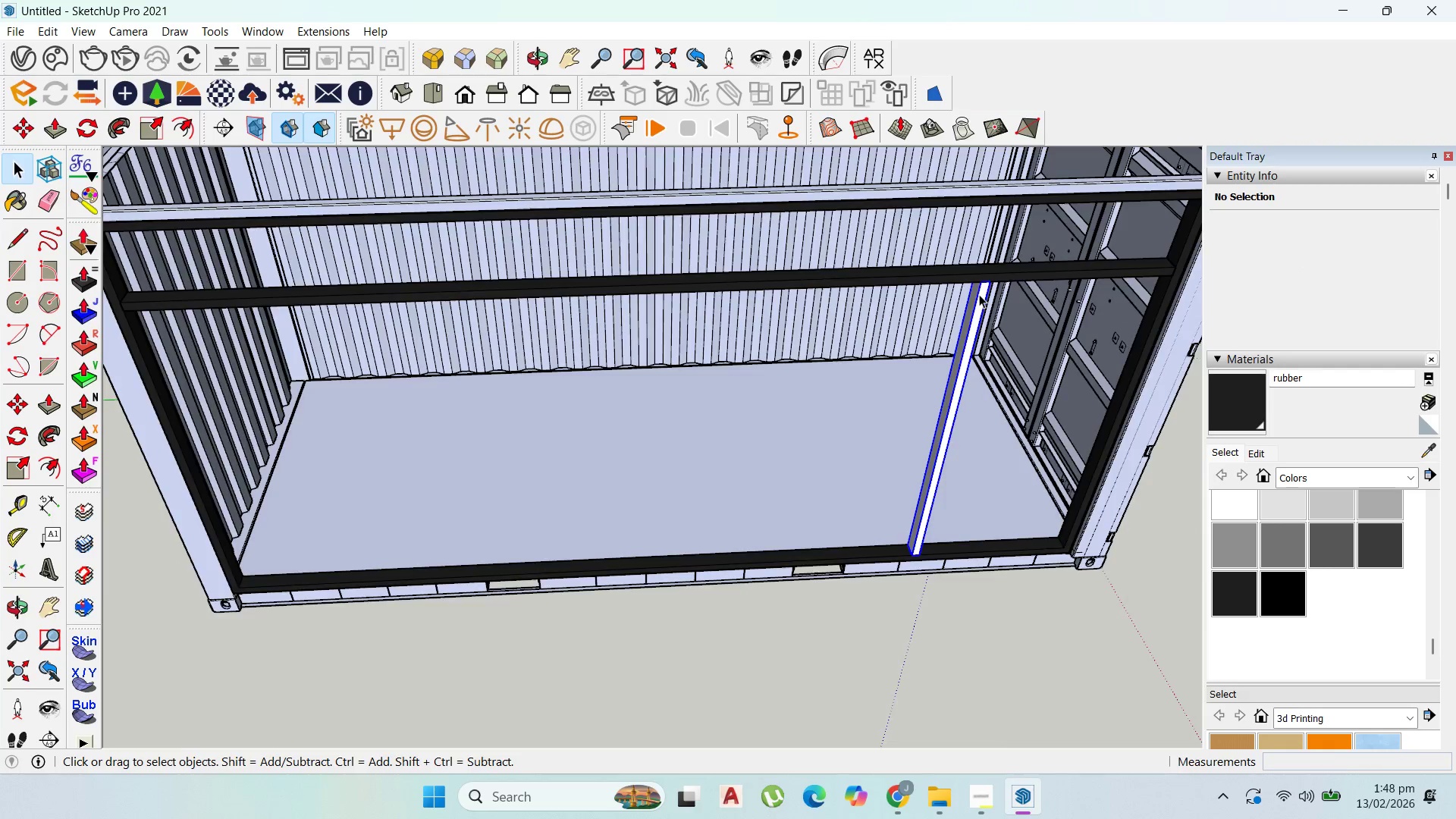 
triple_click([979, 294])
 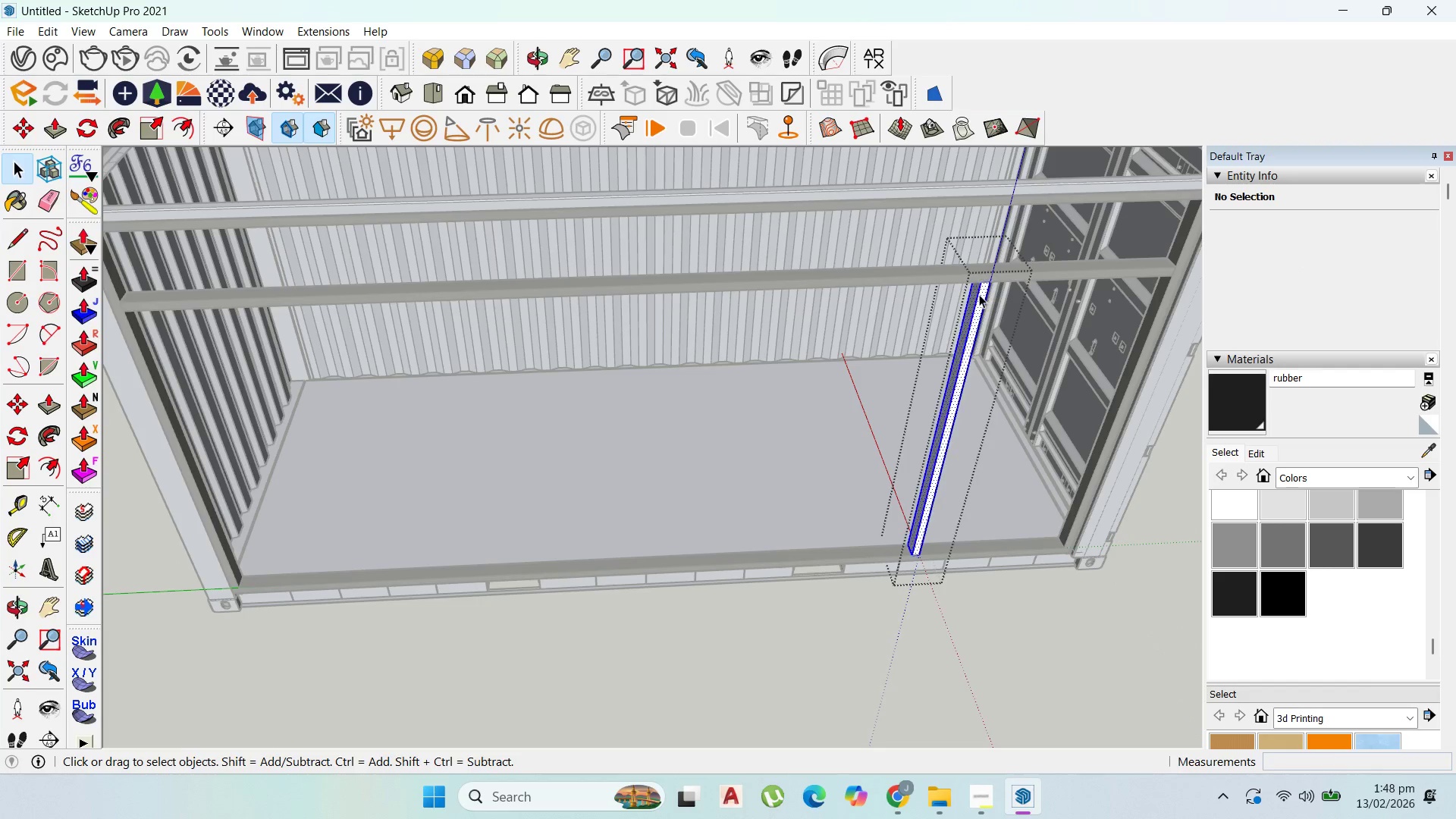 
triple_click([979, 294])
 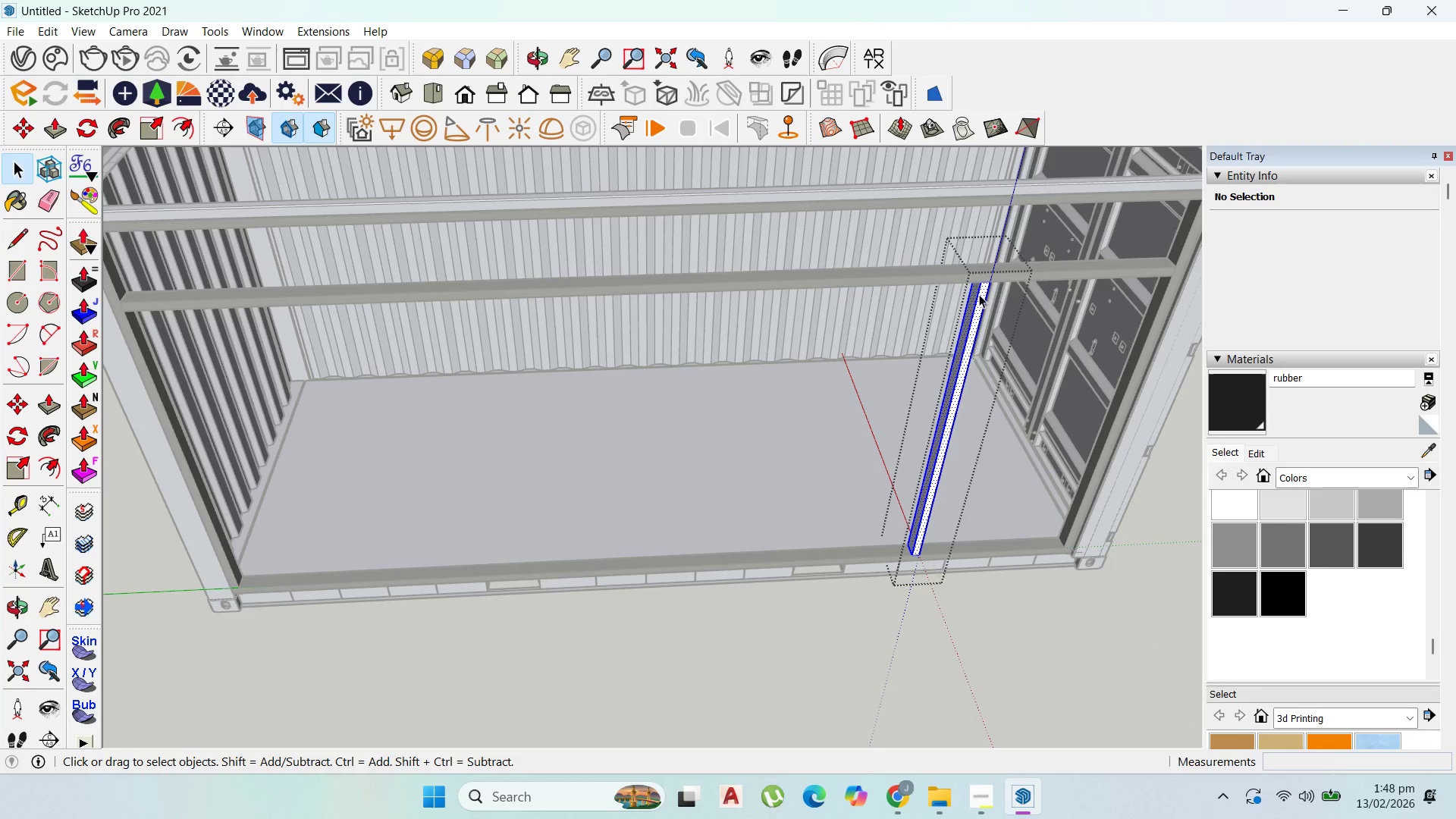 
triple_click([979, 294])
 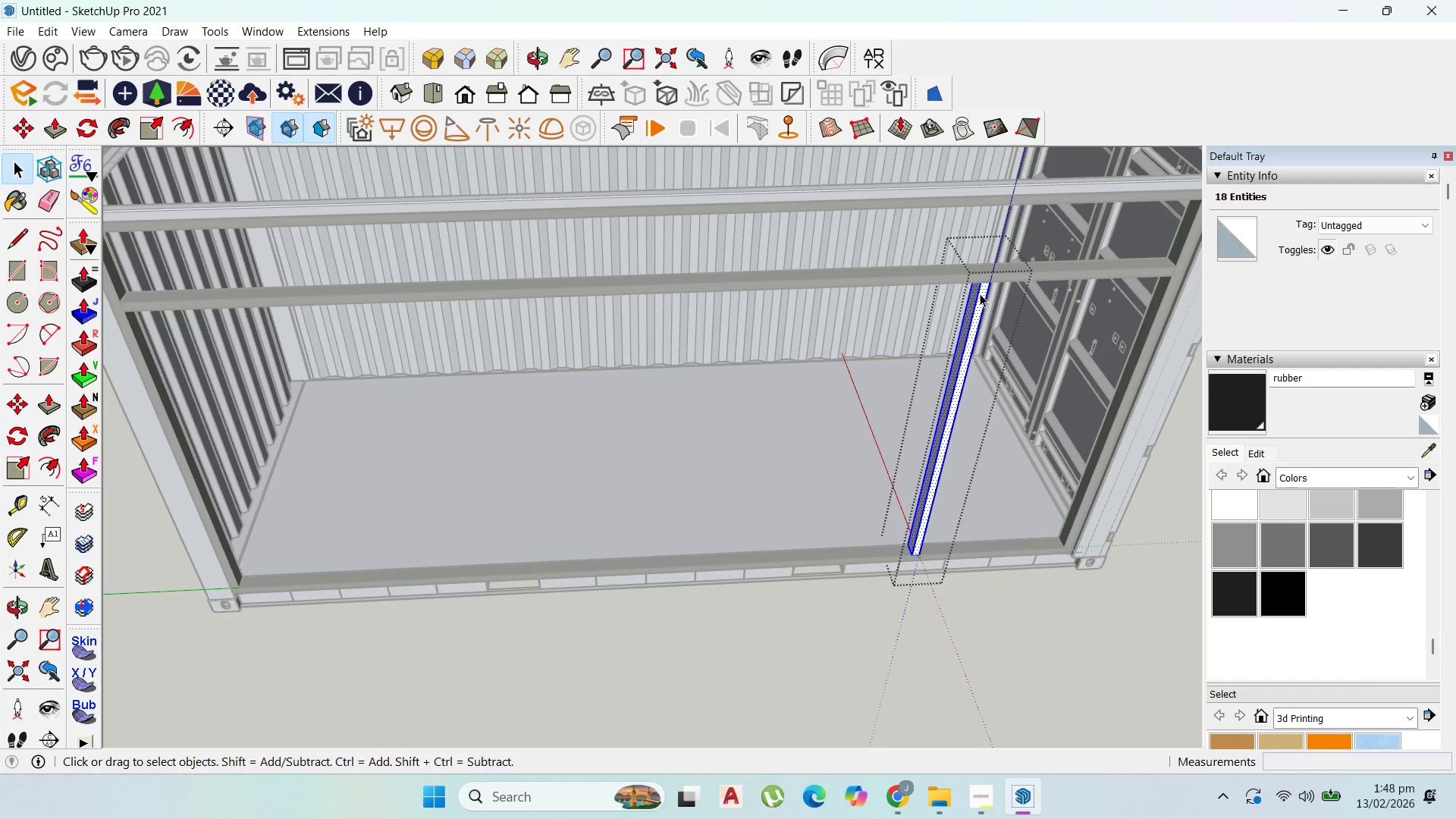 
key(P)
 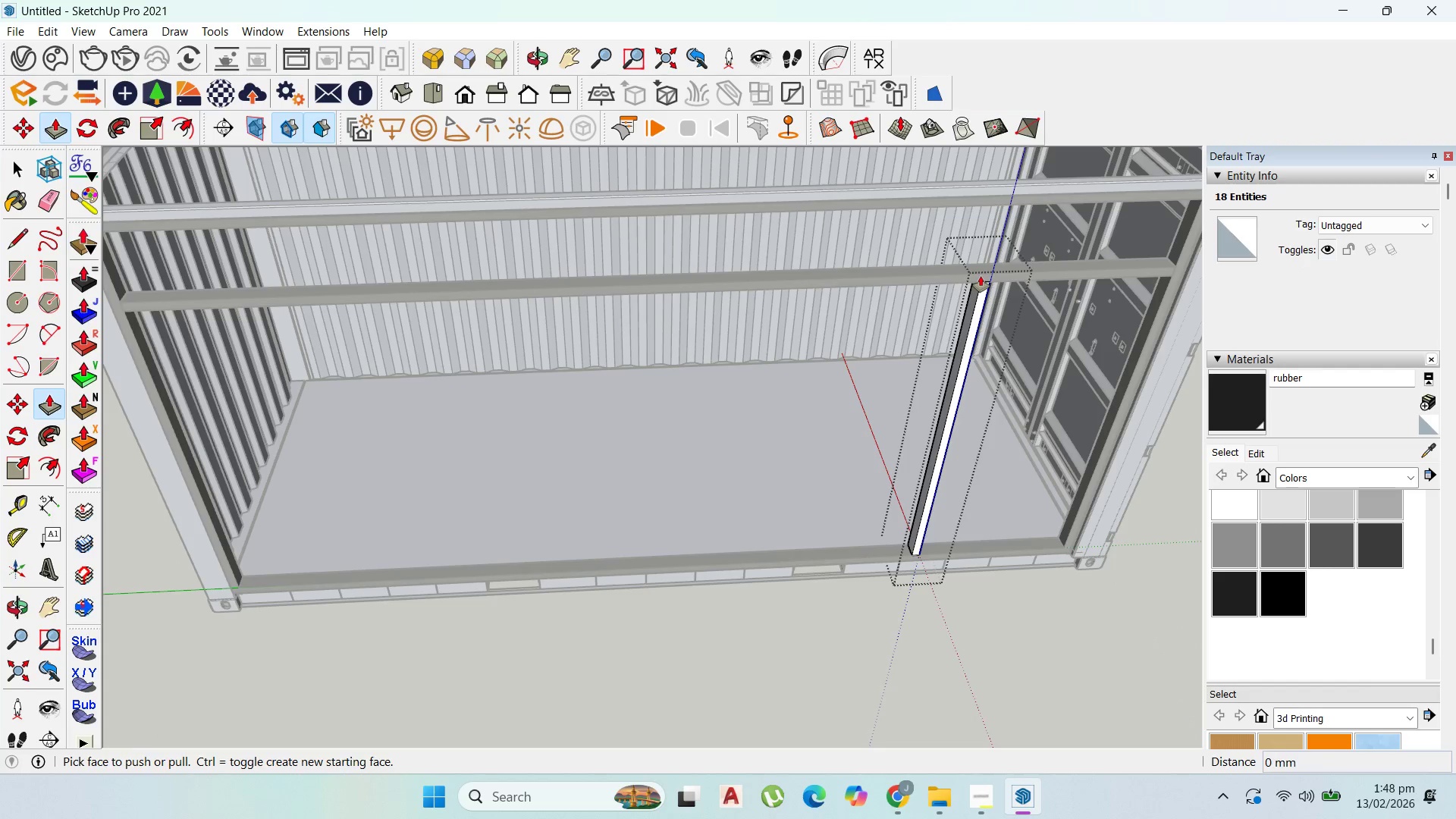 
left_click_drag(start_coordinate=[981, 276], to_coordinate=[1009, 202])
 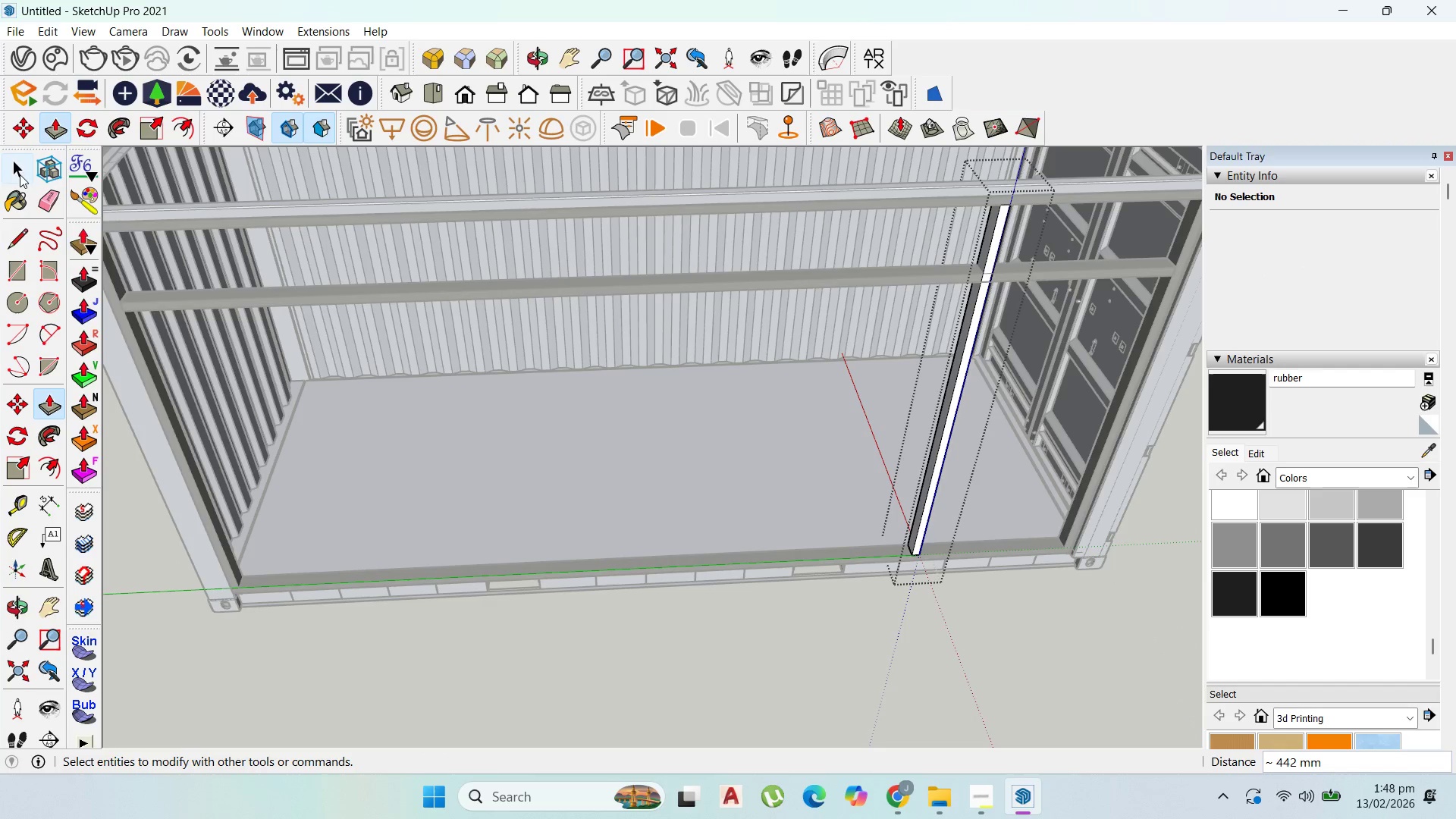 
left_click_drag(start_coordinate=[22, 165], to_coordinate=[27, 164])
 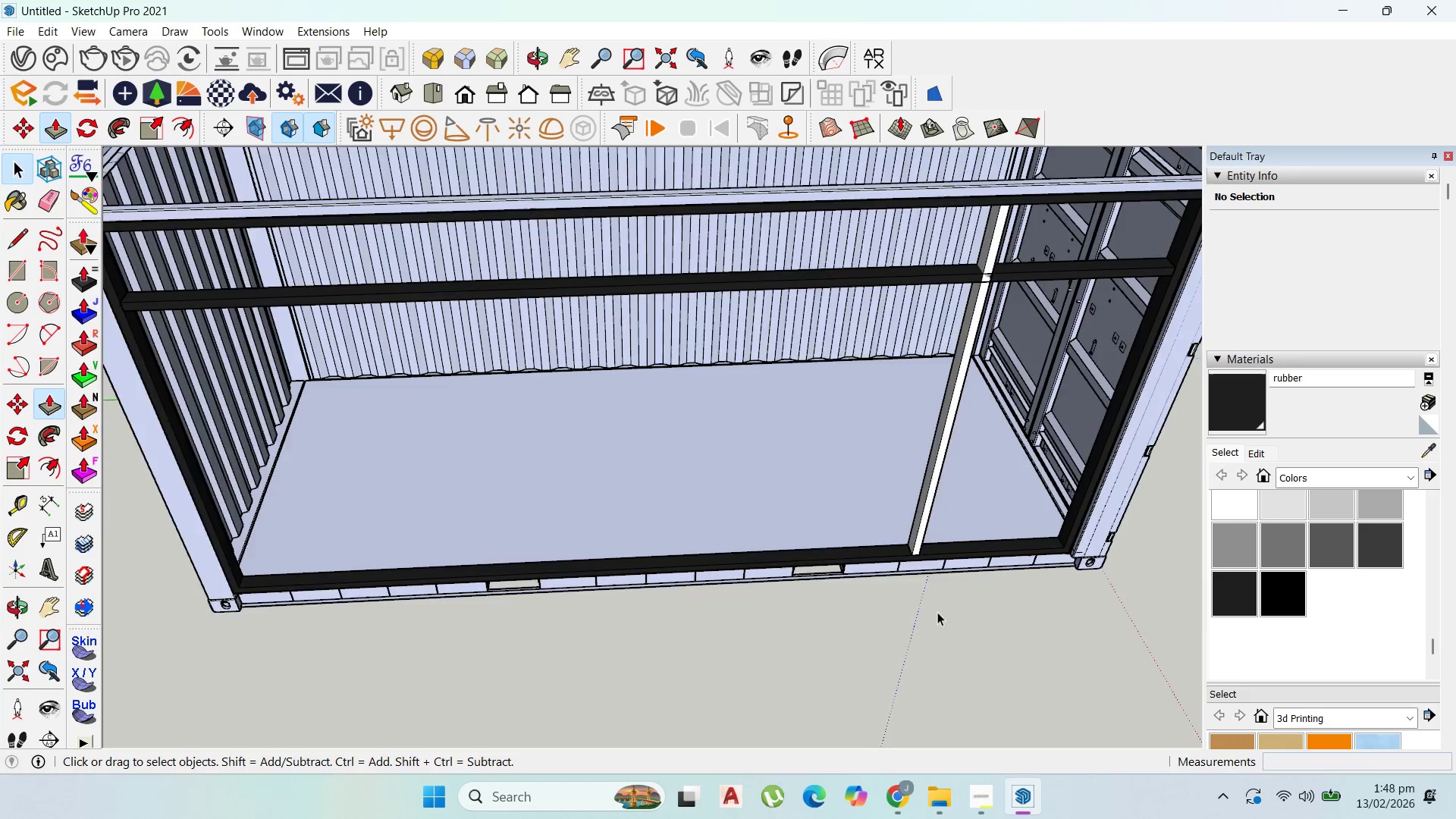 
key(Escape)
 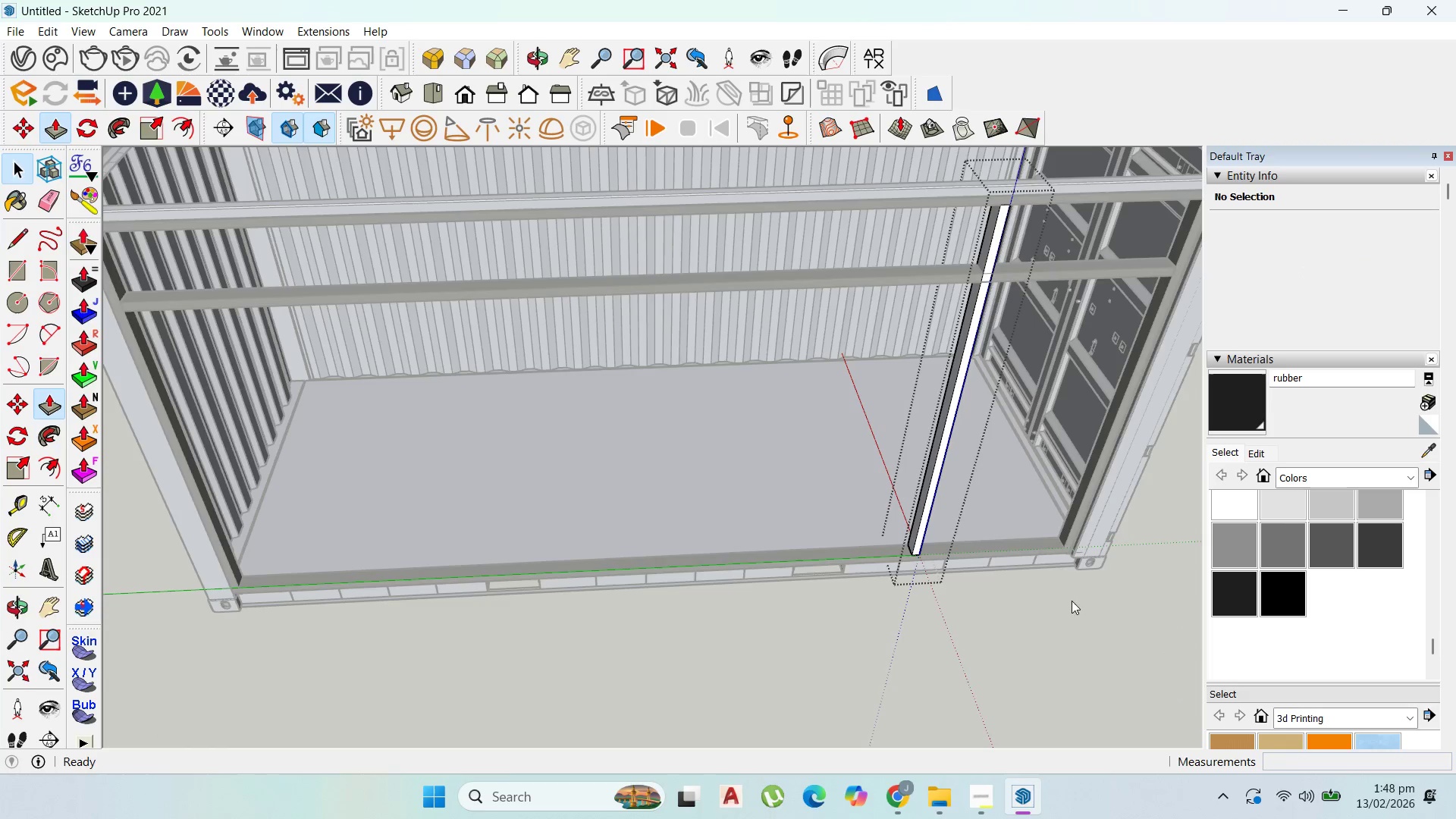 
key(Escape)
 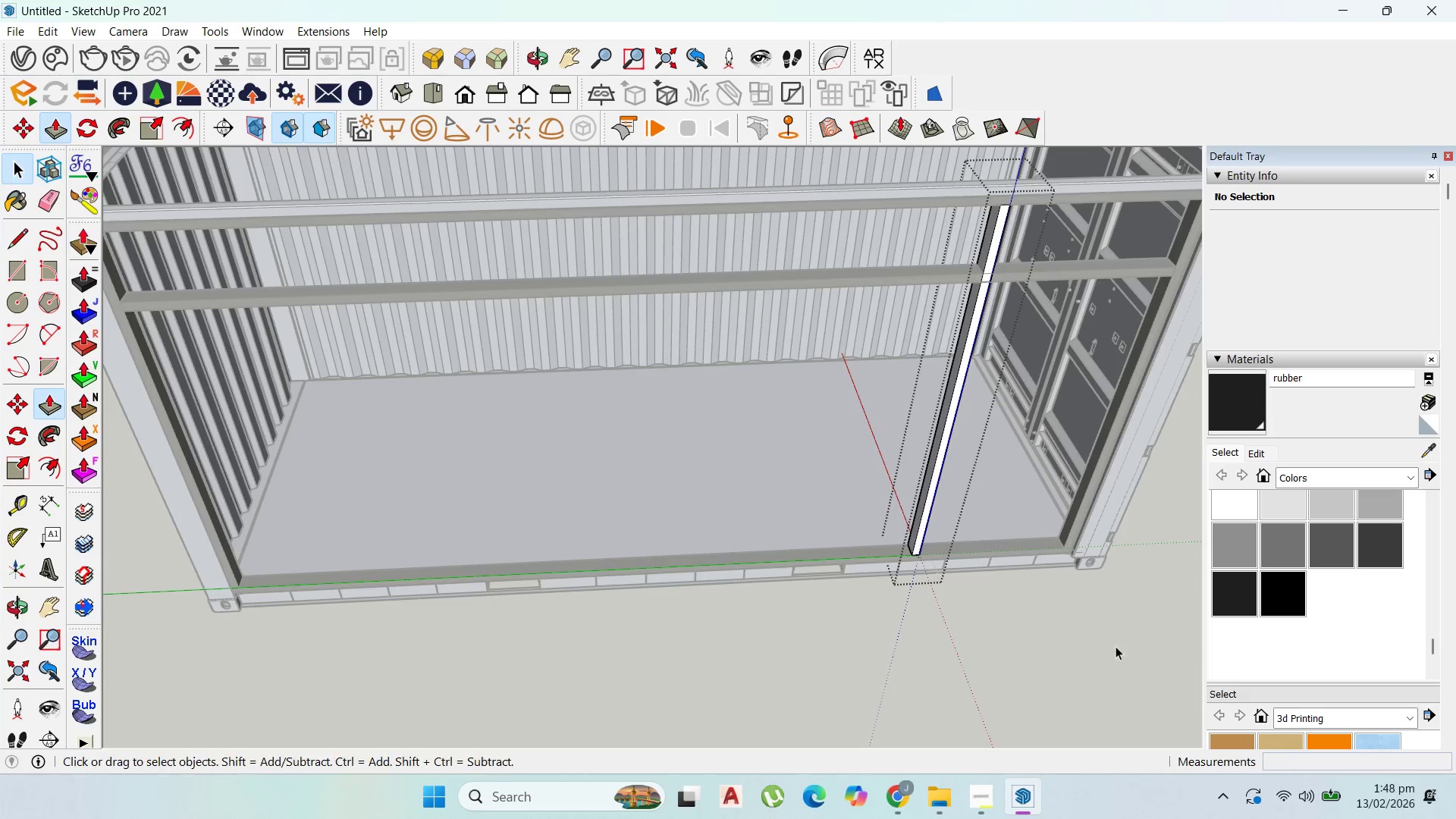 
key(Escape)
 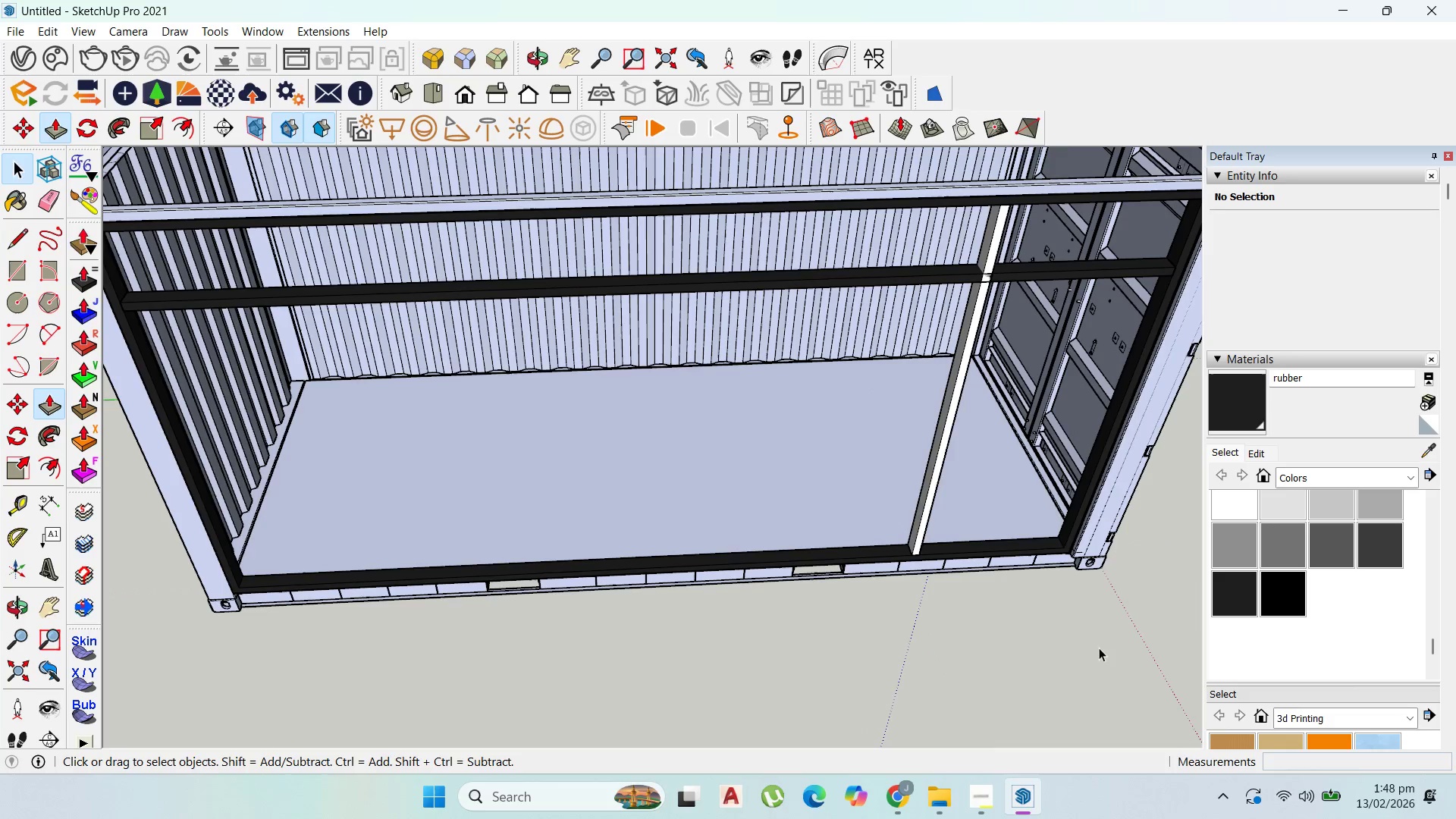 
double_click([914, 516])
 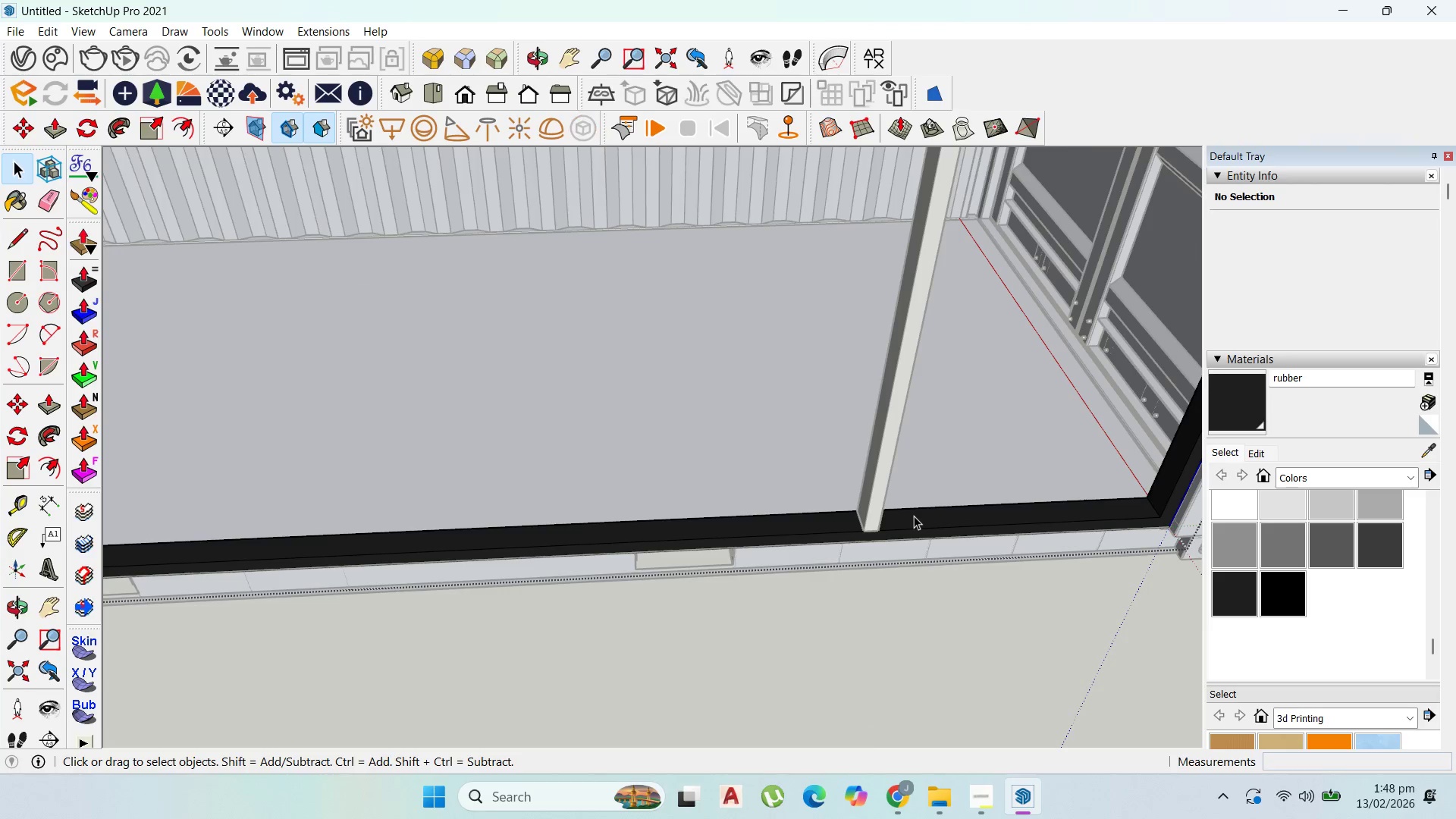 
scroll: coordinate [924, 521], scroll_direction: up, amount: 7.0
 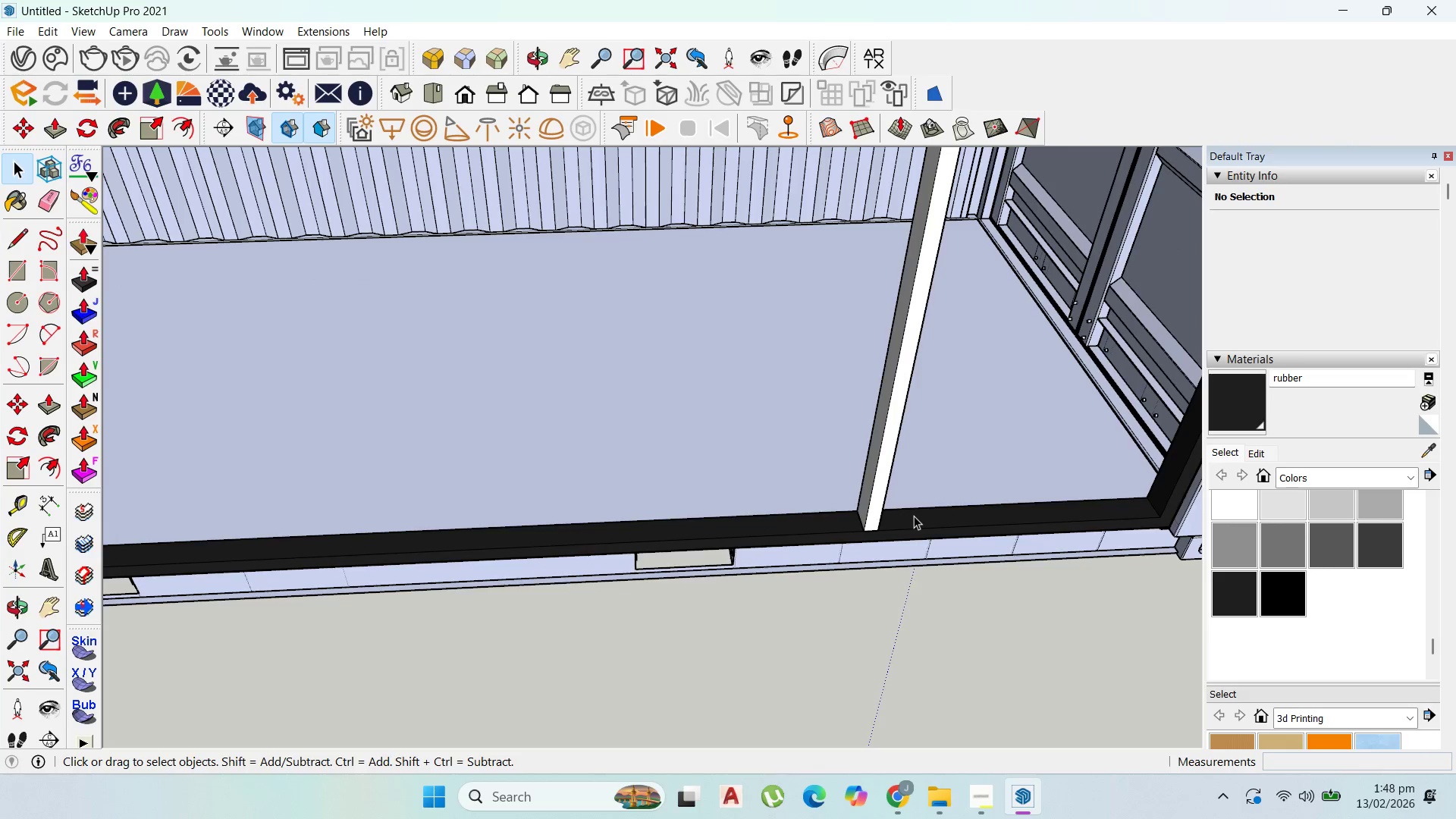 
triple_click([914, 516])
 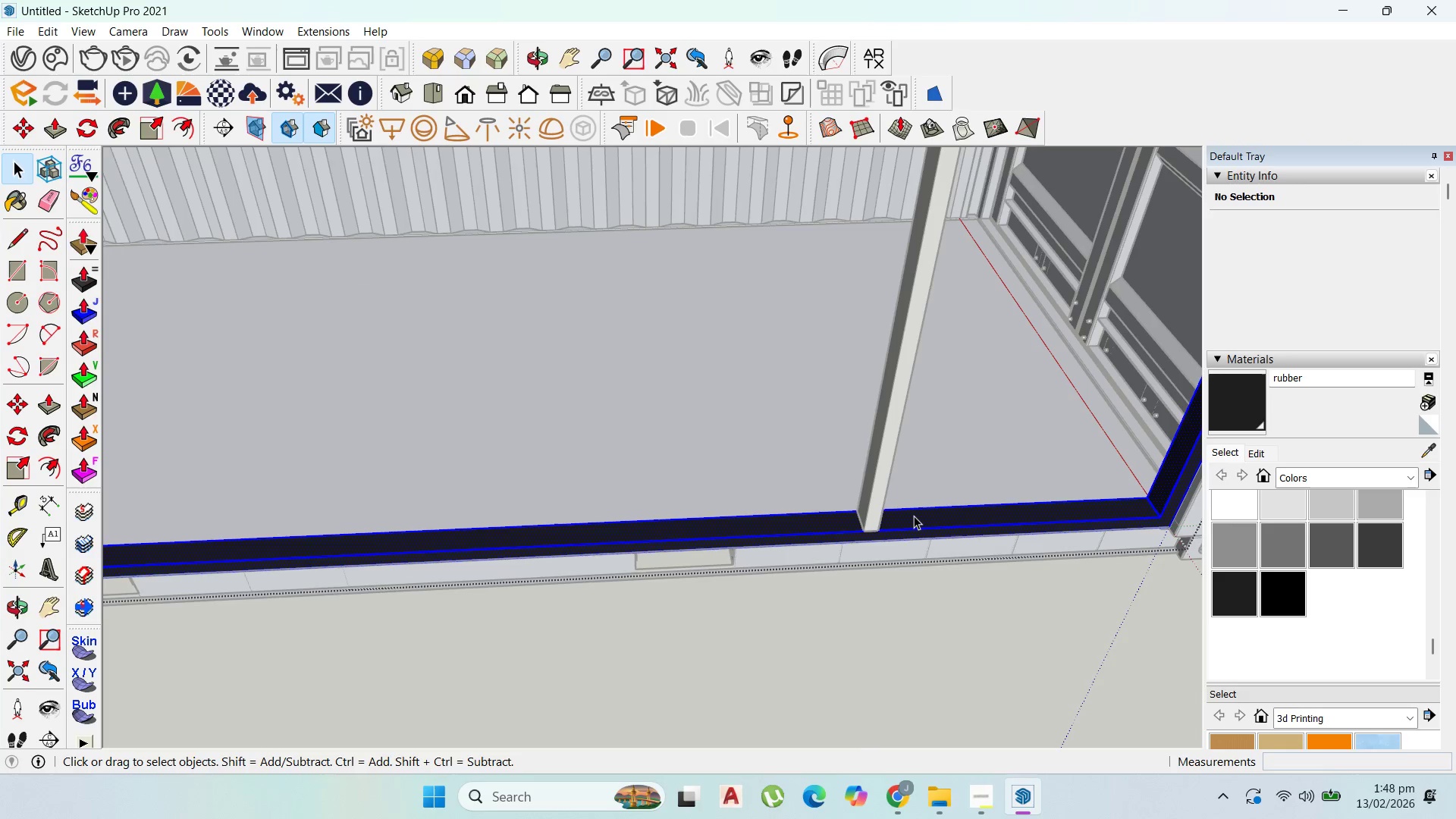 
triple_click([914, 516])
 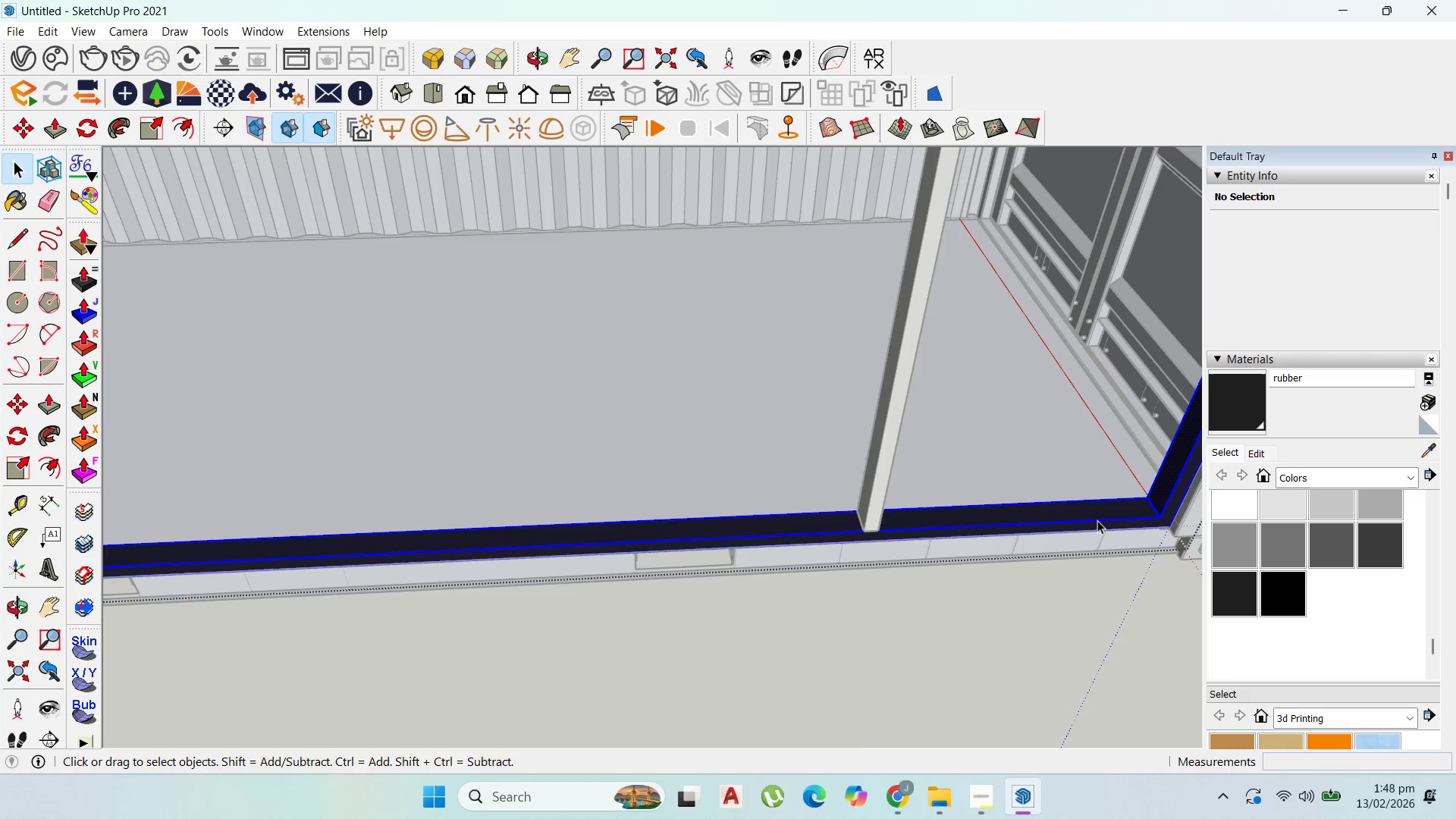 
scroll: coordinate [1097, 520], scroll_direction: up, amount: 2.0
 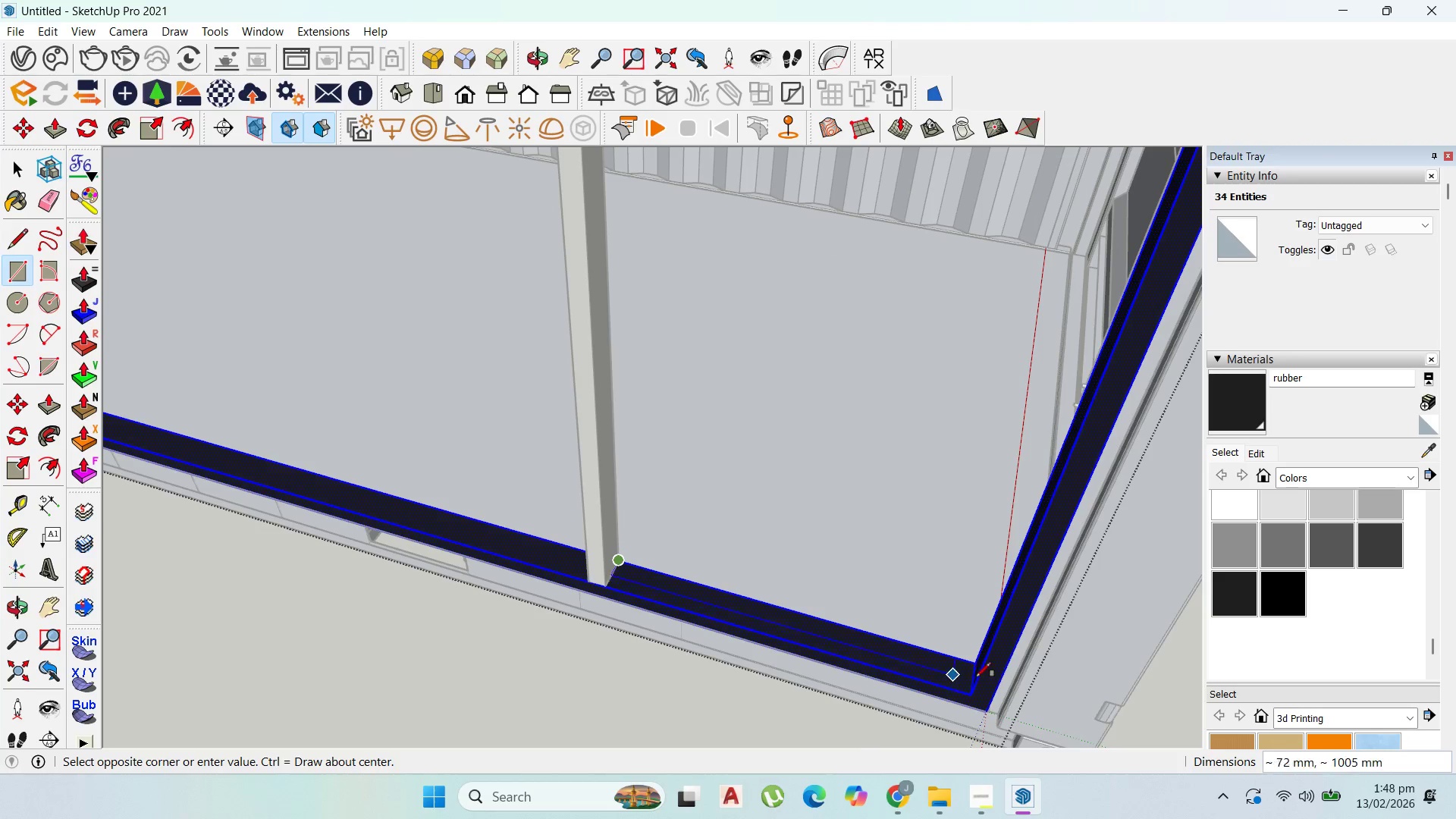 
left_click([967, 693])
 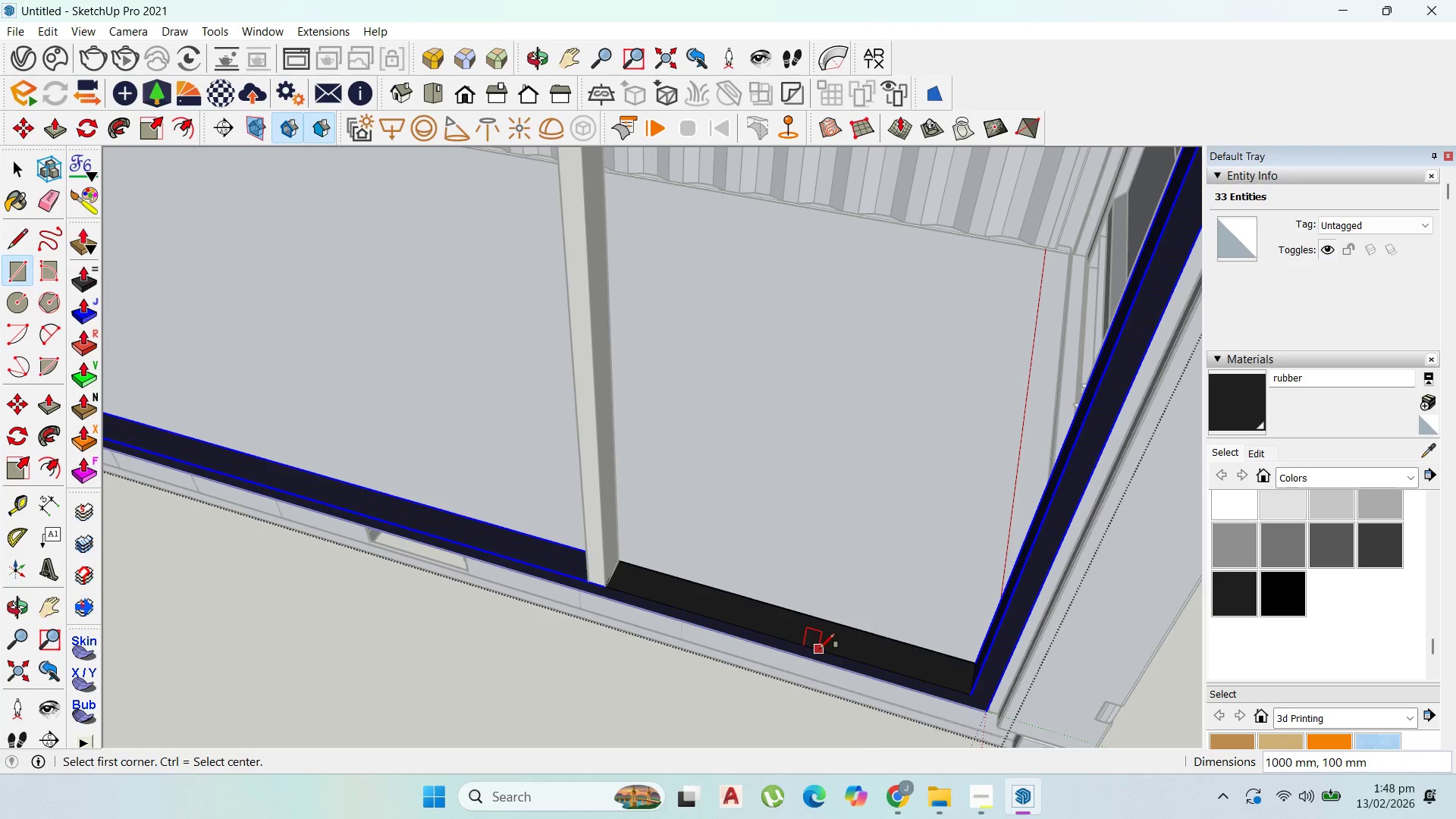 
key(P)
 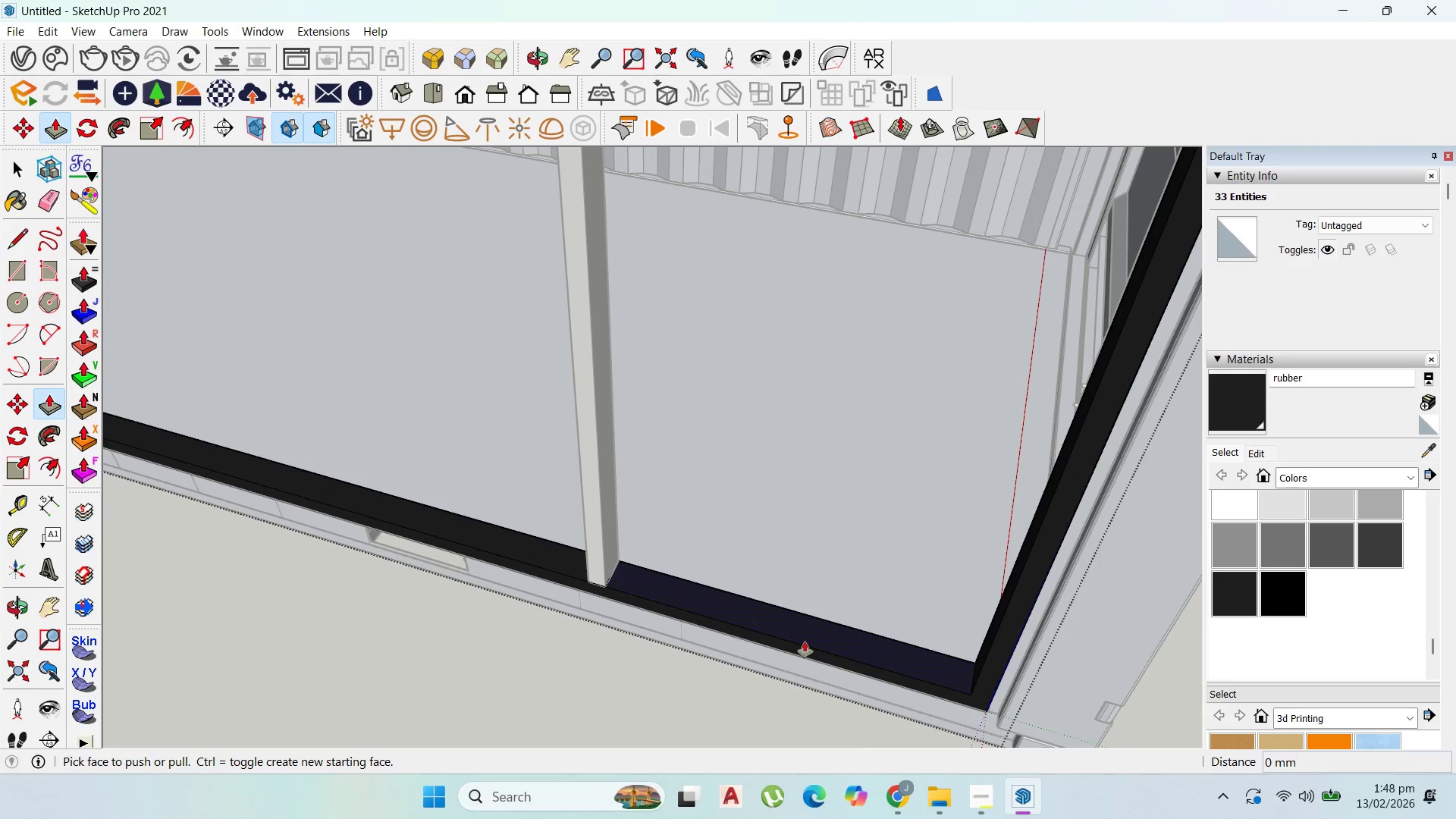 
left_click_drag(start_coordinate=[805, 641], to_coordinate=[787, 654])
 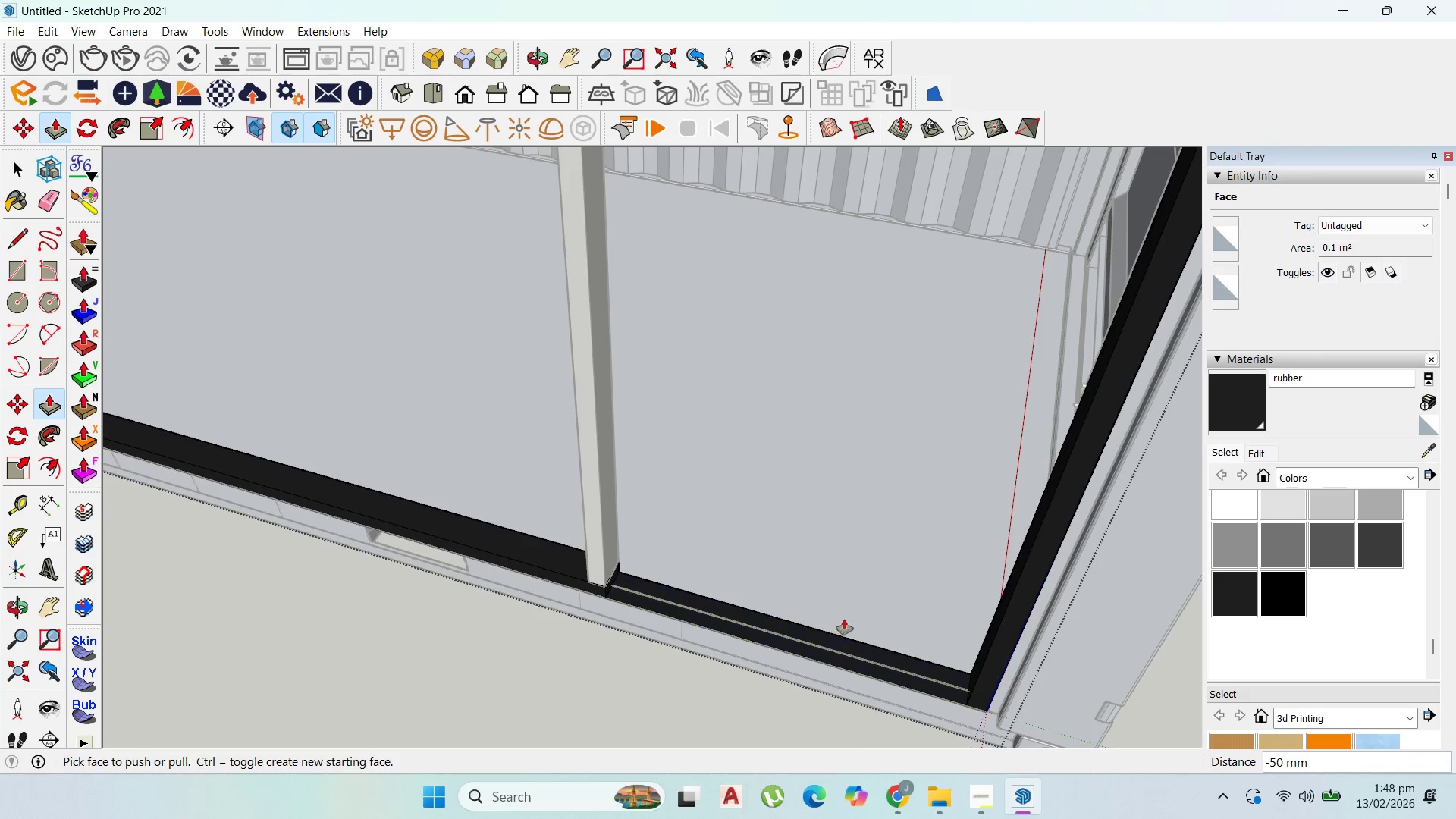 
scroll: coordinate [928, 556], scroll_direction: down, amount: 6.0
 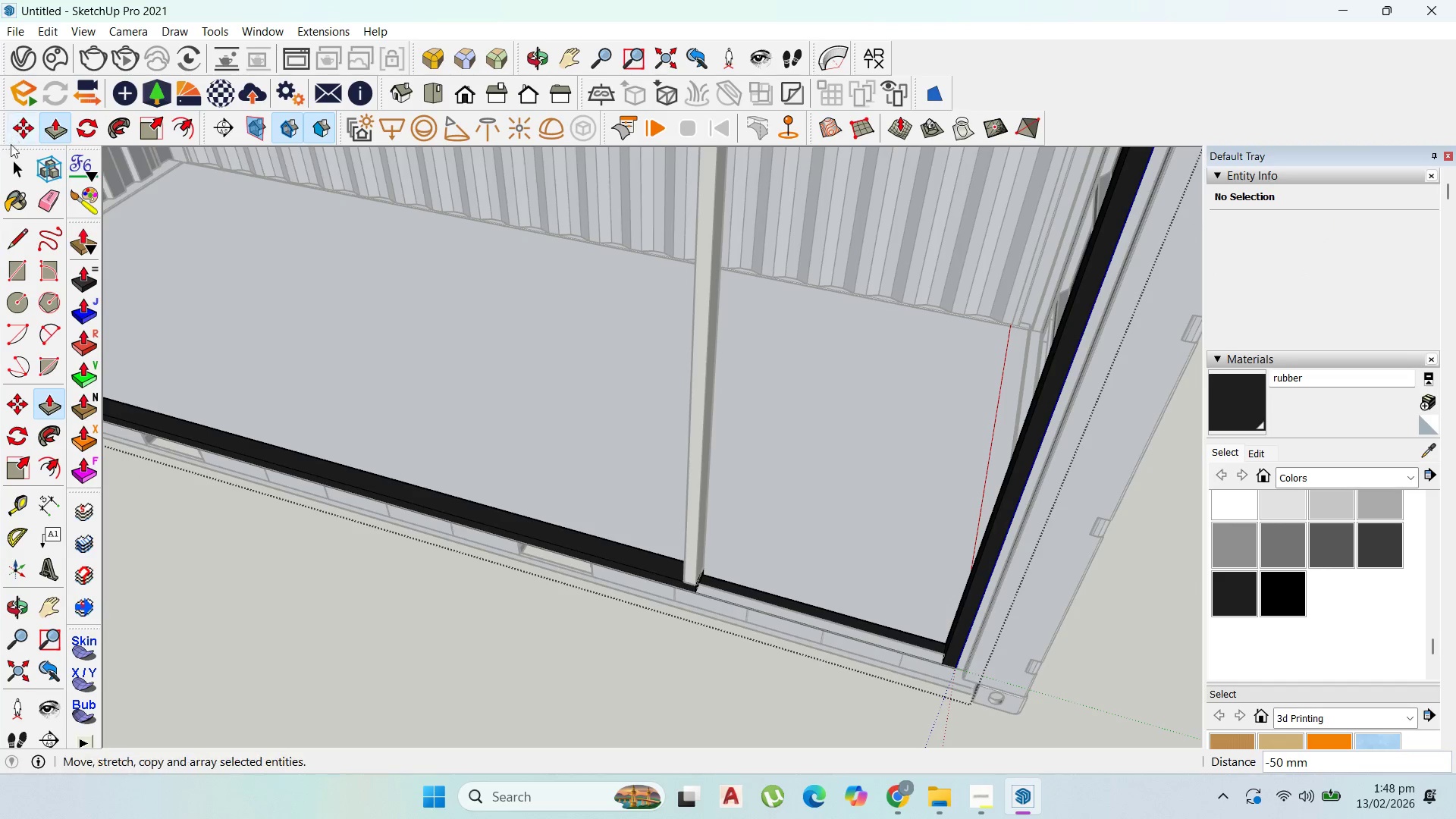 
left_click([11, 158])
 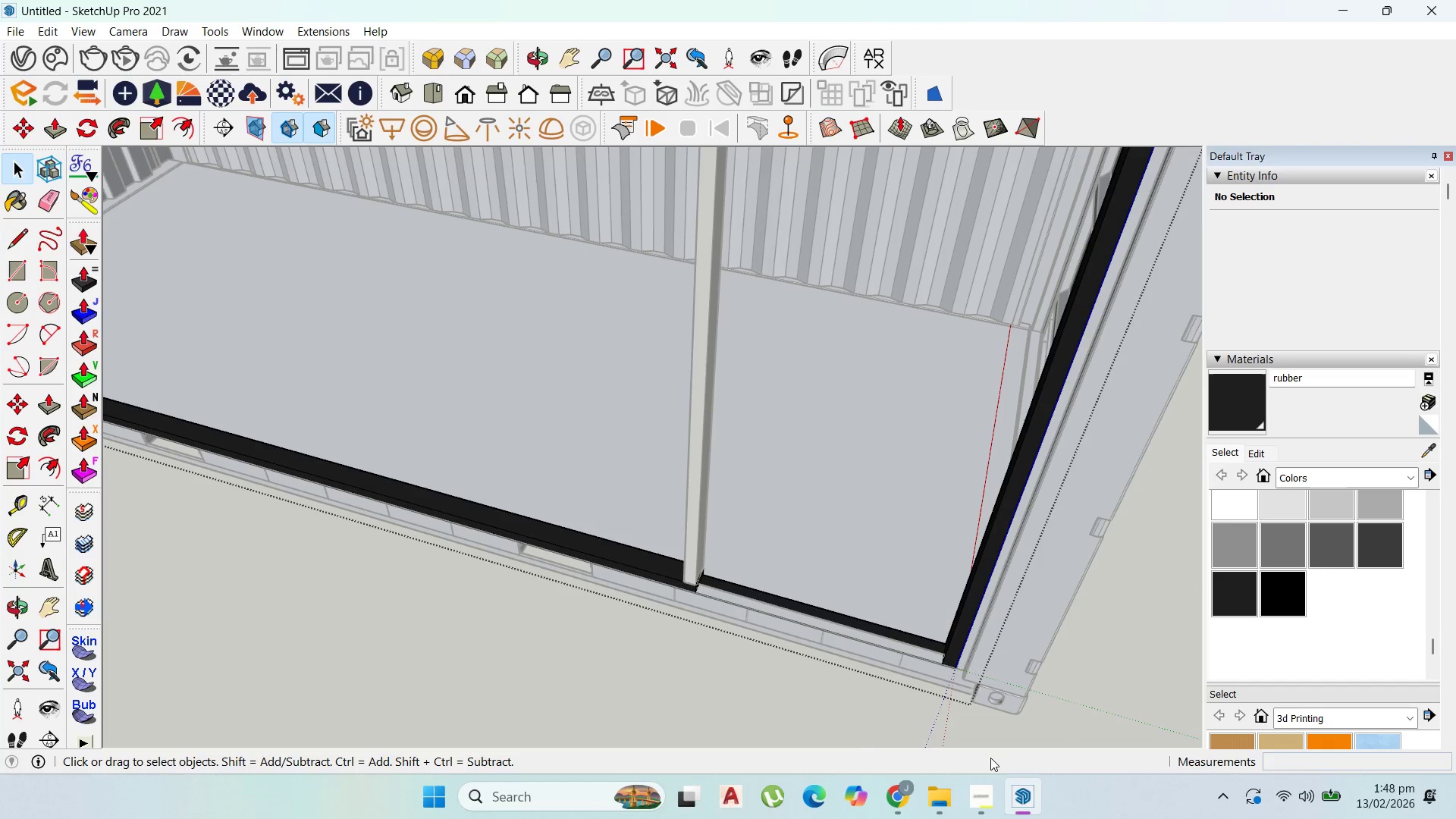 
left_click_drag(start_coordinate=[912, 726], to_coordinate=[855, 577])
 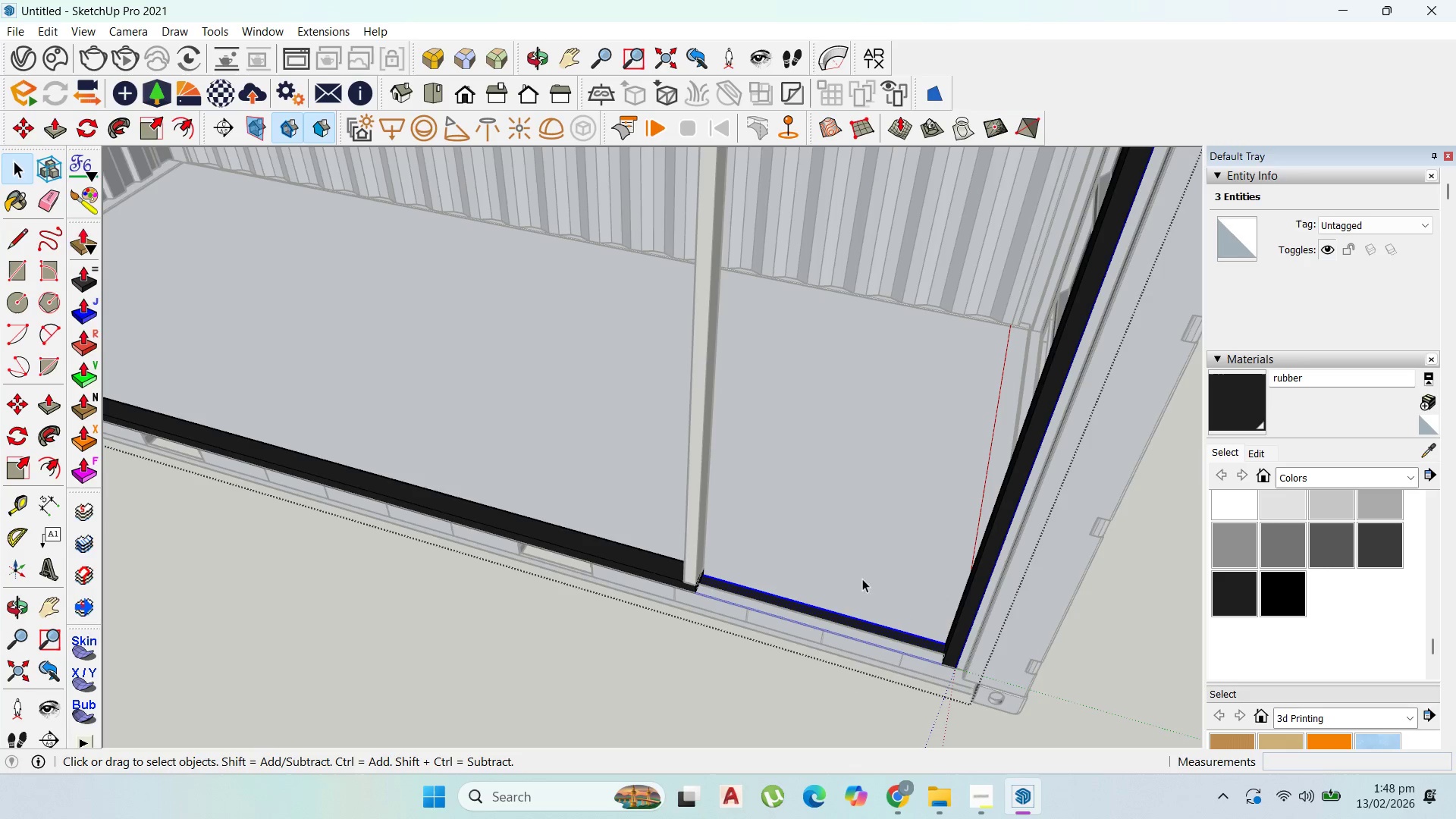 
key(Delete)
 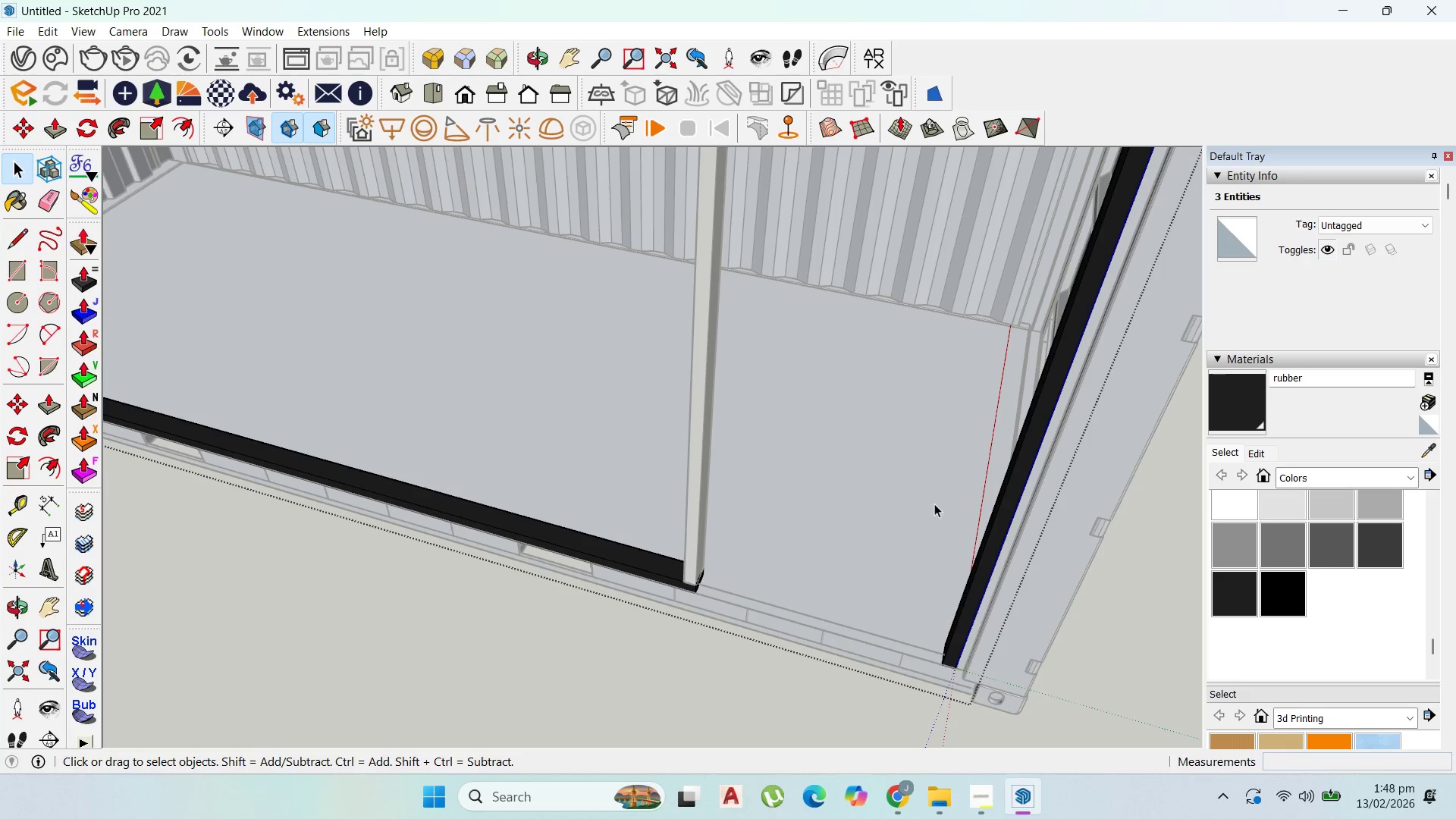 
key(Escape)
 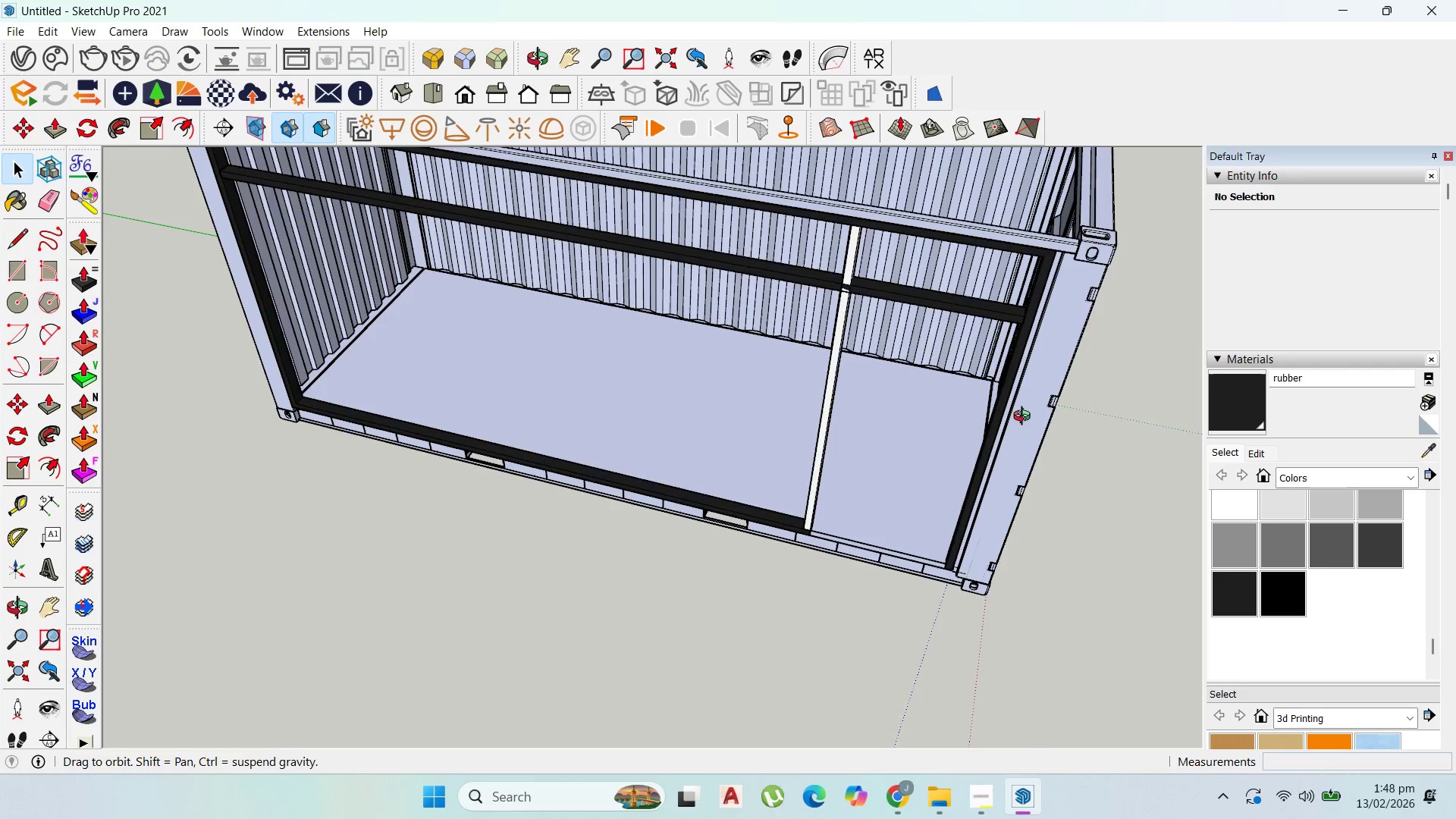 
scroll: coordinate [911, 487], scroll_direction: down, amount: 13.0
 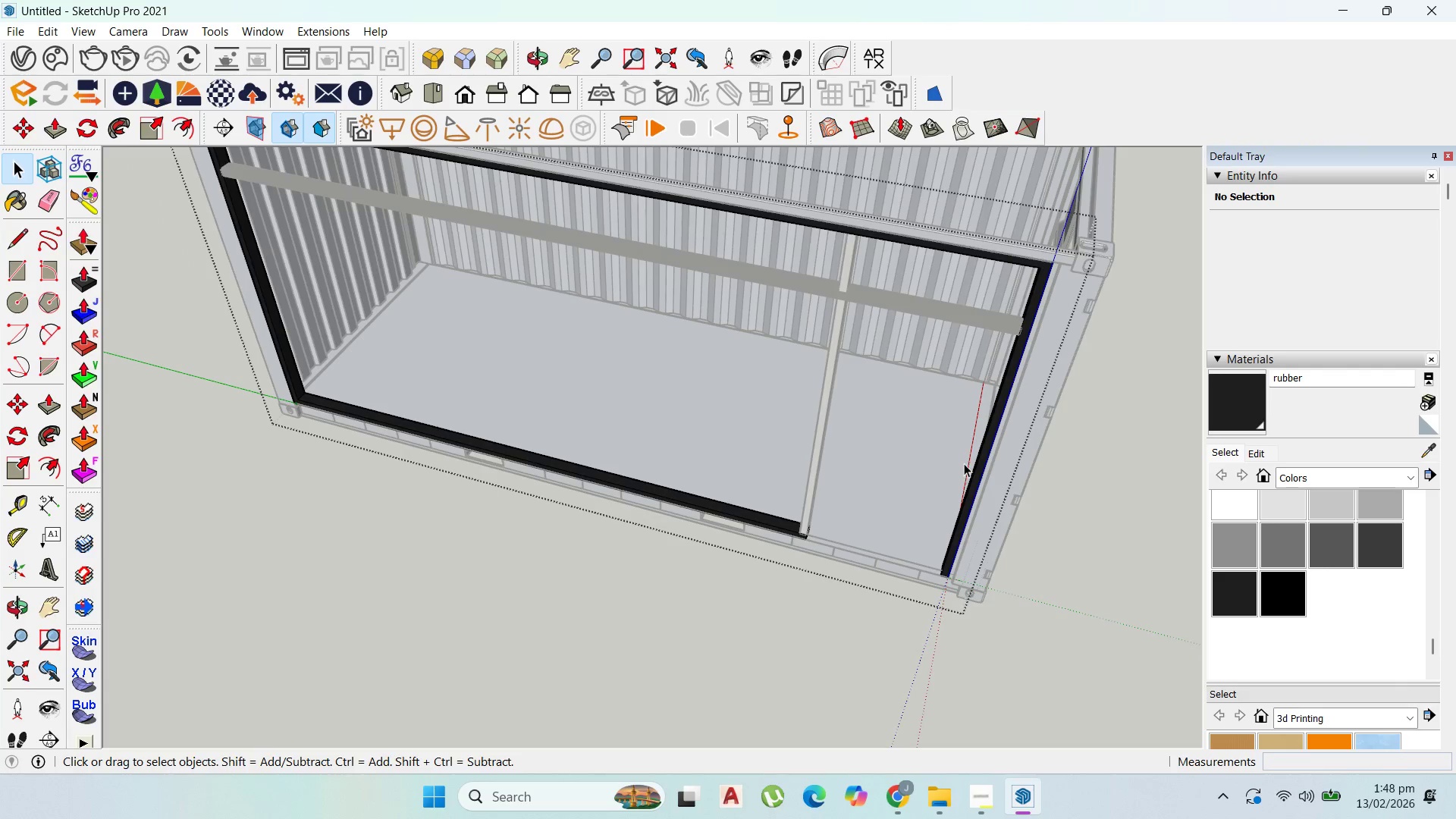 
key(Escape)
 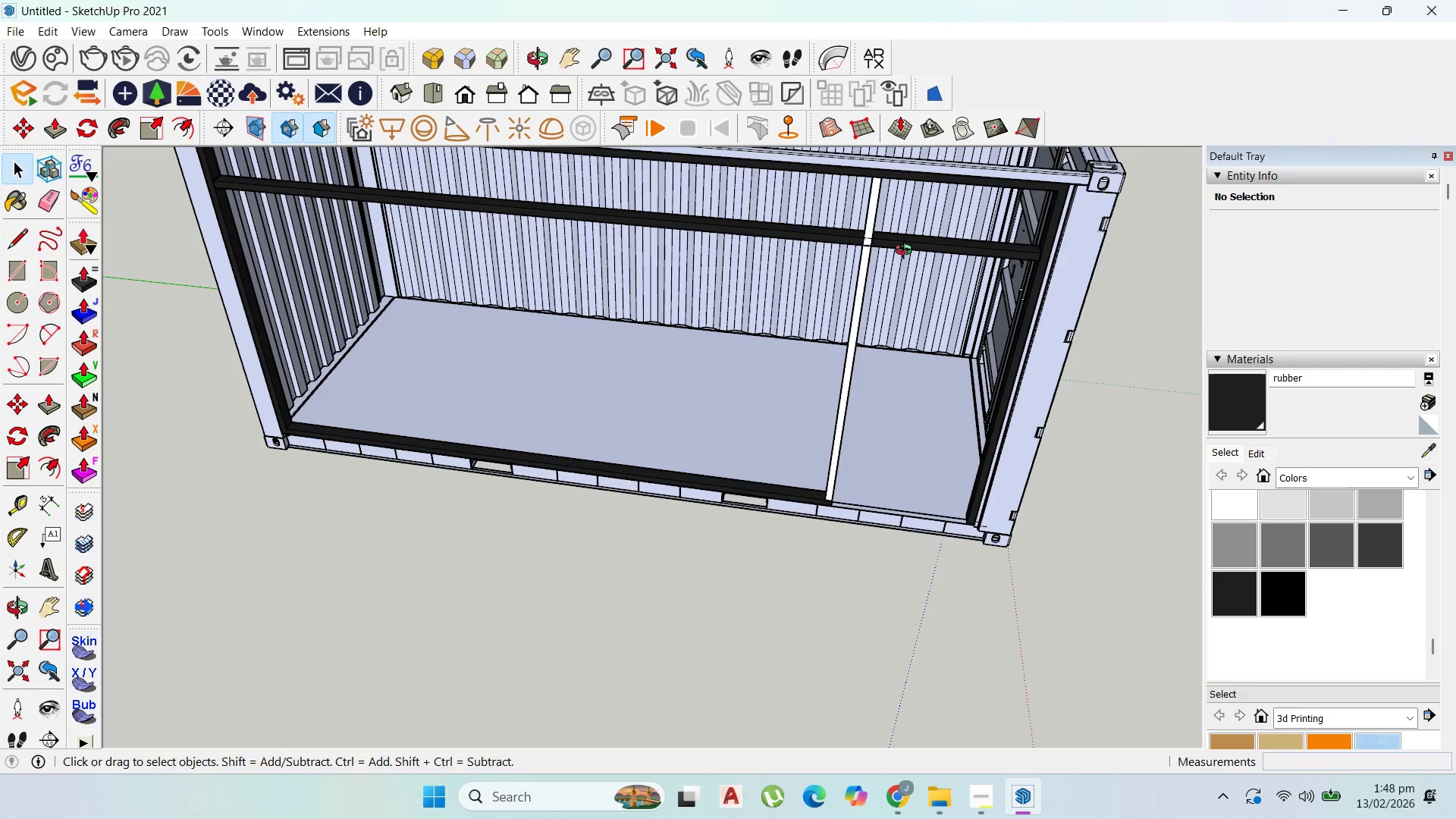 
scroll: coordinate [905, 245], scroll_direction: up, amount: 2.0
 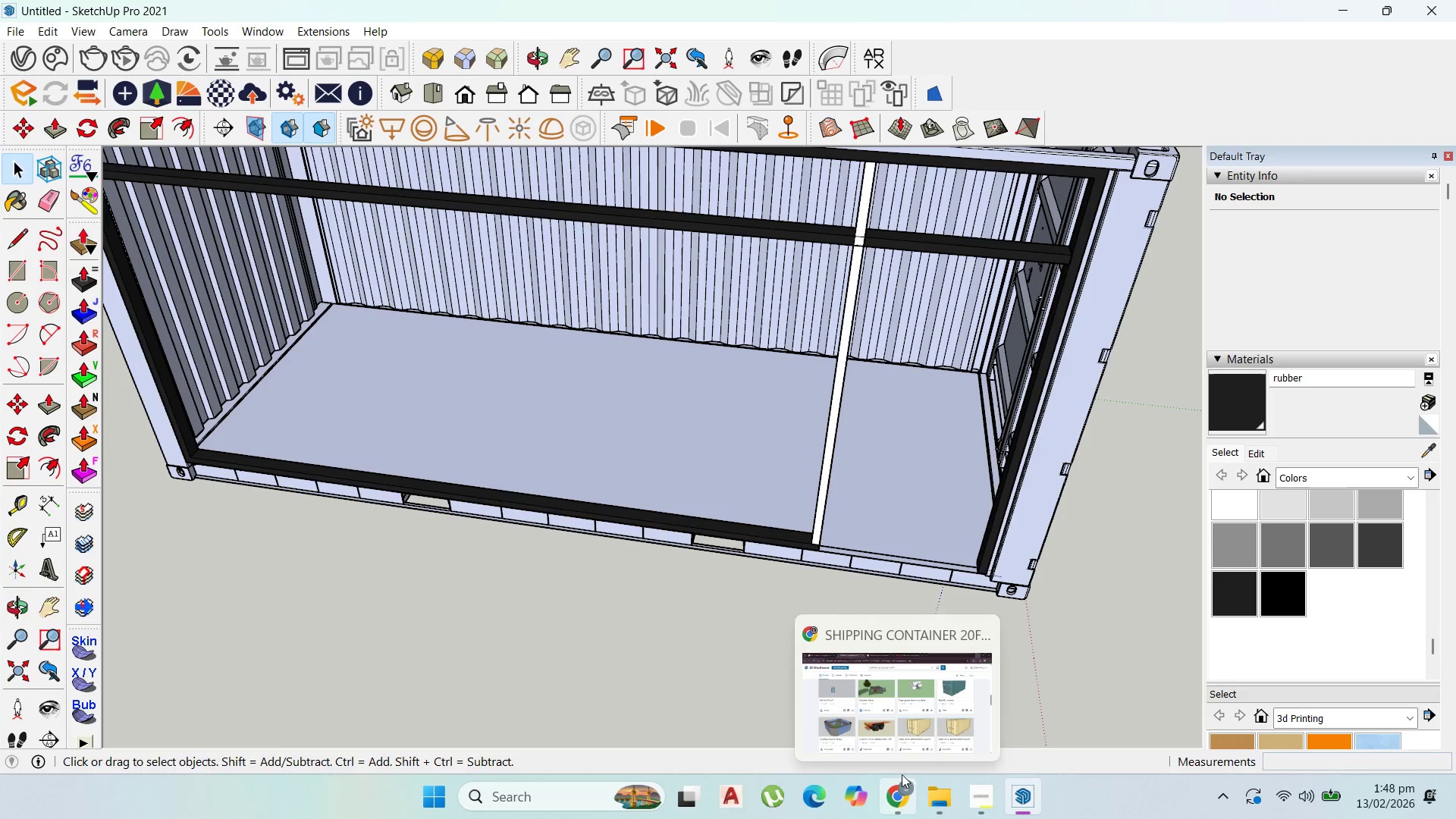 
left_click([911, 678])
 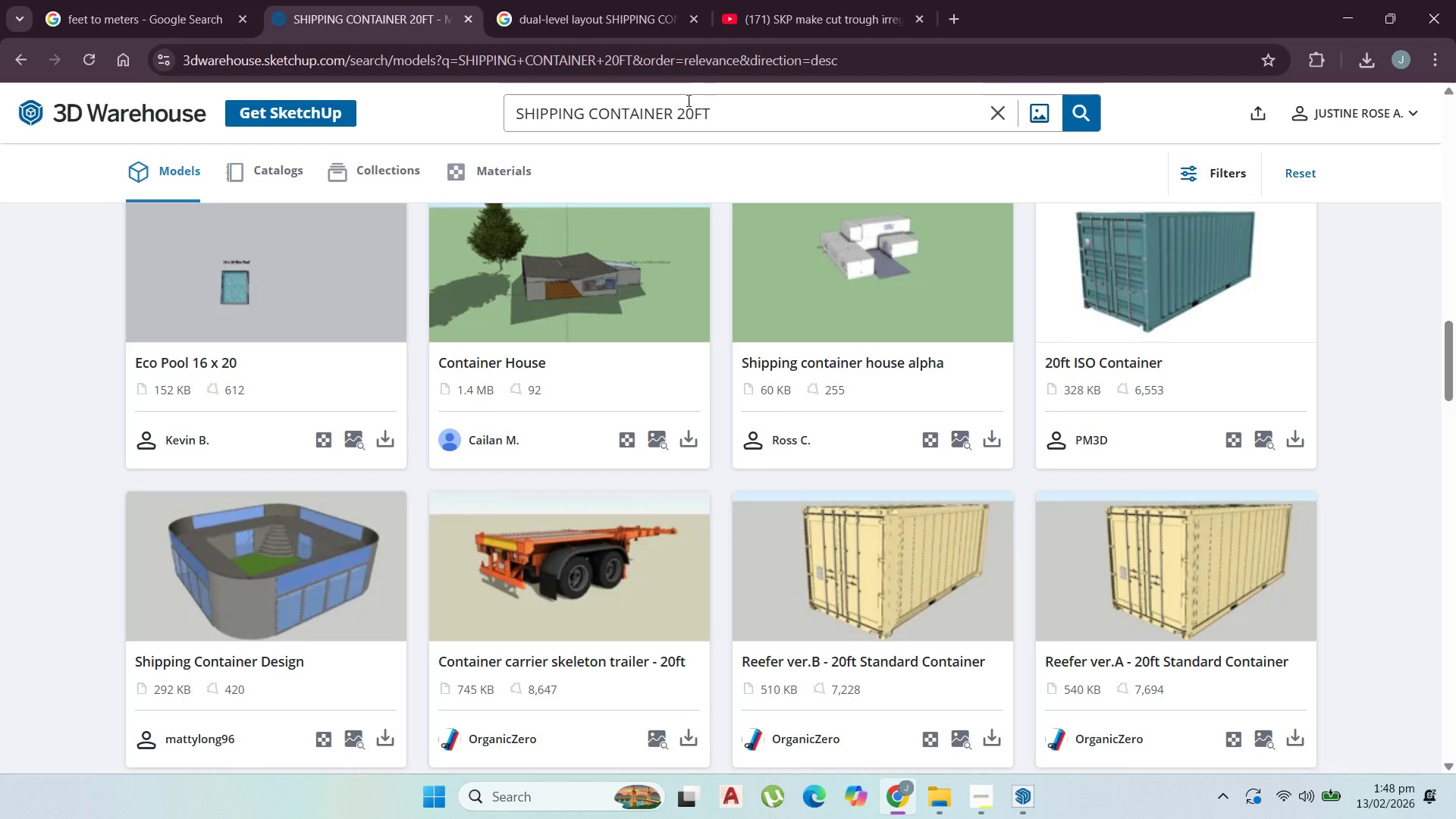 
left_click_drag(start_coordinate=[767, 103], to_coordinate=[375, 102])
 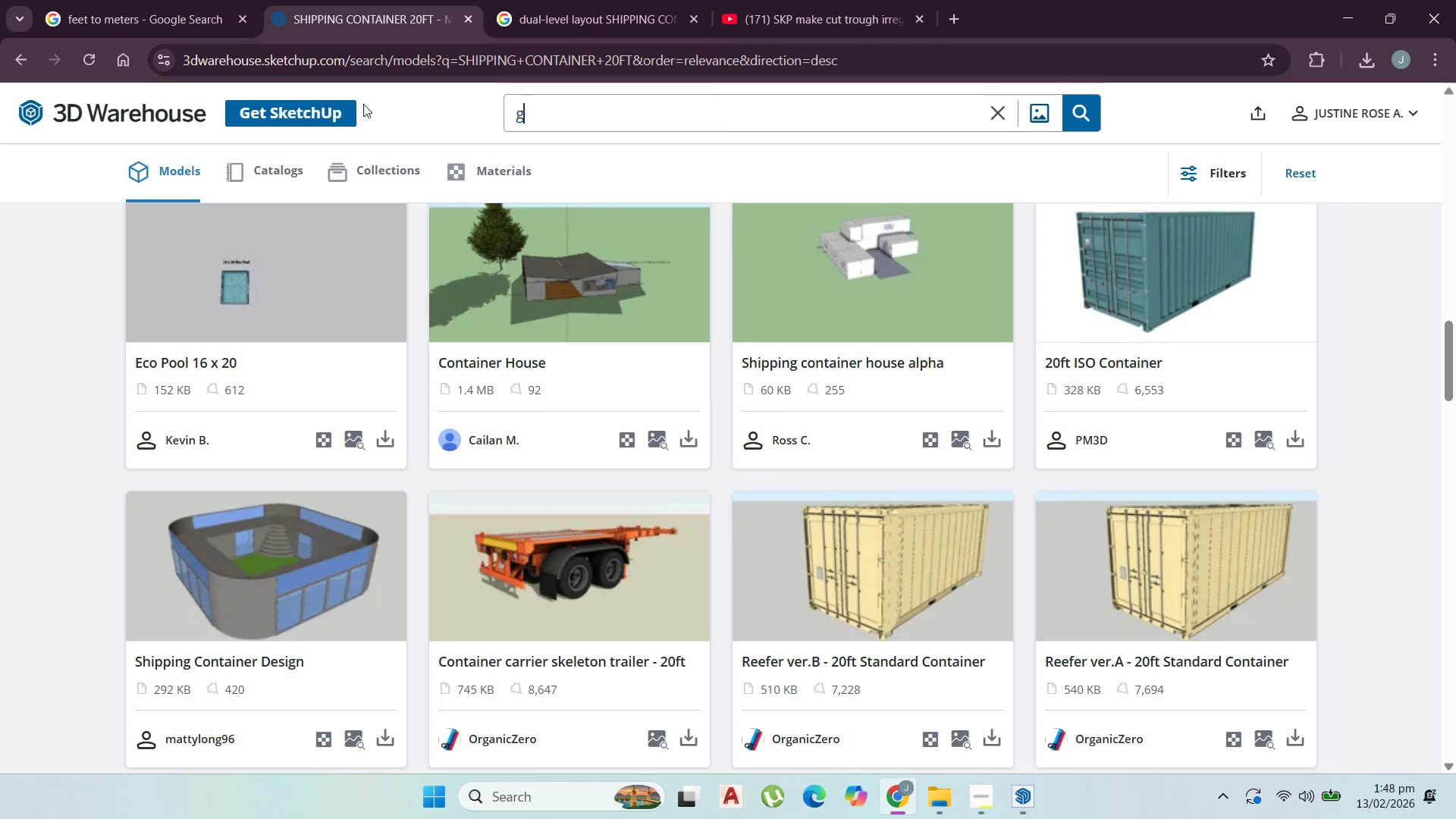 
type(GLASS DOOR)
 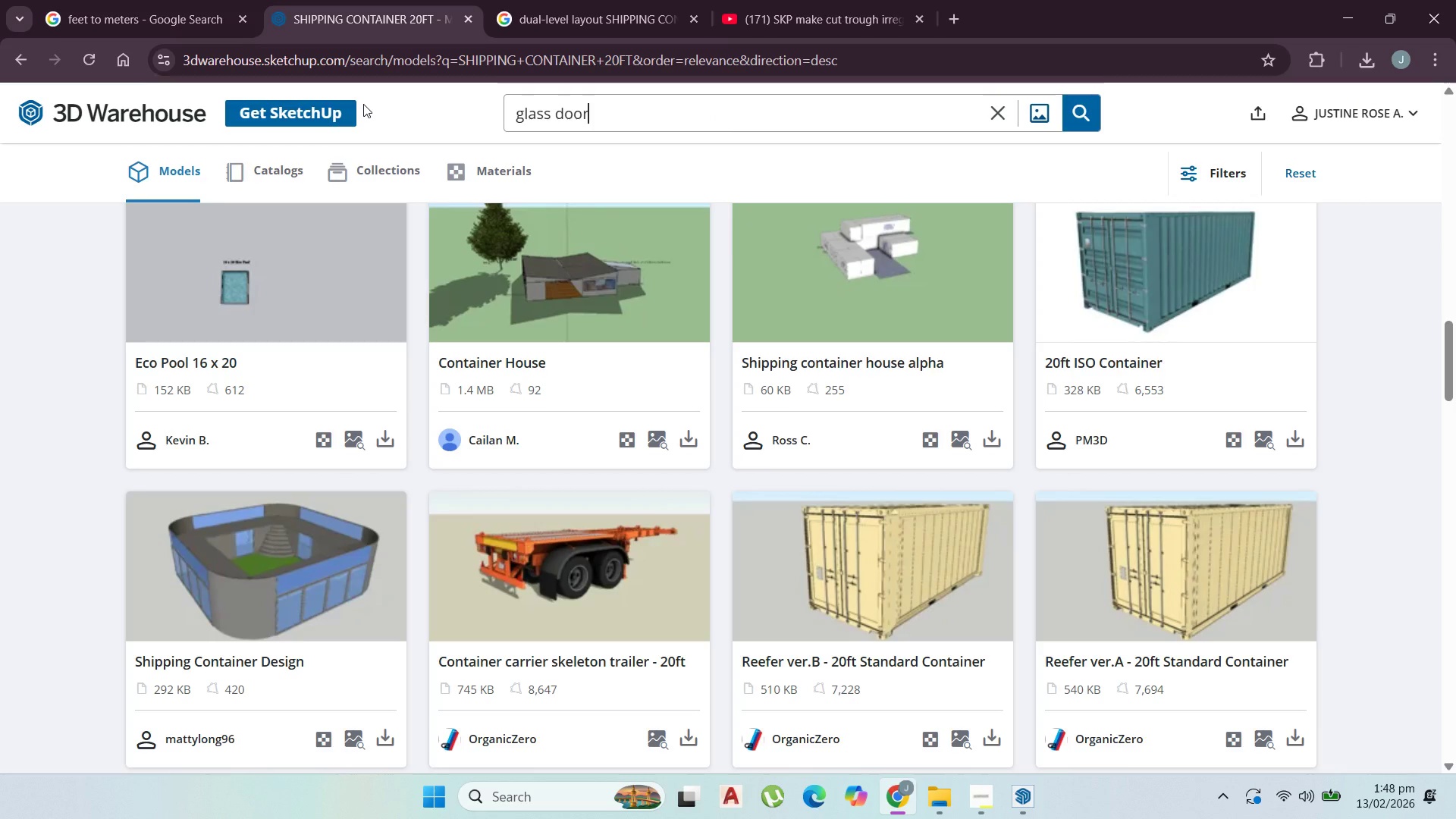 
key(Enter)
 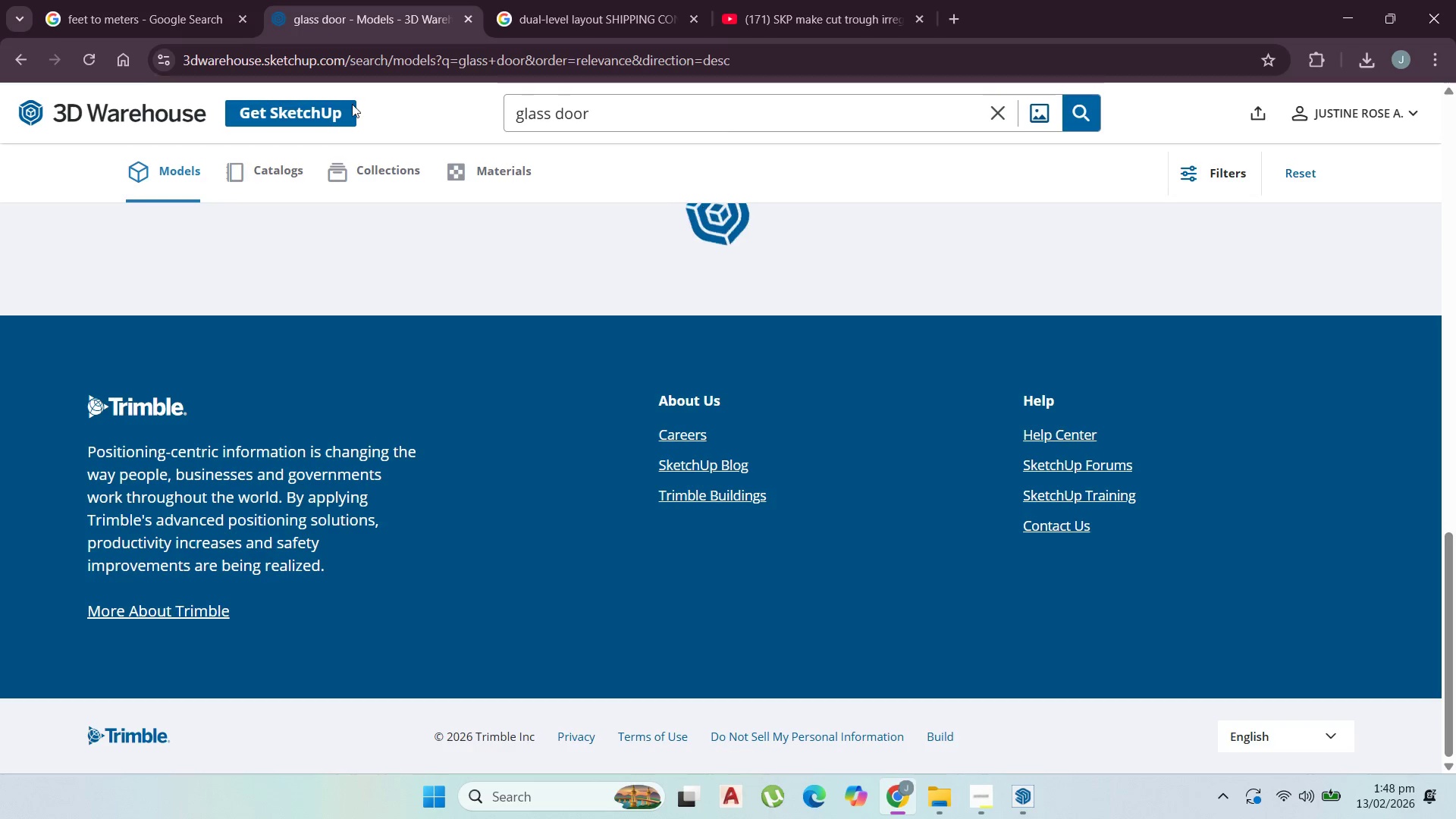 
scroll: coordinate [1011, 529], scroll_direction: up, amount: 39.0
 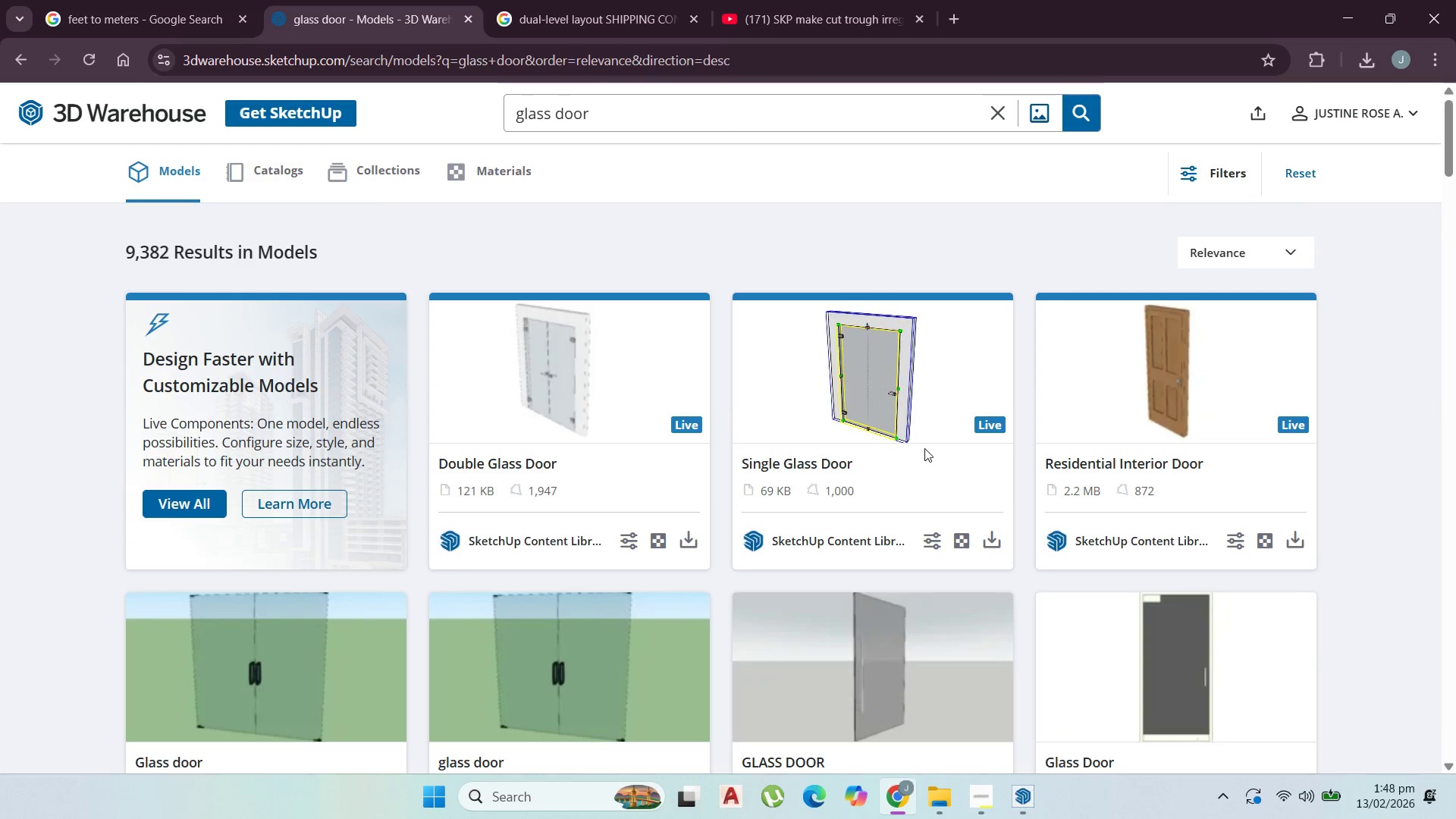 
scroll: coordinate [842, 457], scroll_direction: down, amount: 4.0
 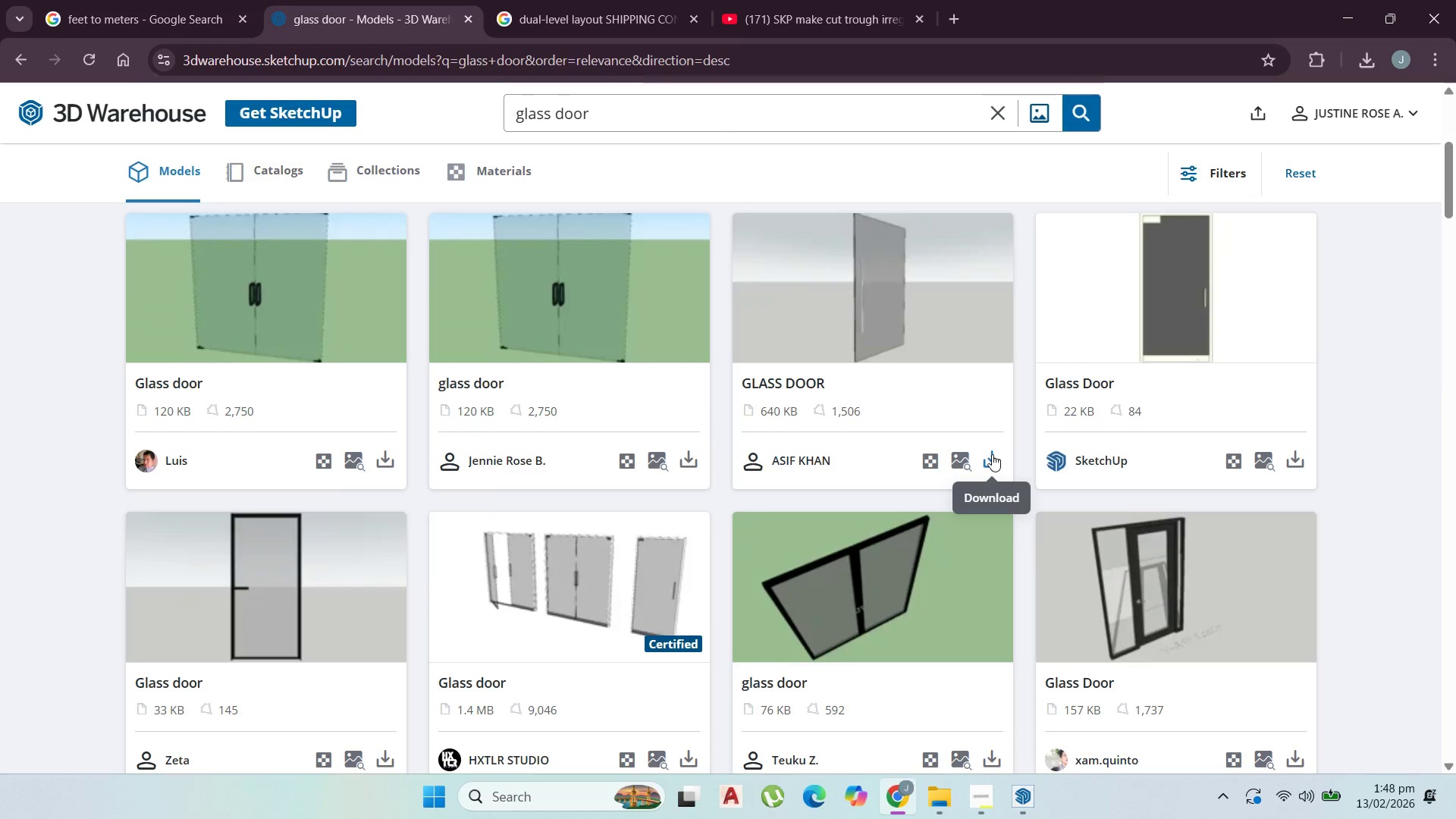 
wait(5.94)
 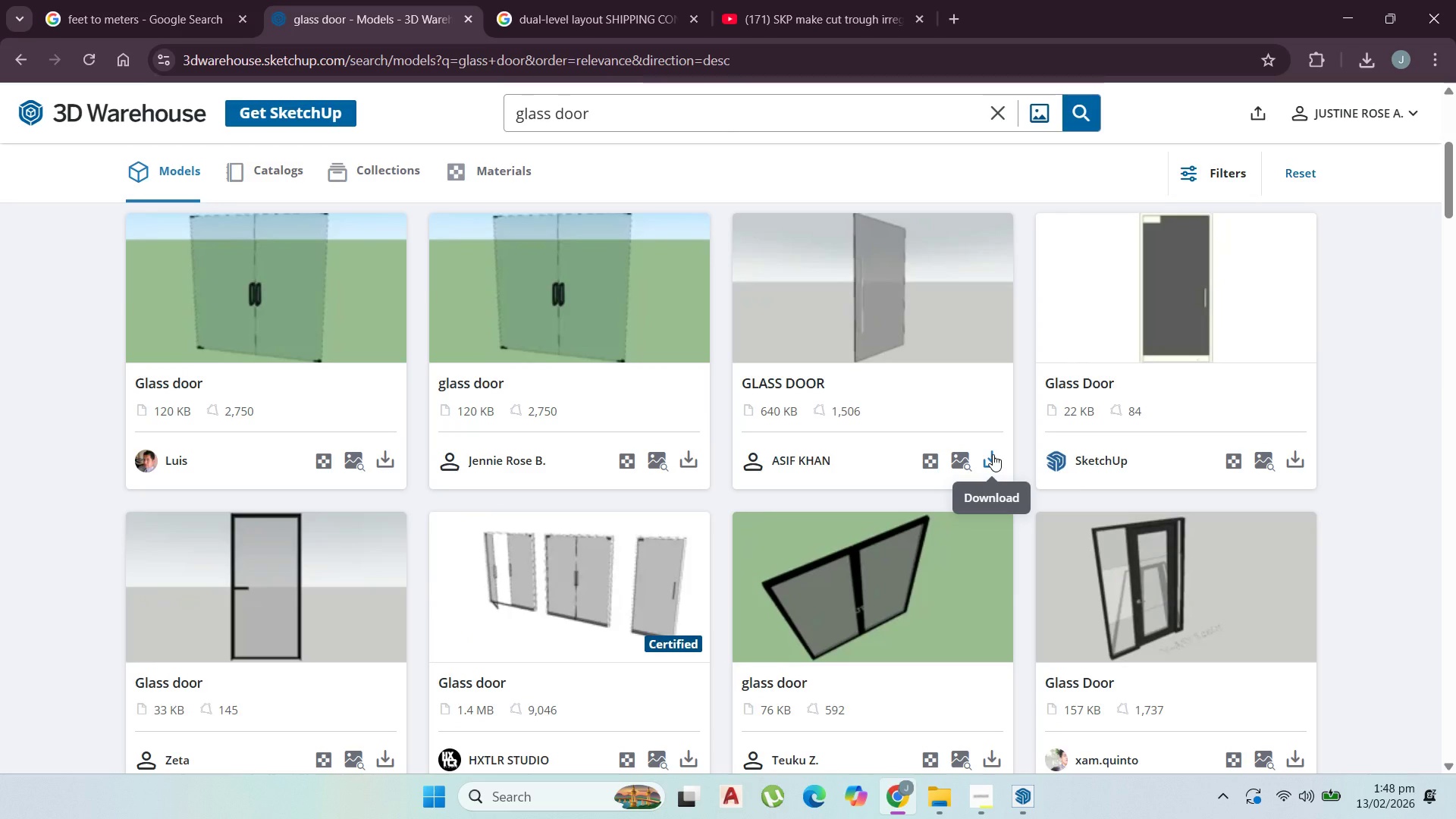 
scroll: coordinate [508, 699], scroll_direction: down, amount: 4.0
 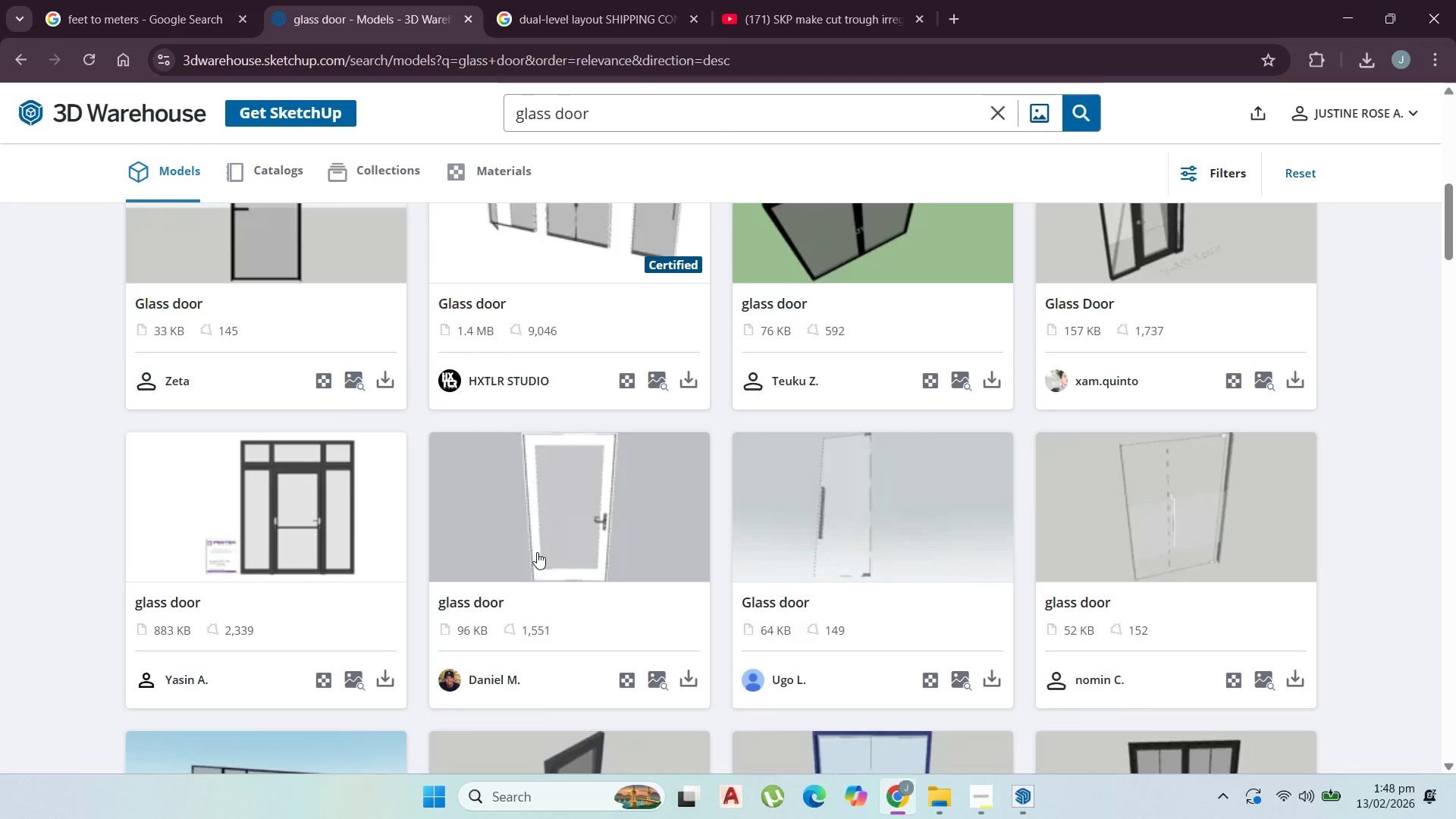 
scroll: coordinate [533, 548], scroll_direction: up, amount: 2.0
 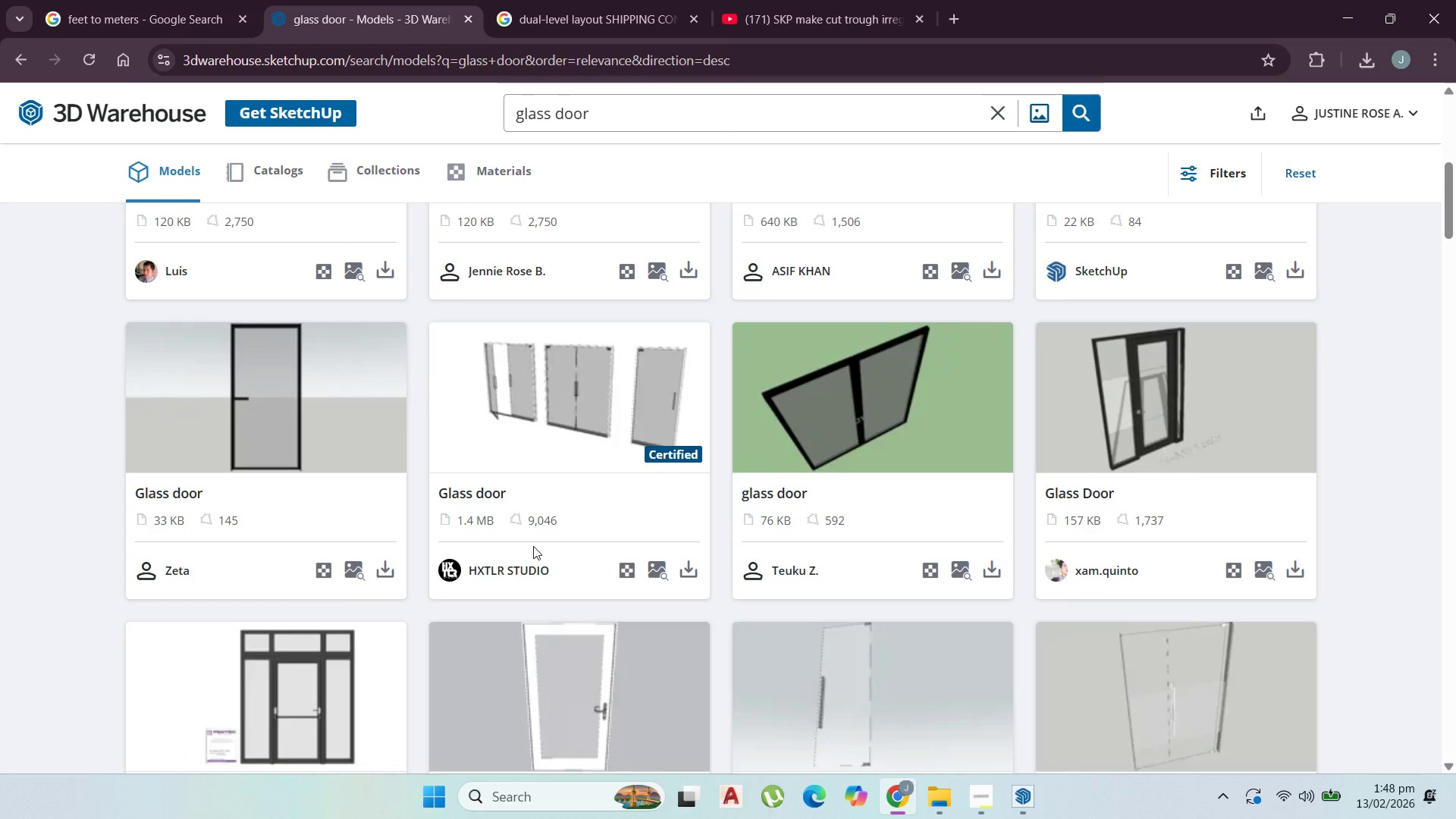 
scroll: coordinate [533, 546], scroll_direction: none, amount: 0.0
 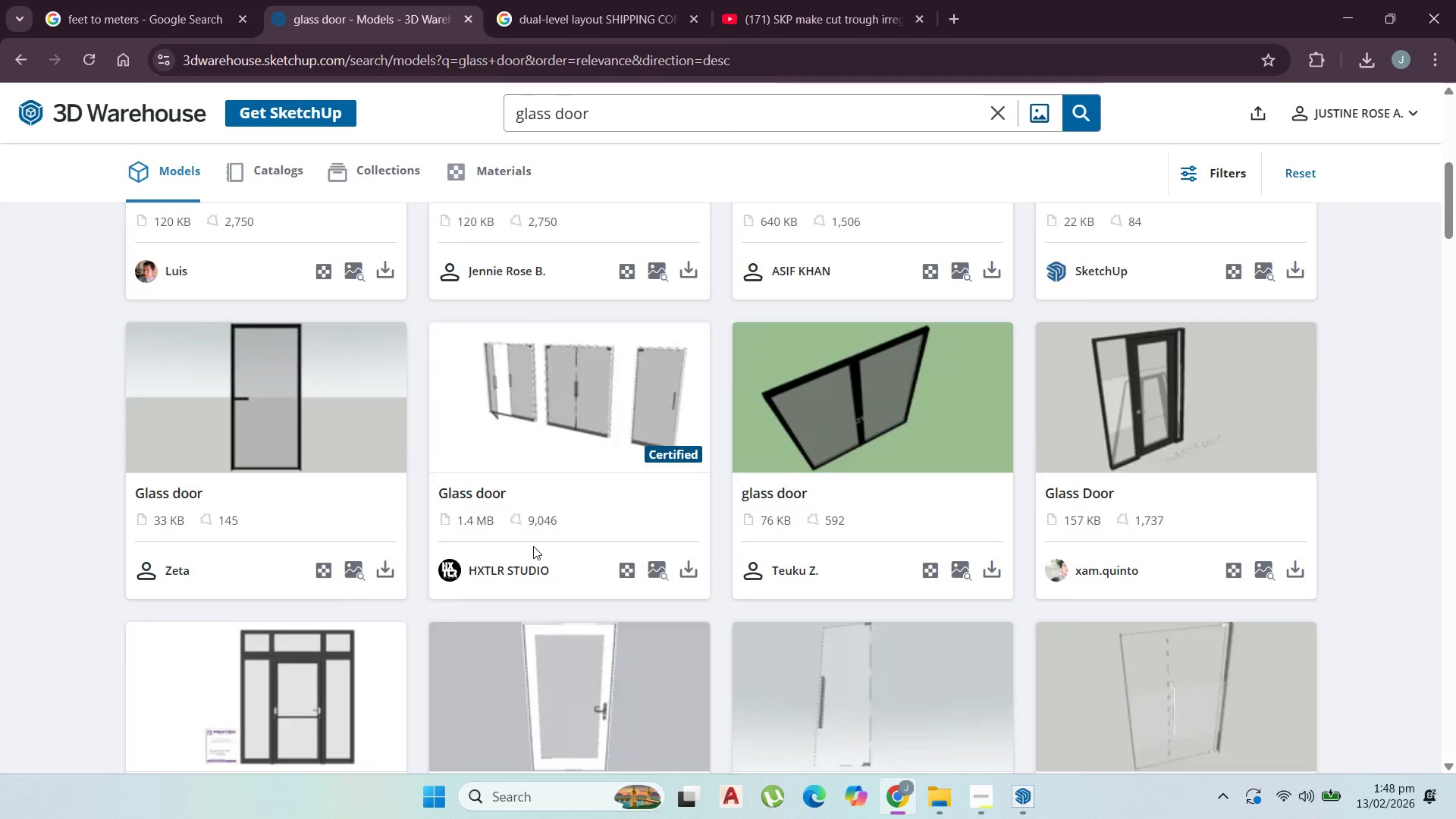 
scroll: coordinate [712, 522], scroll_direction: up, amount: 2.0
 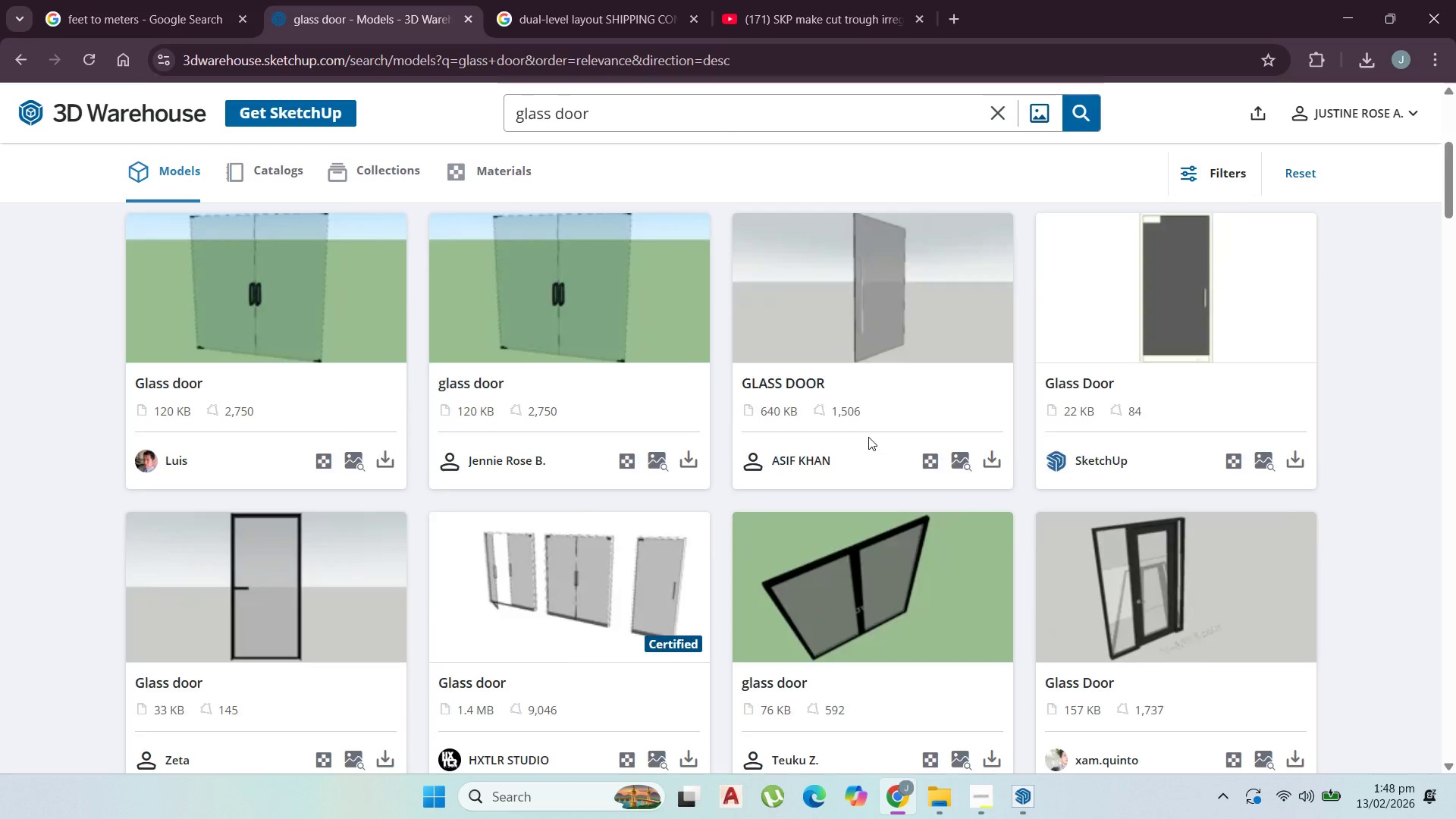 
scroll: coordinate [780, 352], scroll_direction: down, amount: 25.0
 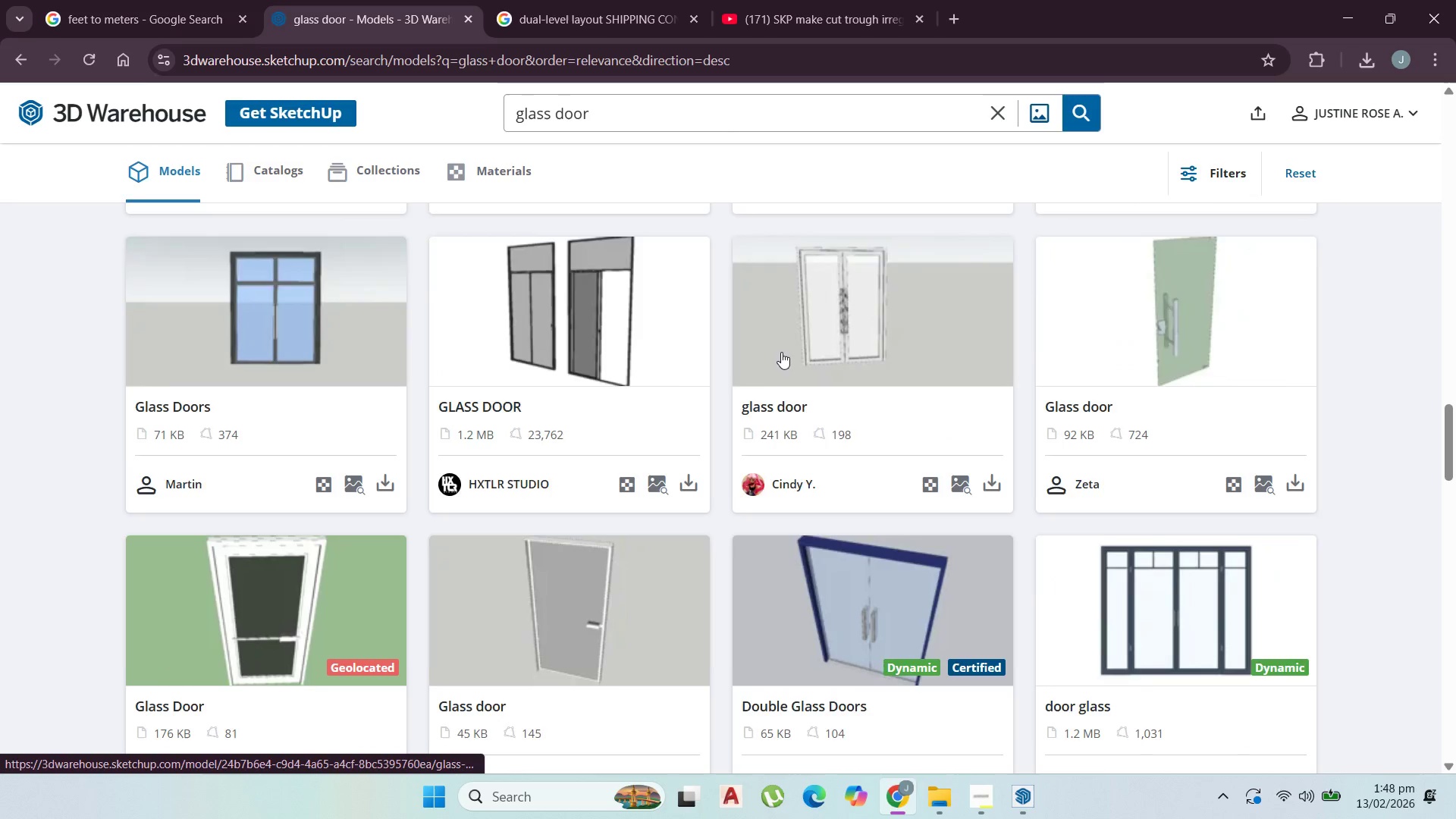 
scroll: coordinate [786, 351], scroll_direction: down, amount: 8.0
 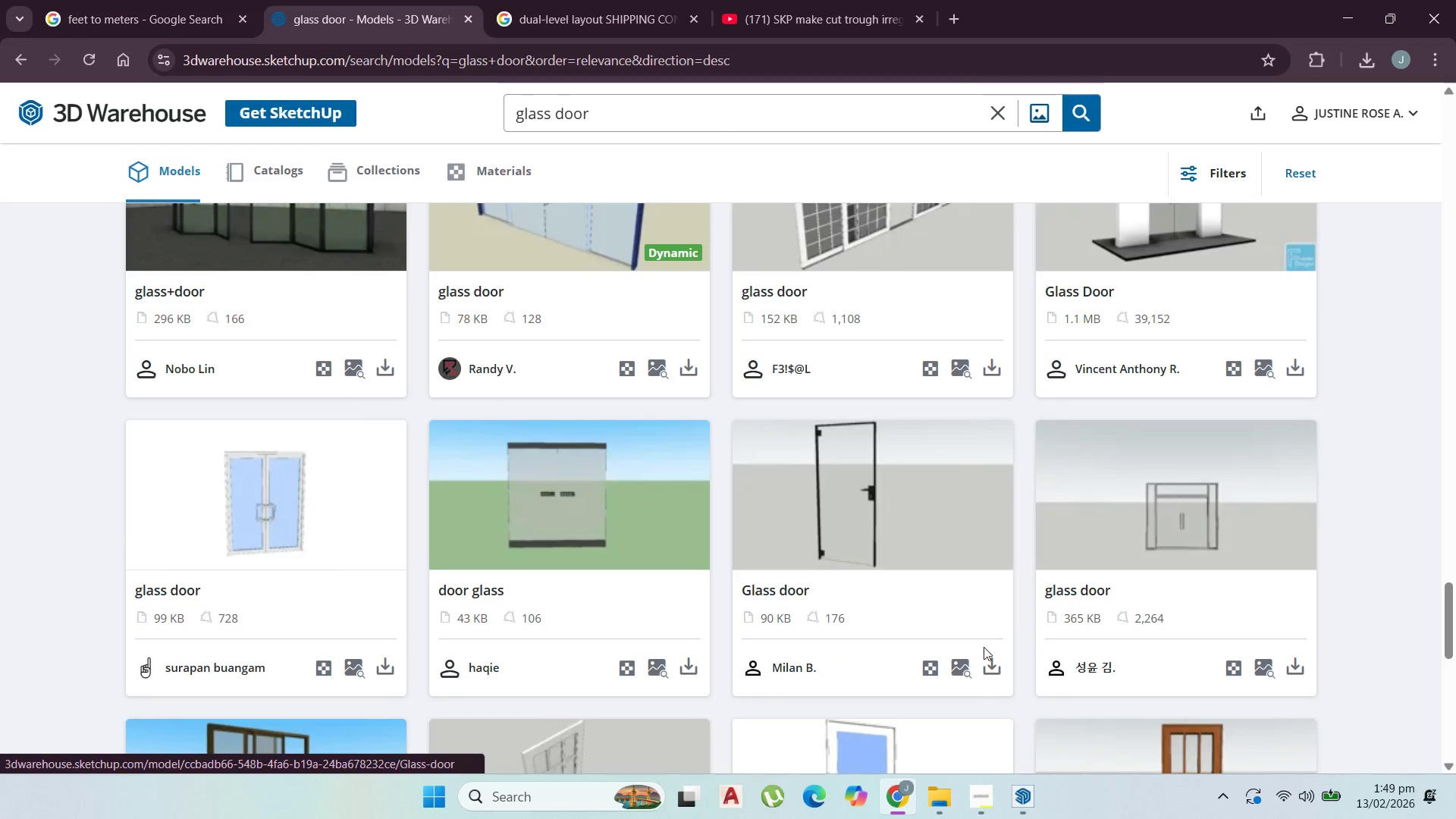 
left_click([989, 664])
 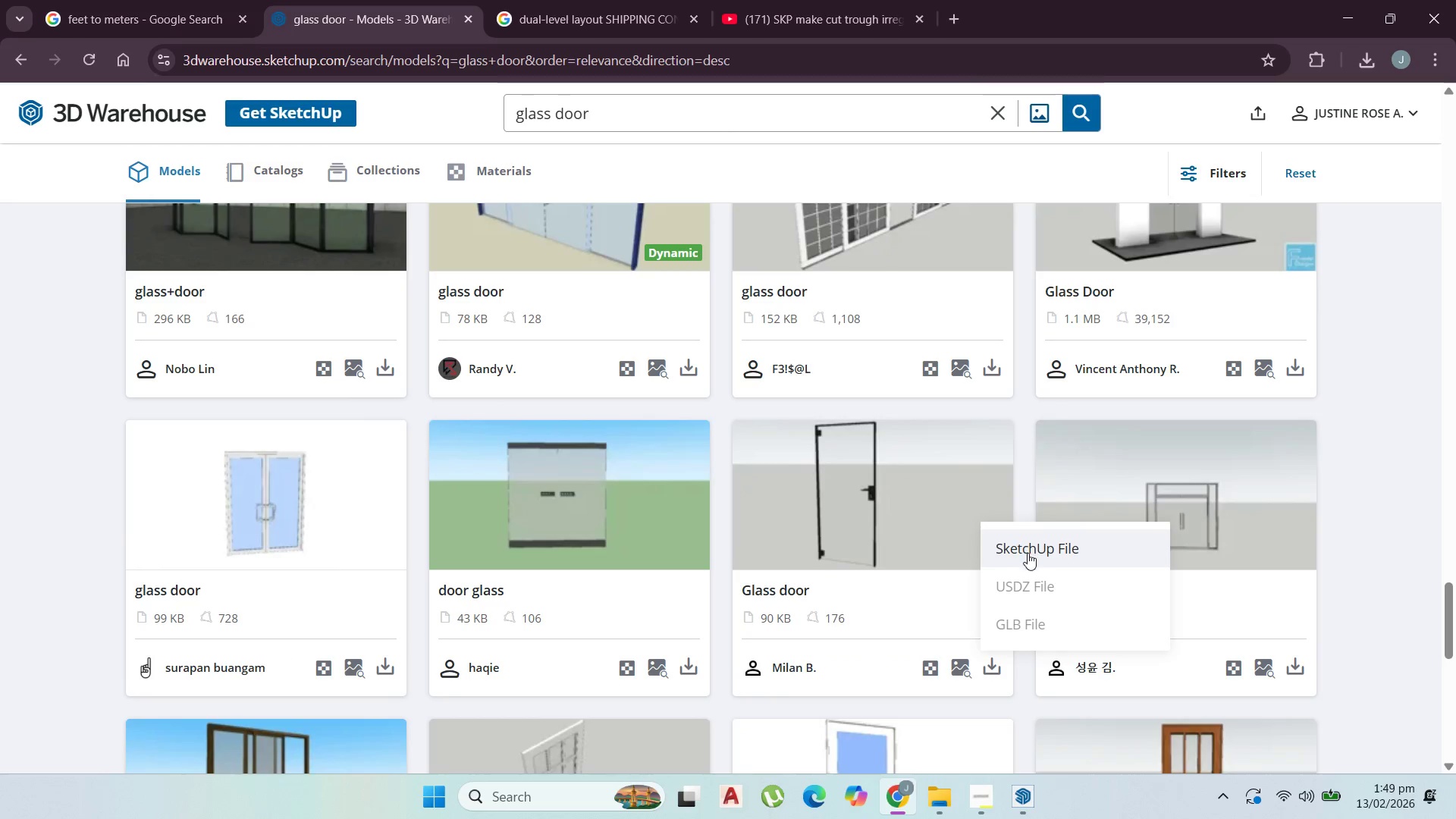 
left_click([1029, 554])
 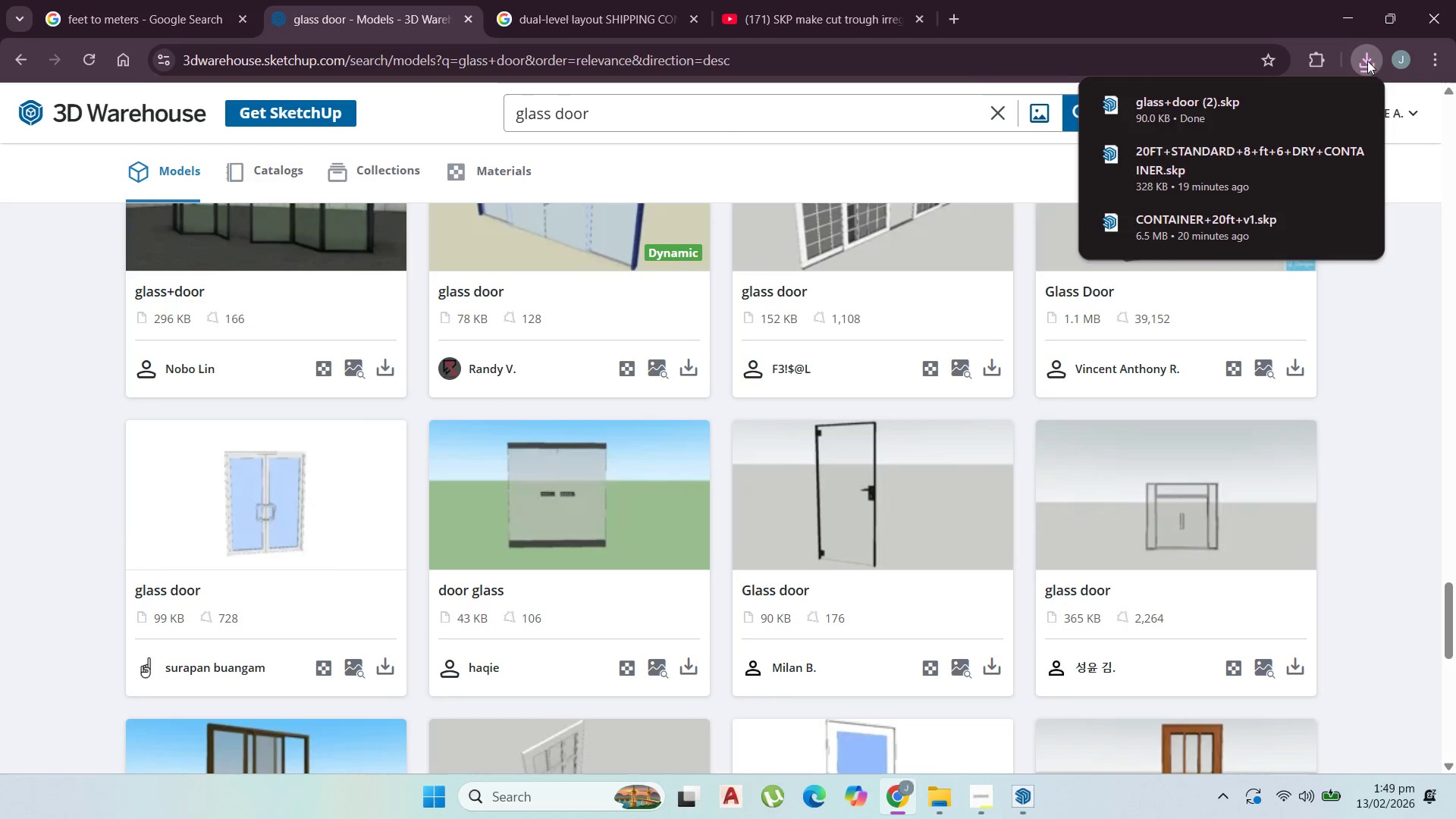 
left_click([1313, 100])
 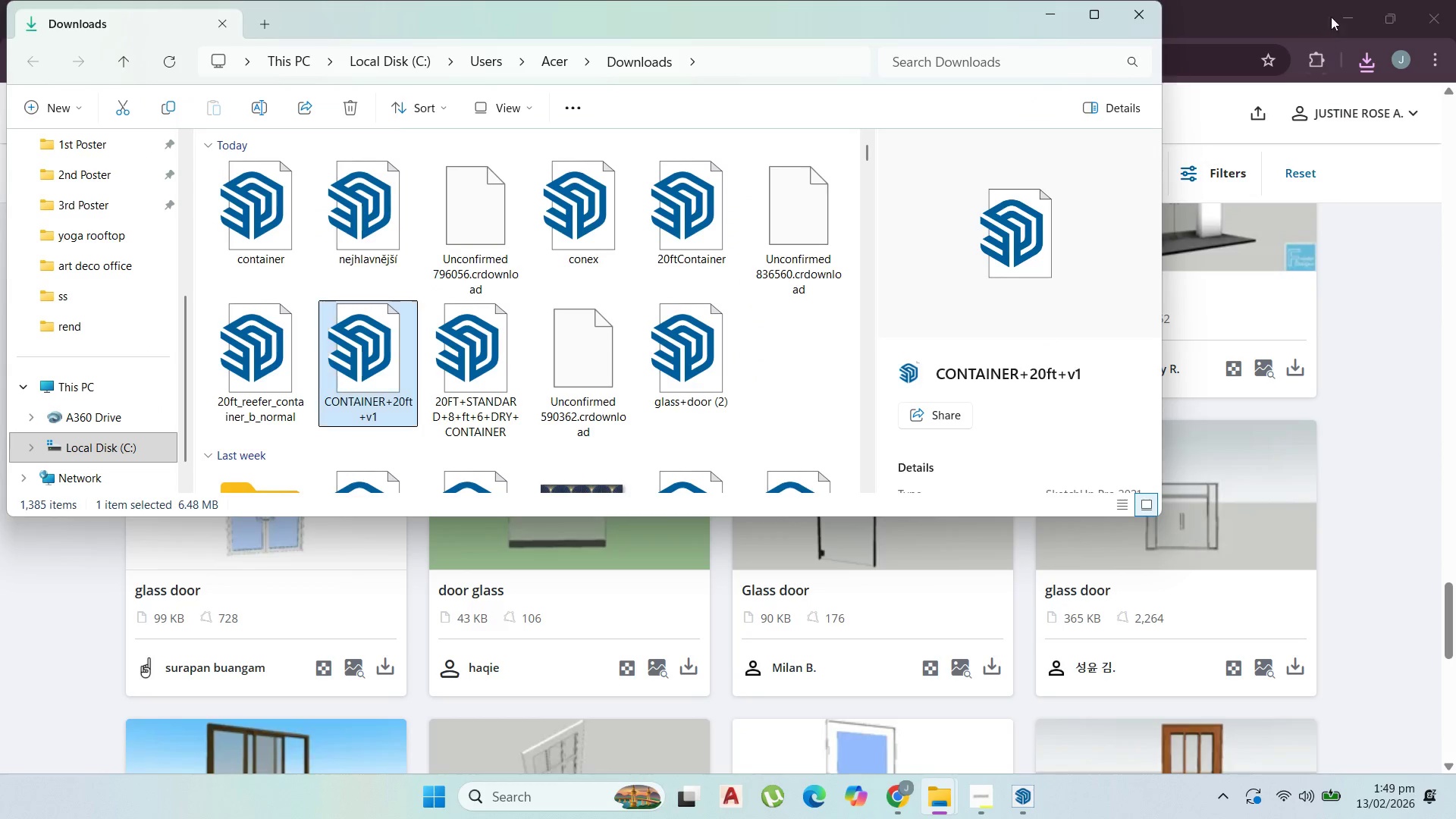 
left_click([1337, 14])
 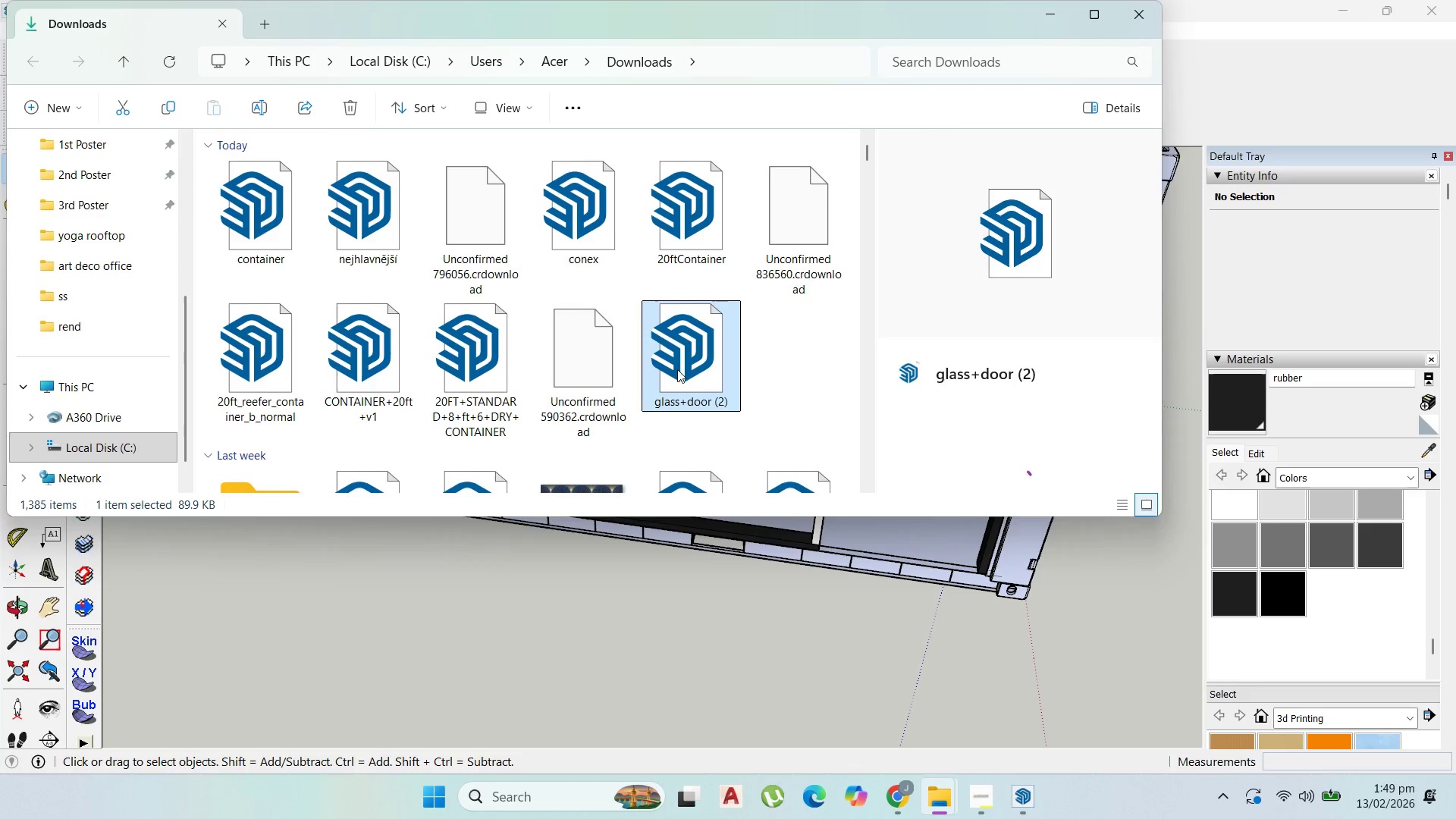 
left_click_drag(start_coordinate=[679, 369], to_coordinate=[913, 563])
 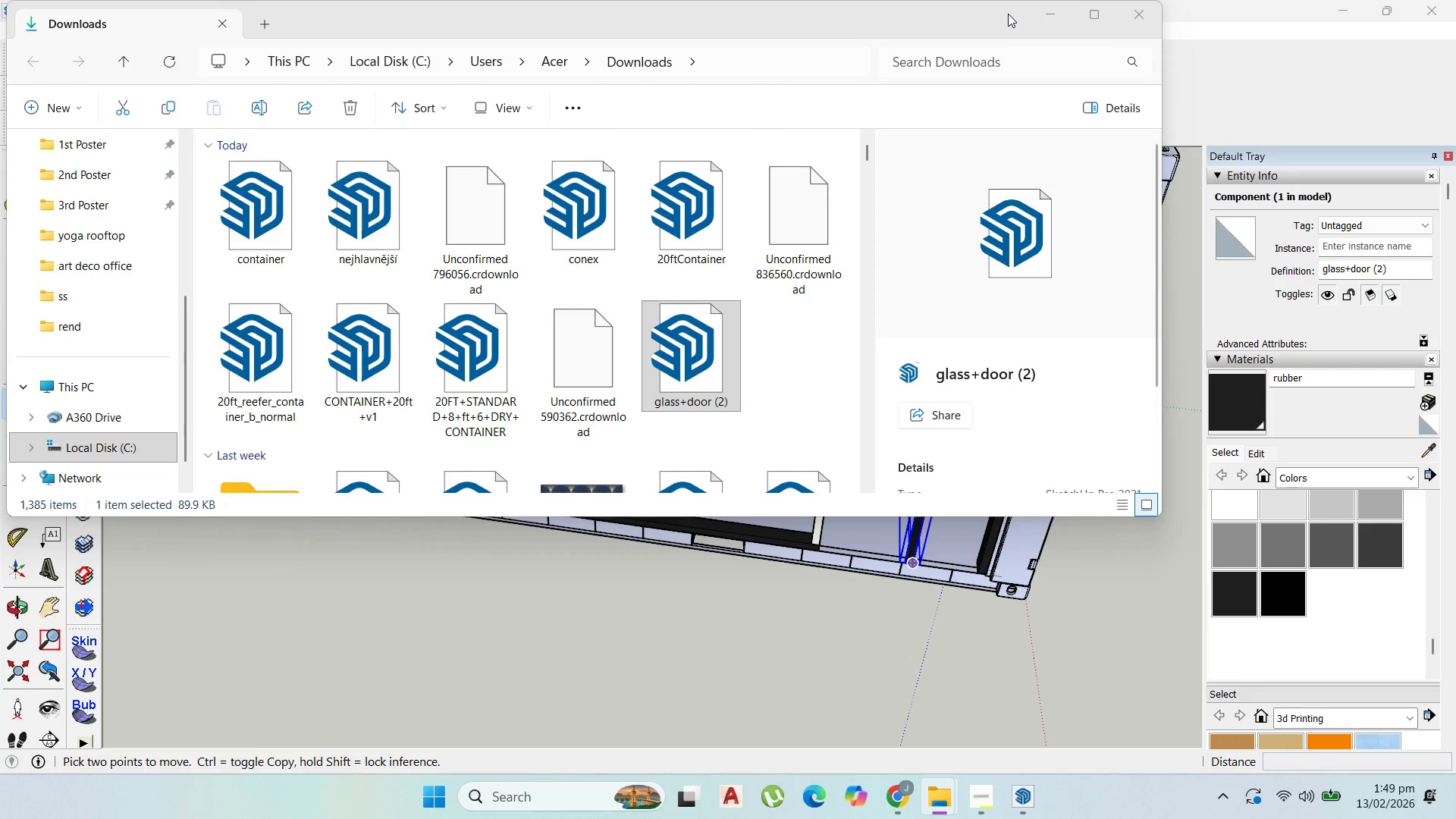 
left_click([1042, 2])
 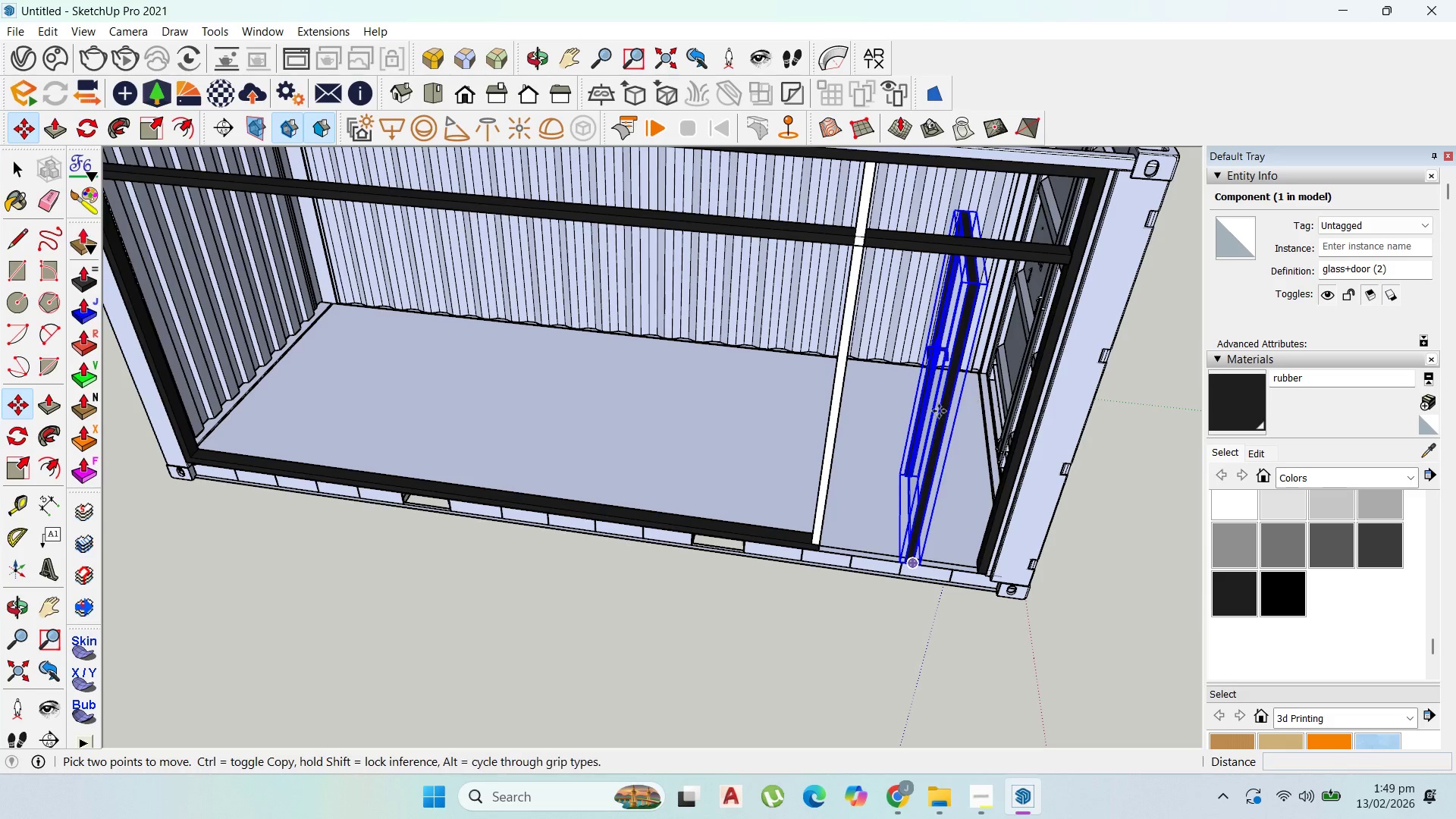 
scroll: coordinate [922, 424], scroll_direction: up, amount: 6.0
 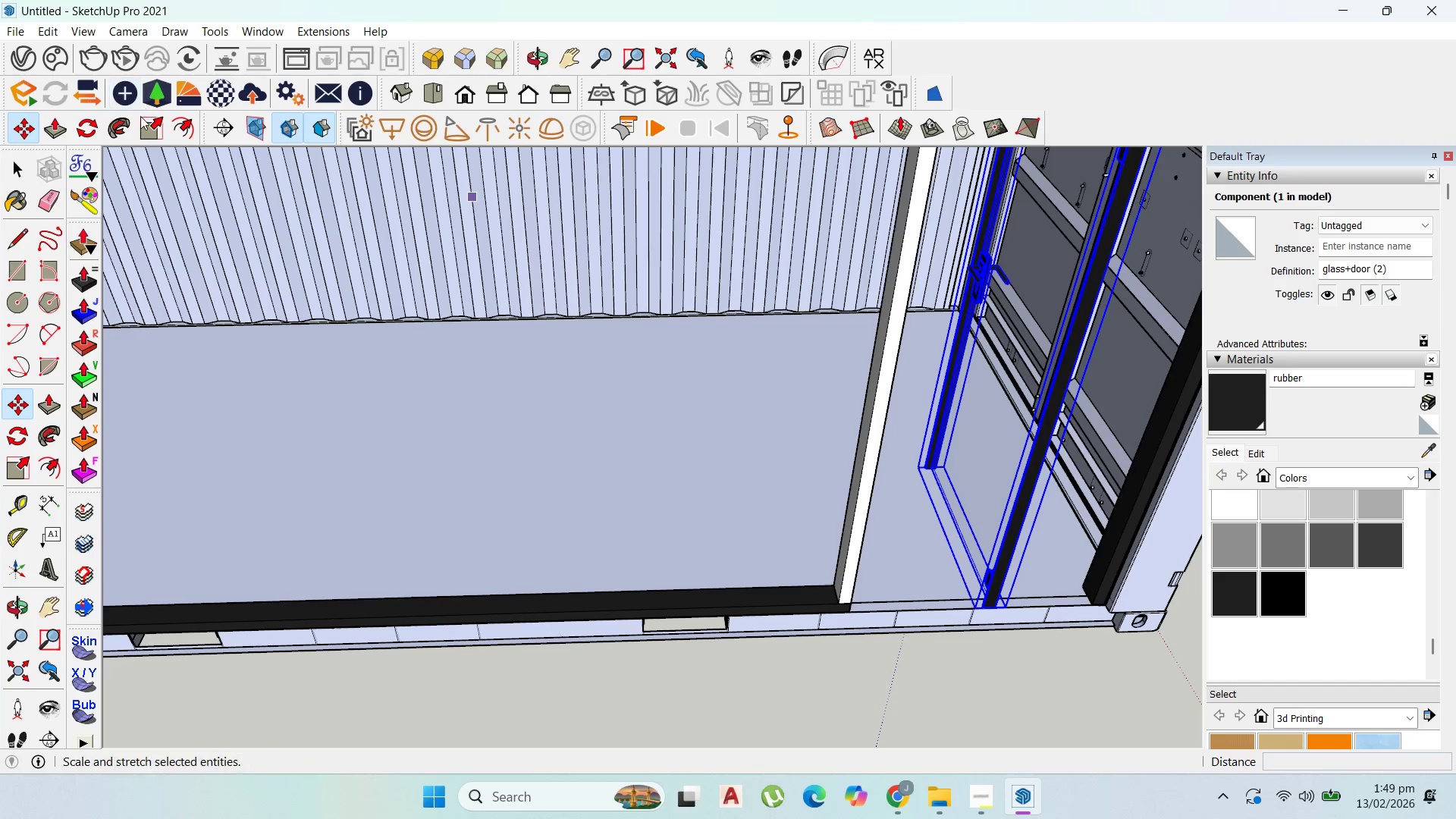 
left_click([88, 129])
 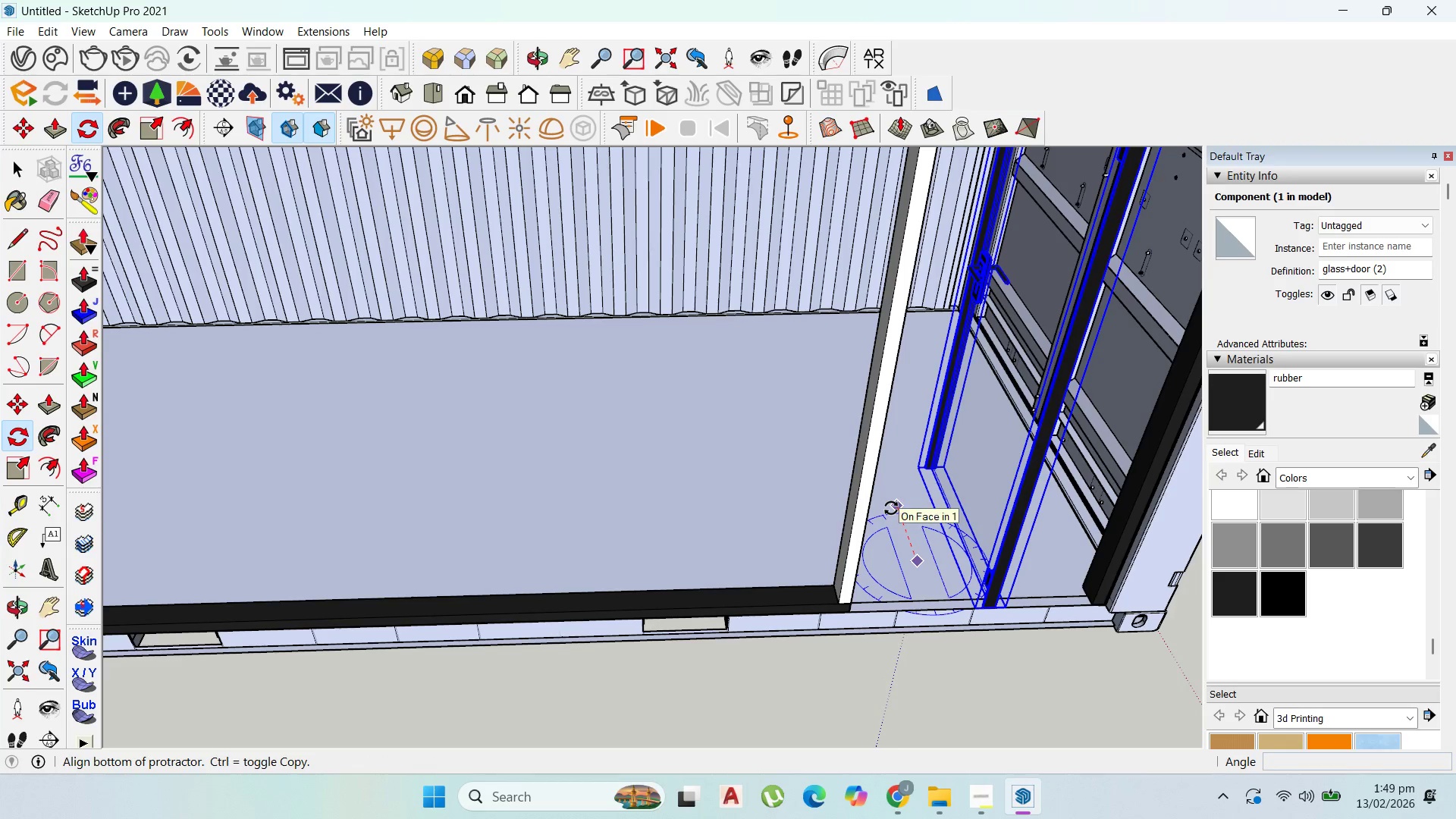 
left_click([891, 508])
 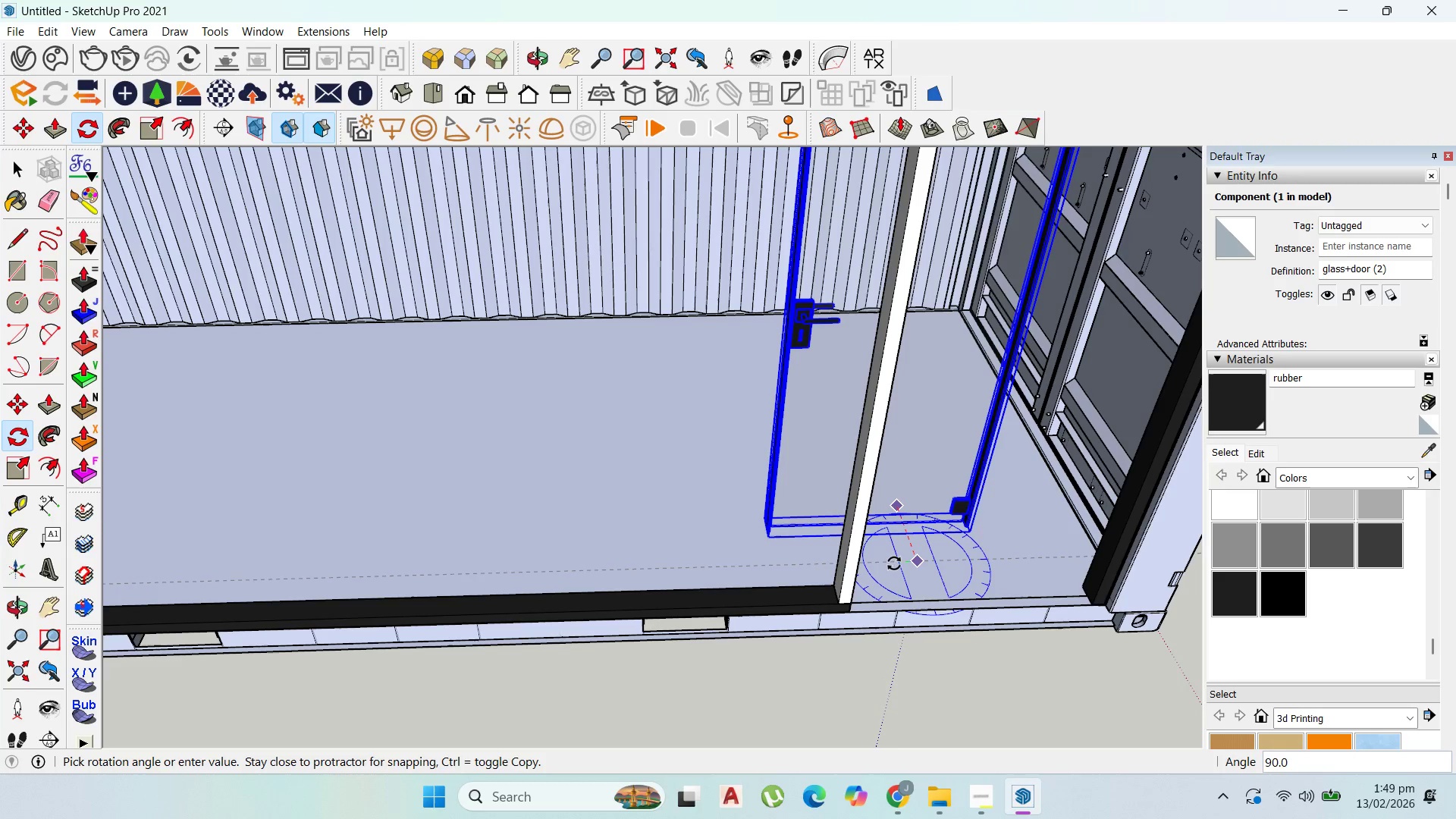 
left_click([892, 563])
 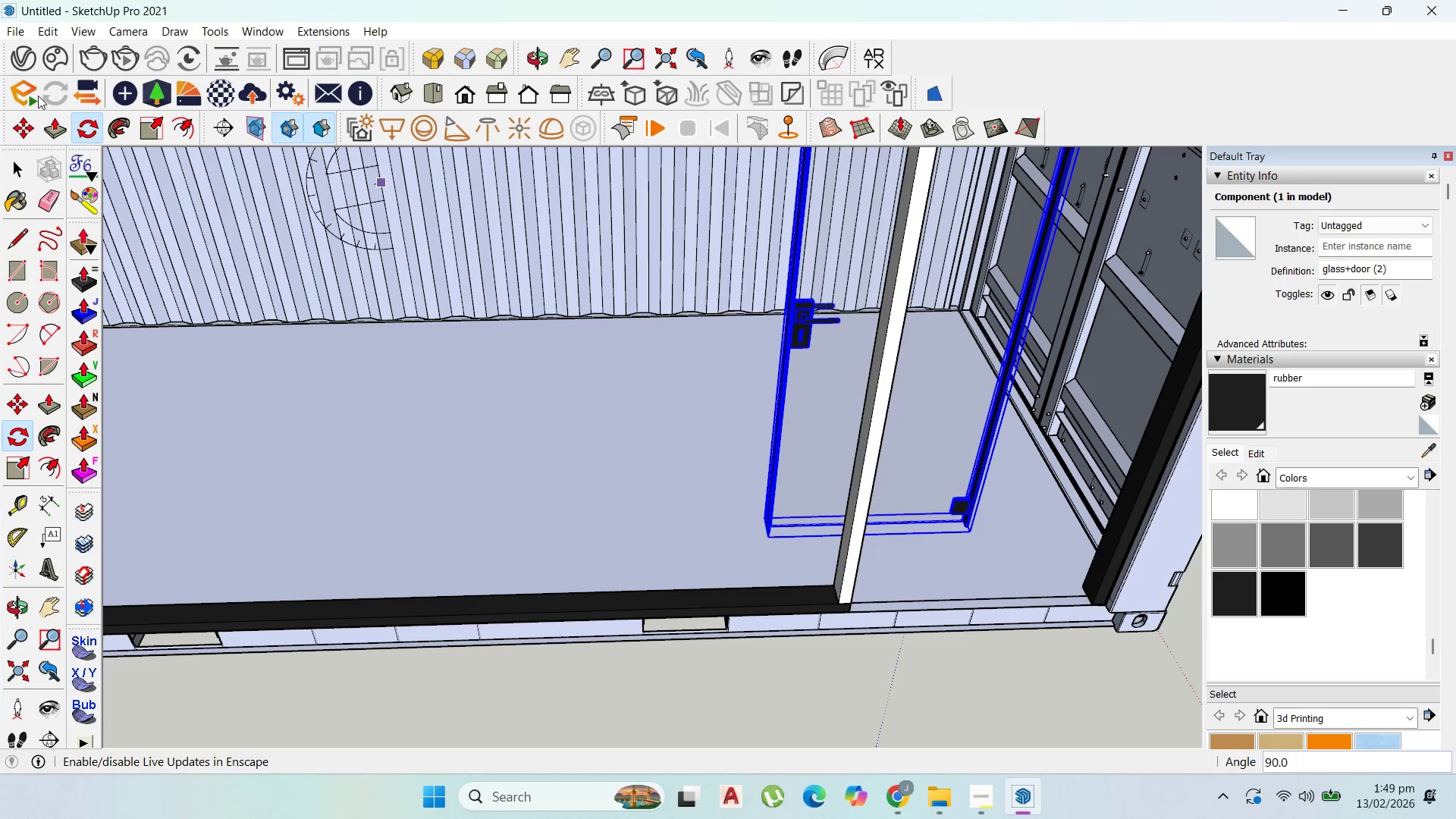 
left_click_drag(start_coordinate=[27, 127], to_coordinate=[48, 146])
 